 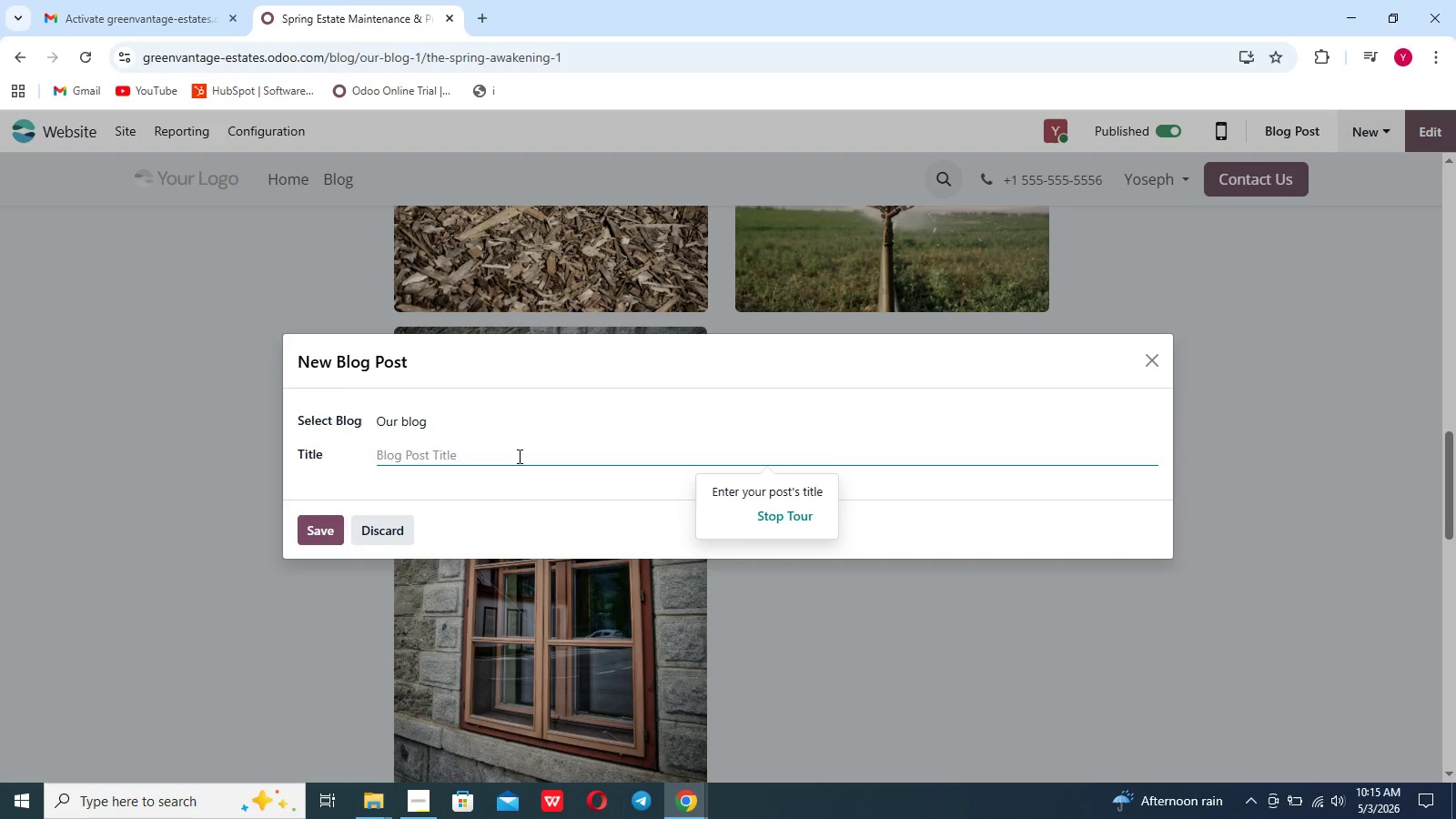 
left_click([530, 421])
 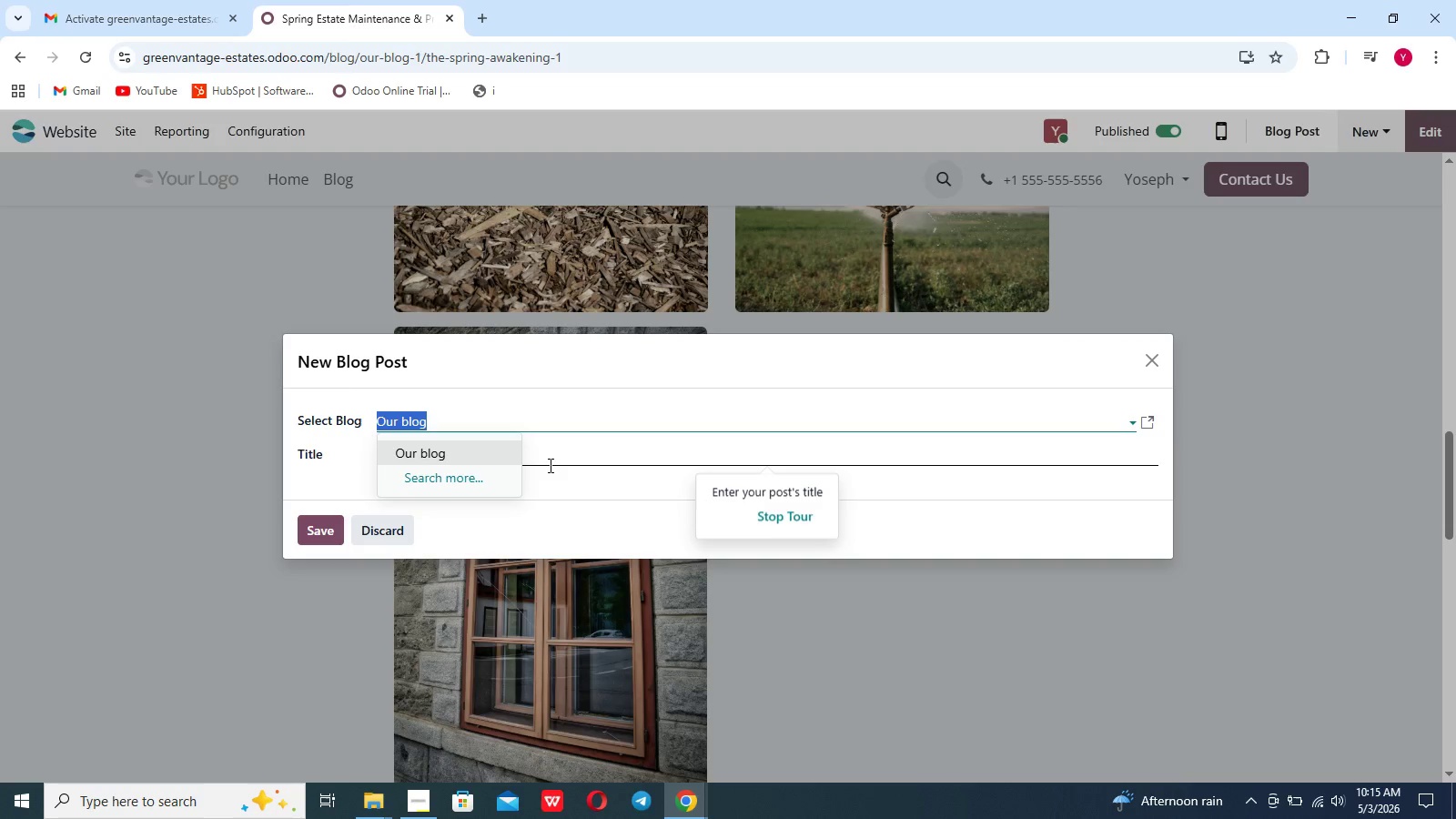 
left_click([549, 465])
 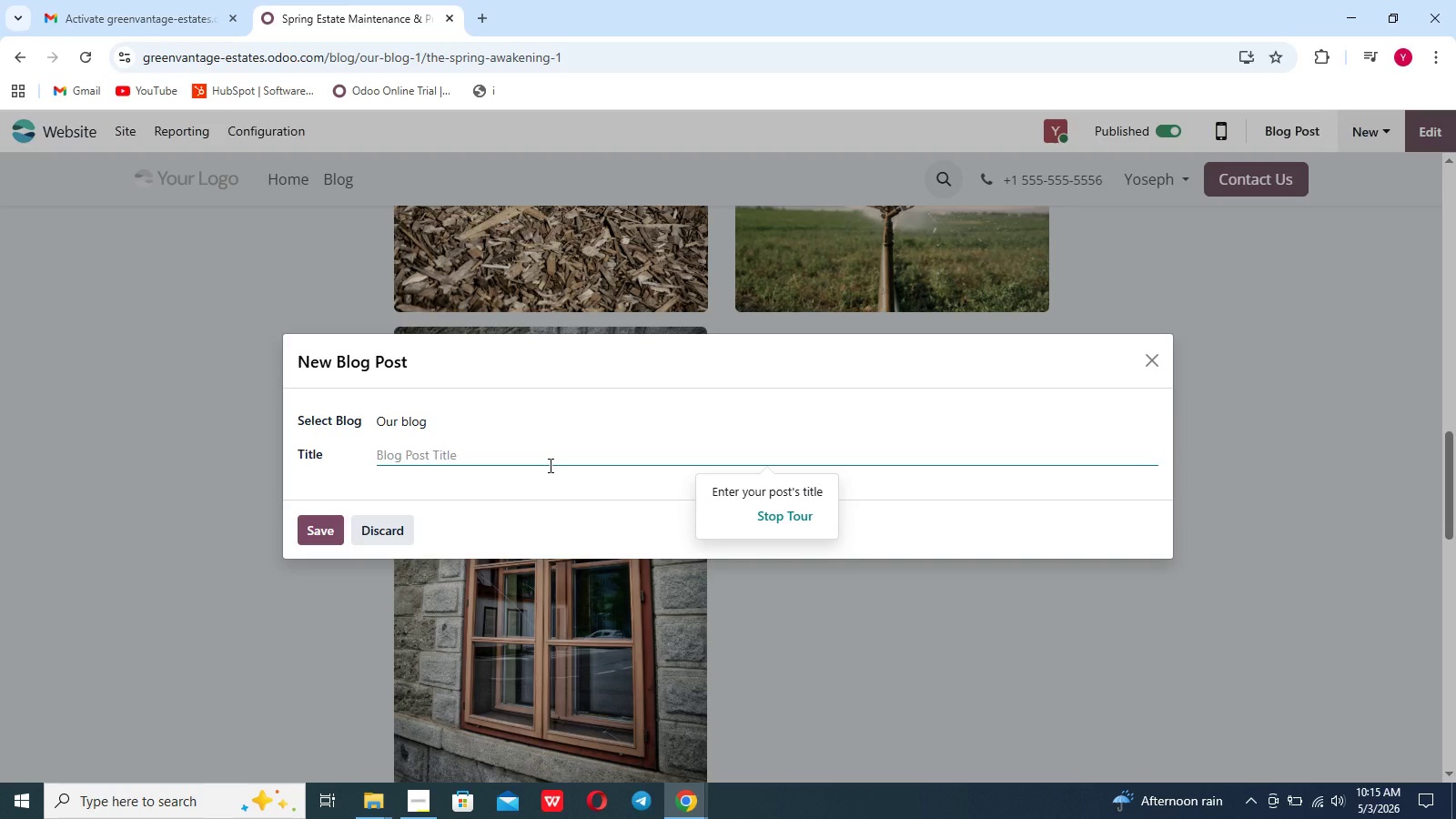 
wait(5.3)
 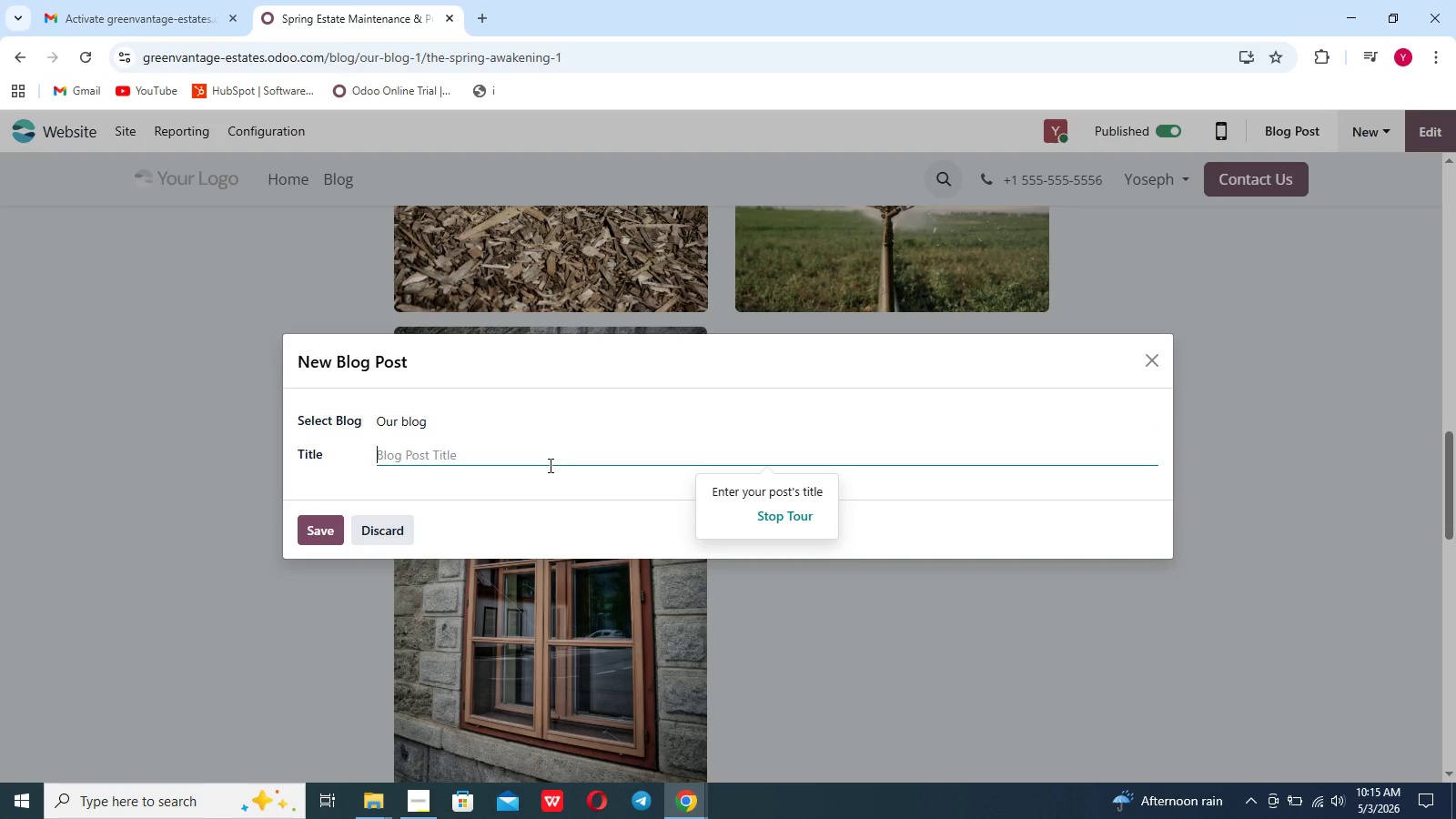 
type(The High-Sumer)
 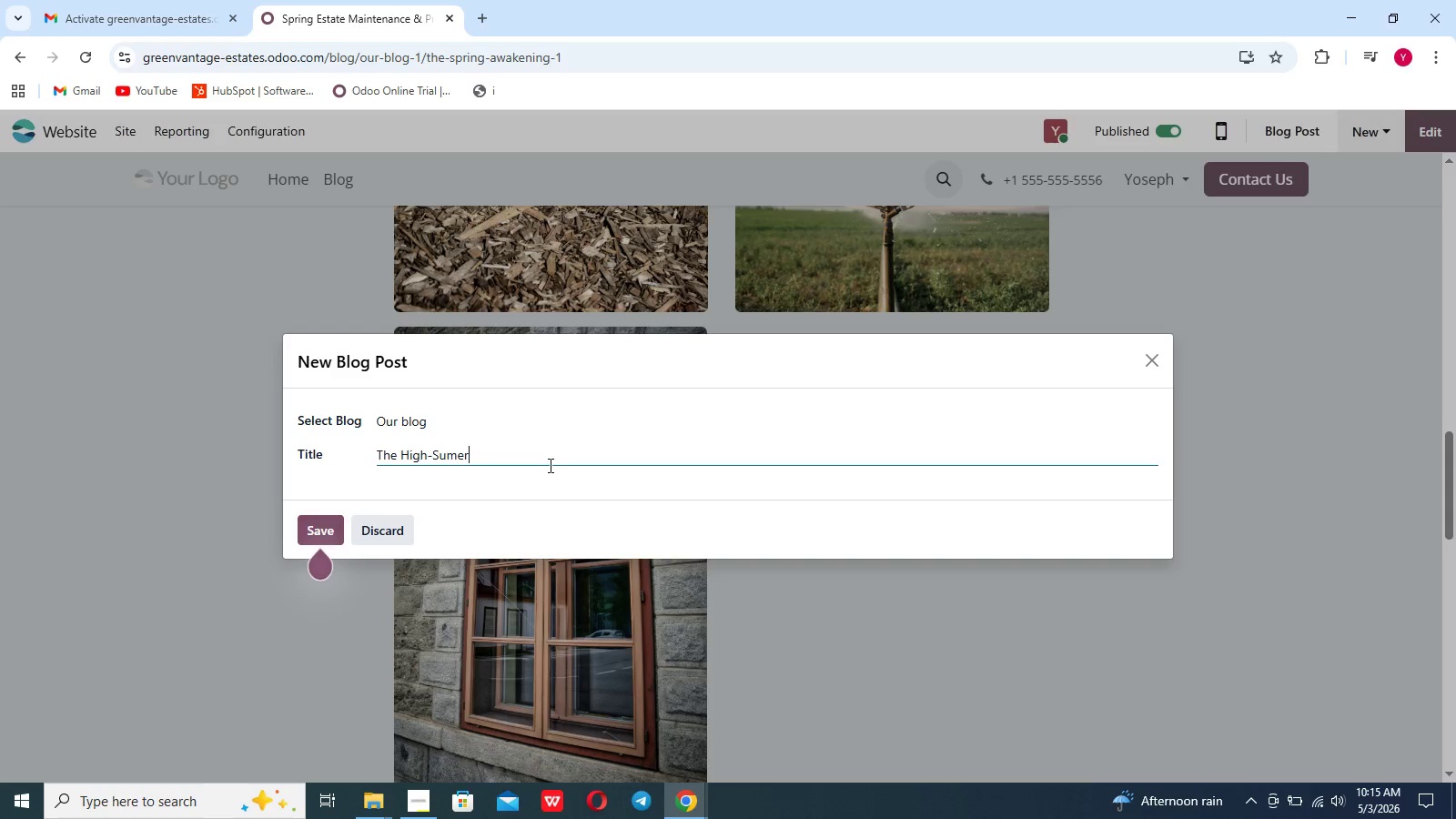 
key(ArrowLeft)
 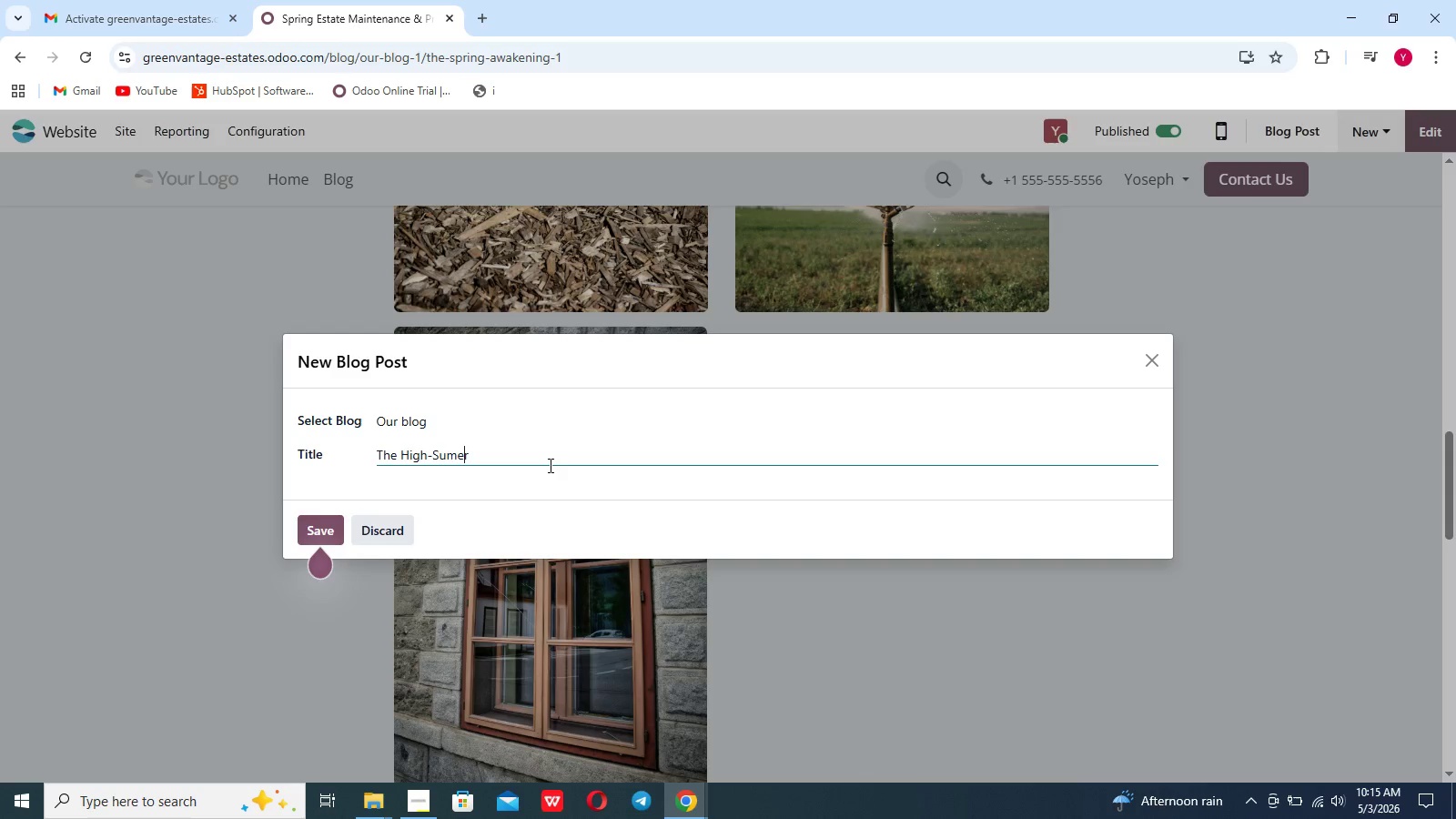 
key(ArrowLeft)
 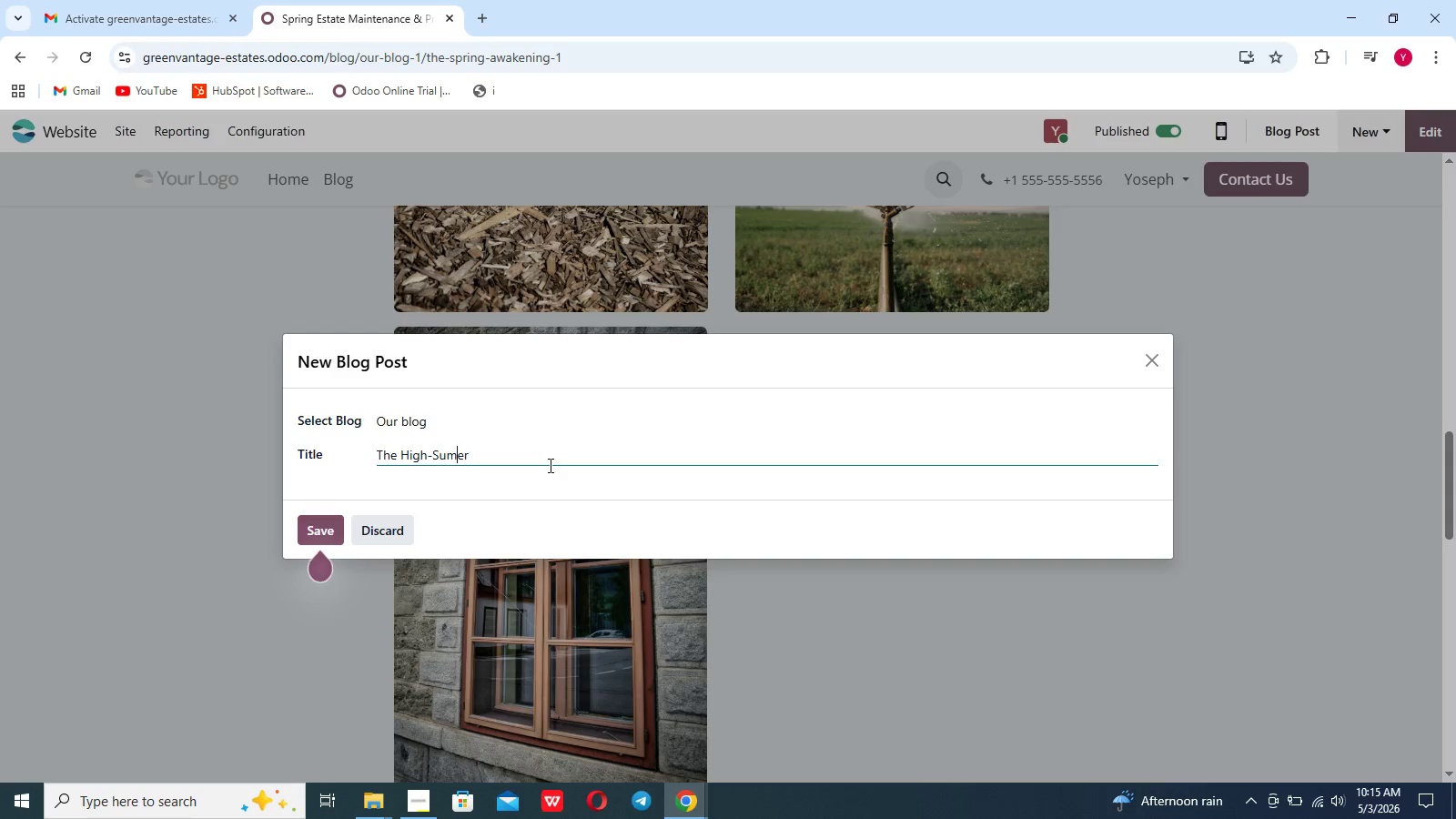 
key(M)
 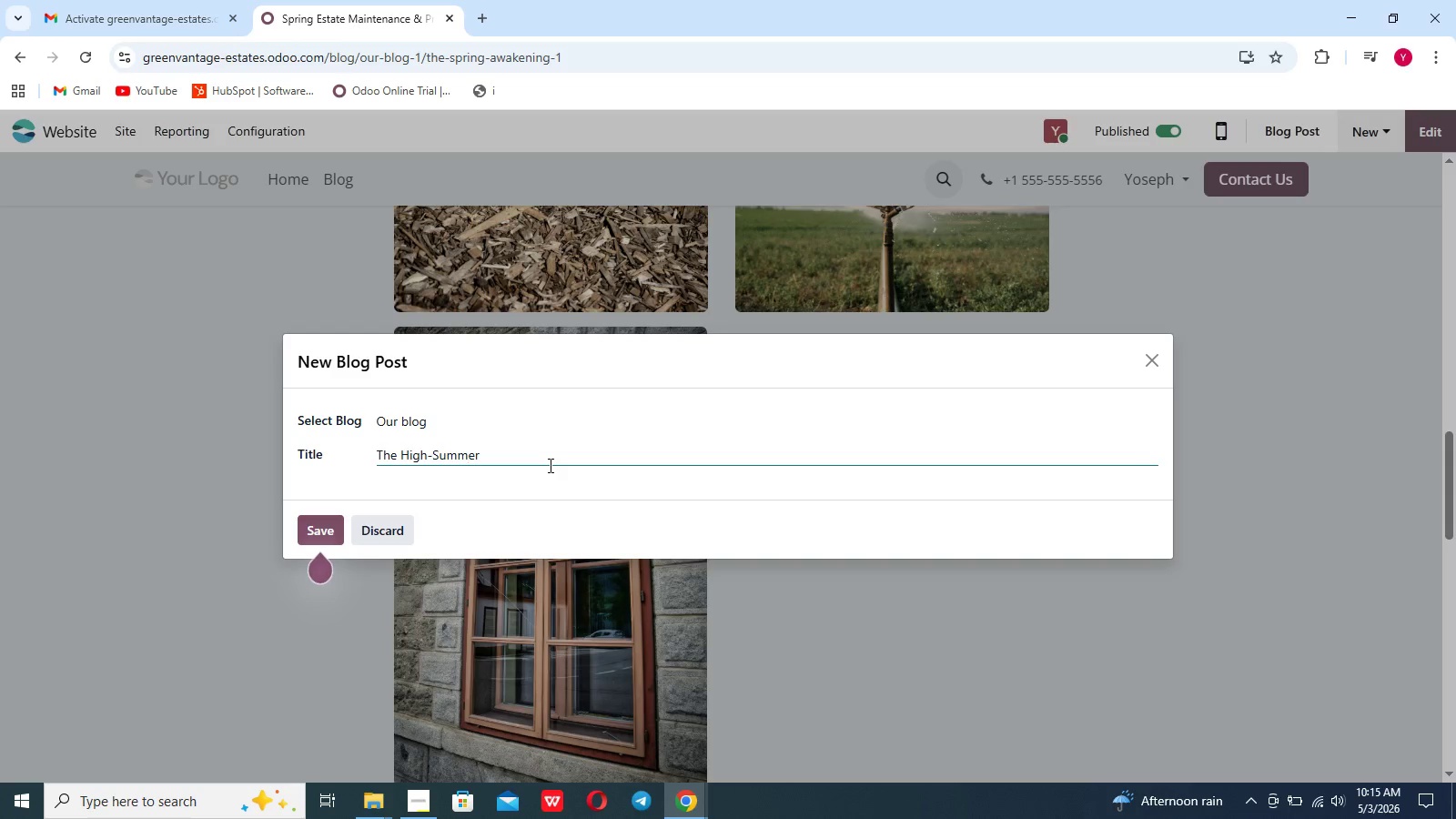 
key(ArrowRight)
 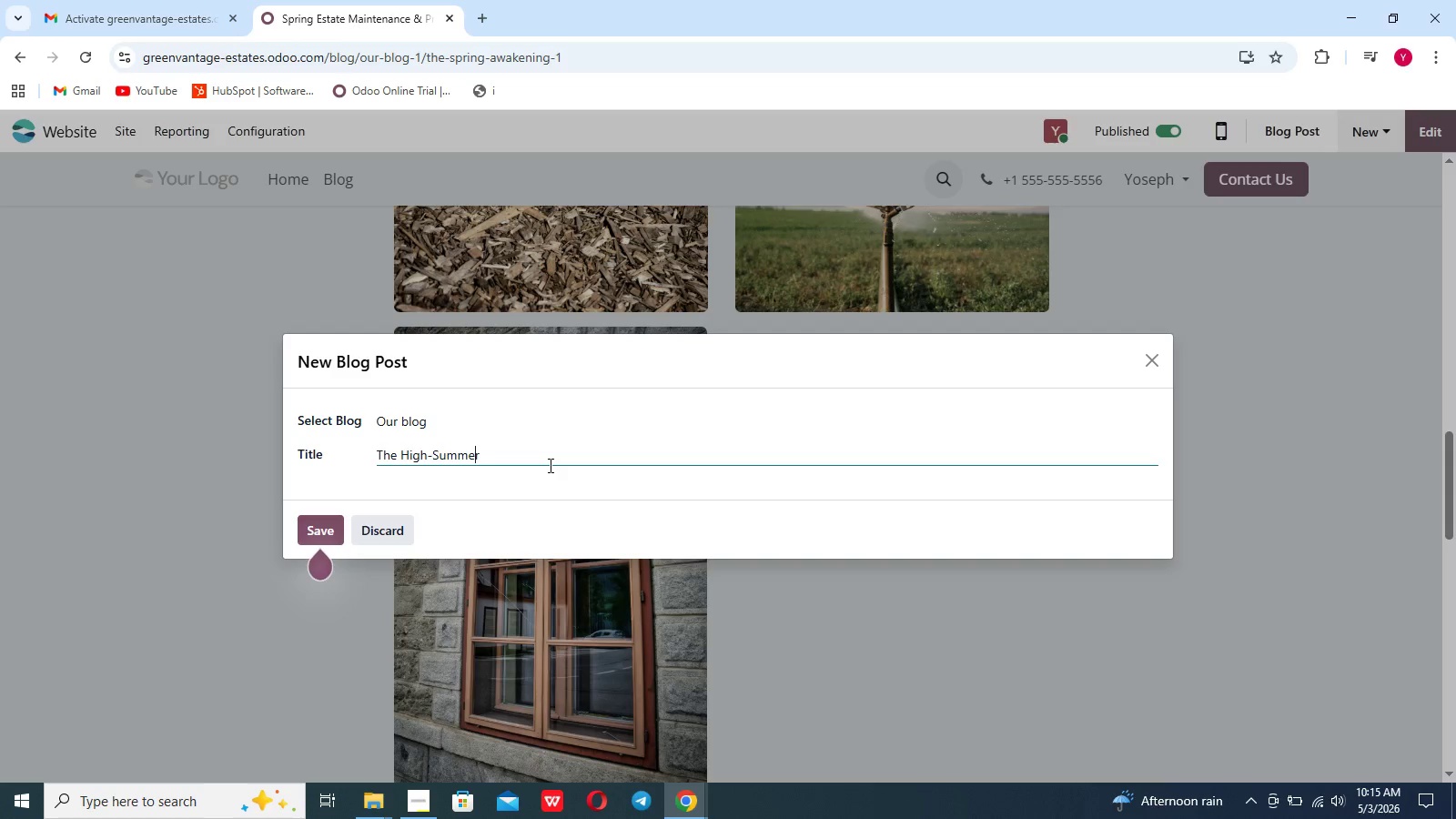 
key(ArrowRight)
 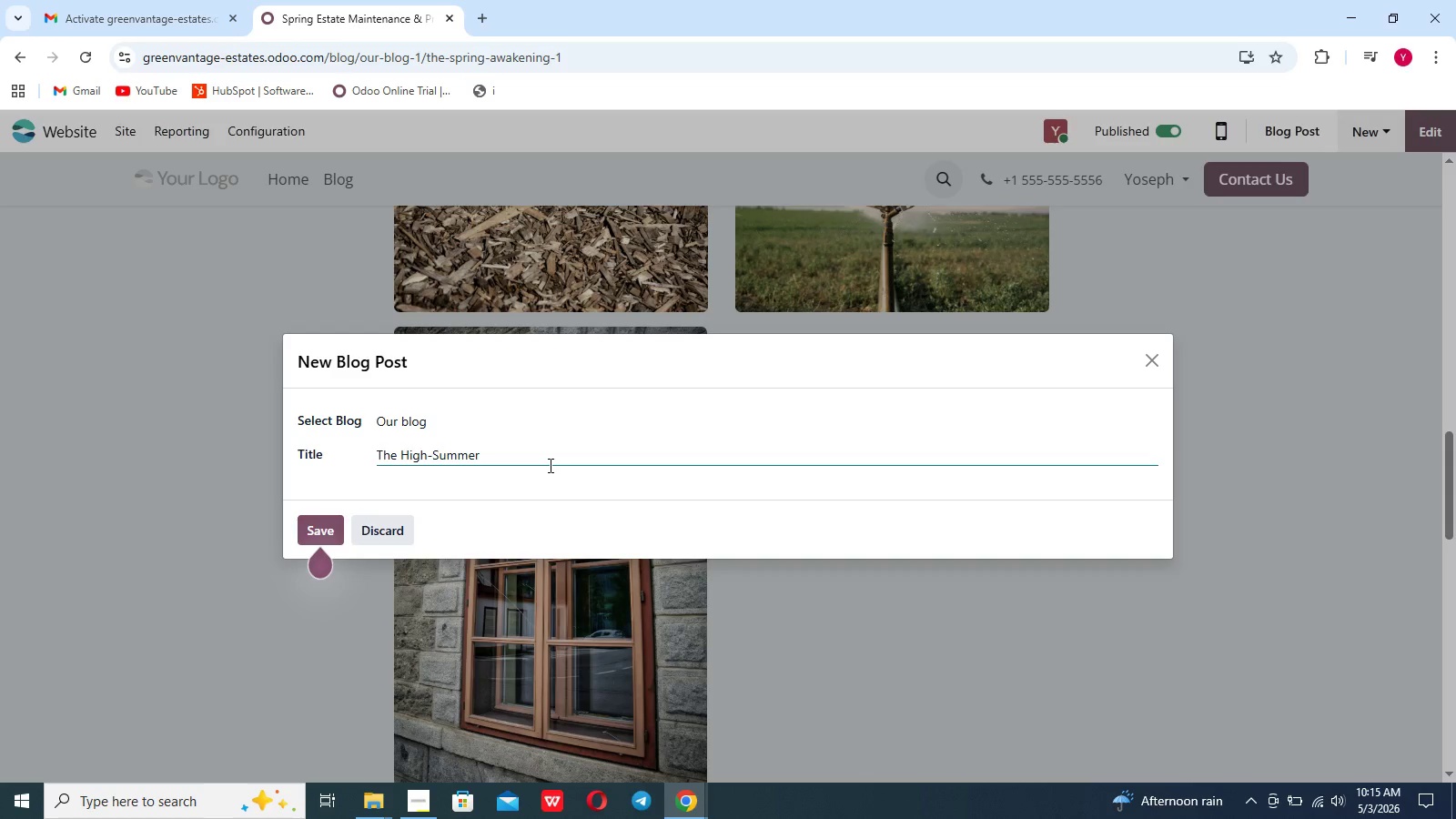 
type( Sanctuary)
 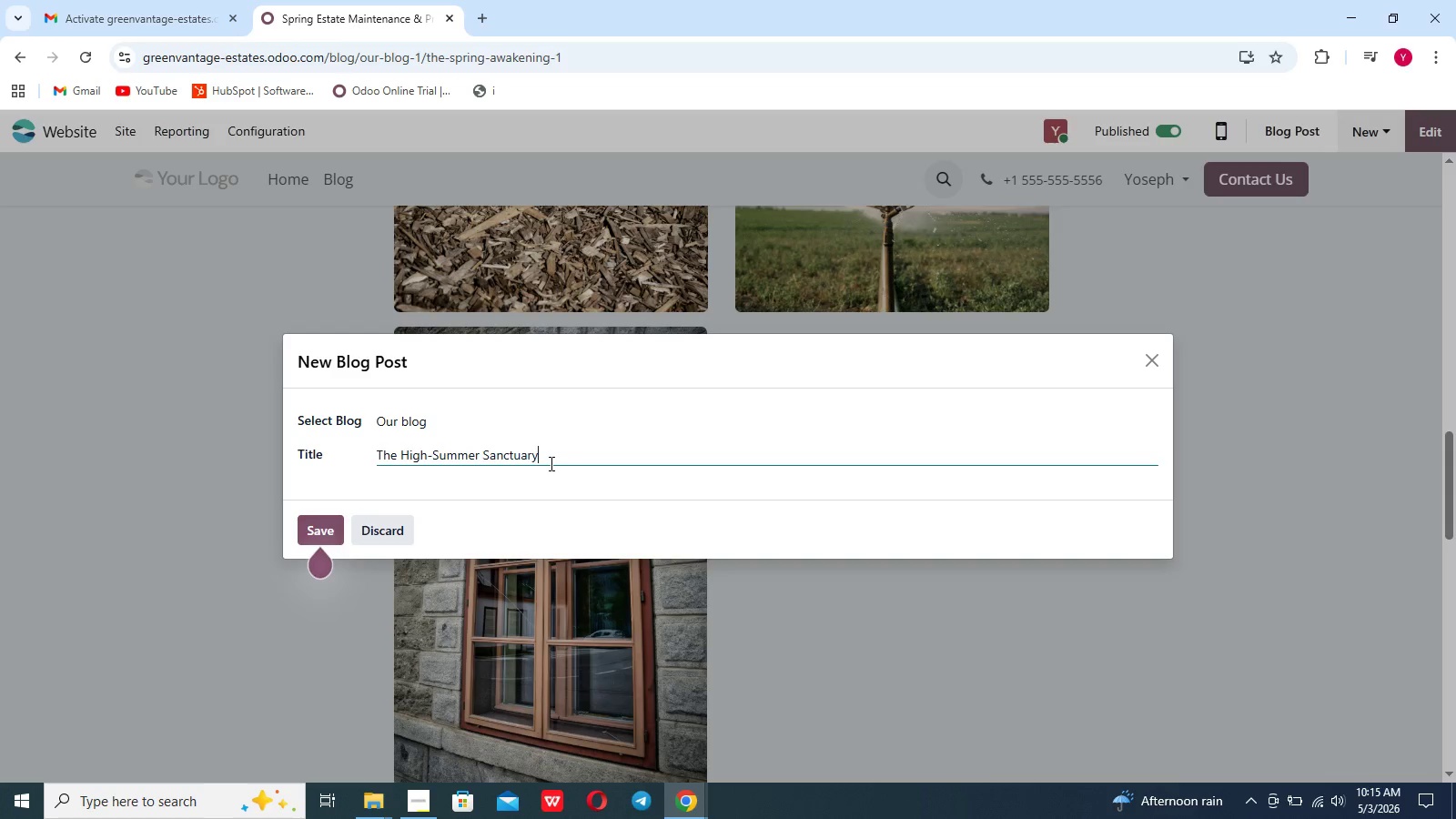 
scroll: coordinate [550, 463], scroll_direction: down, amount: 7.0
 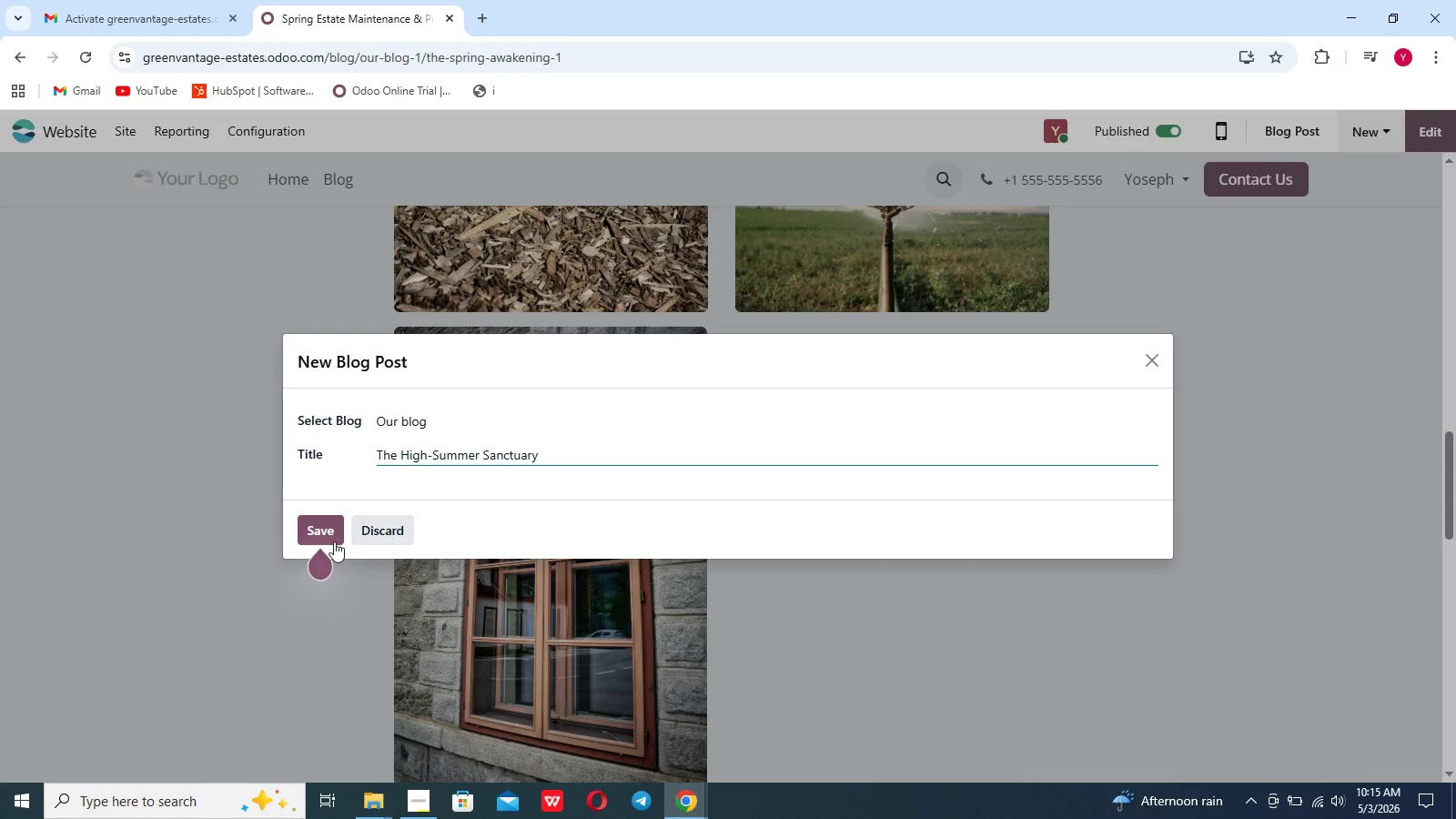 
left_click([329, 538])
 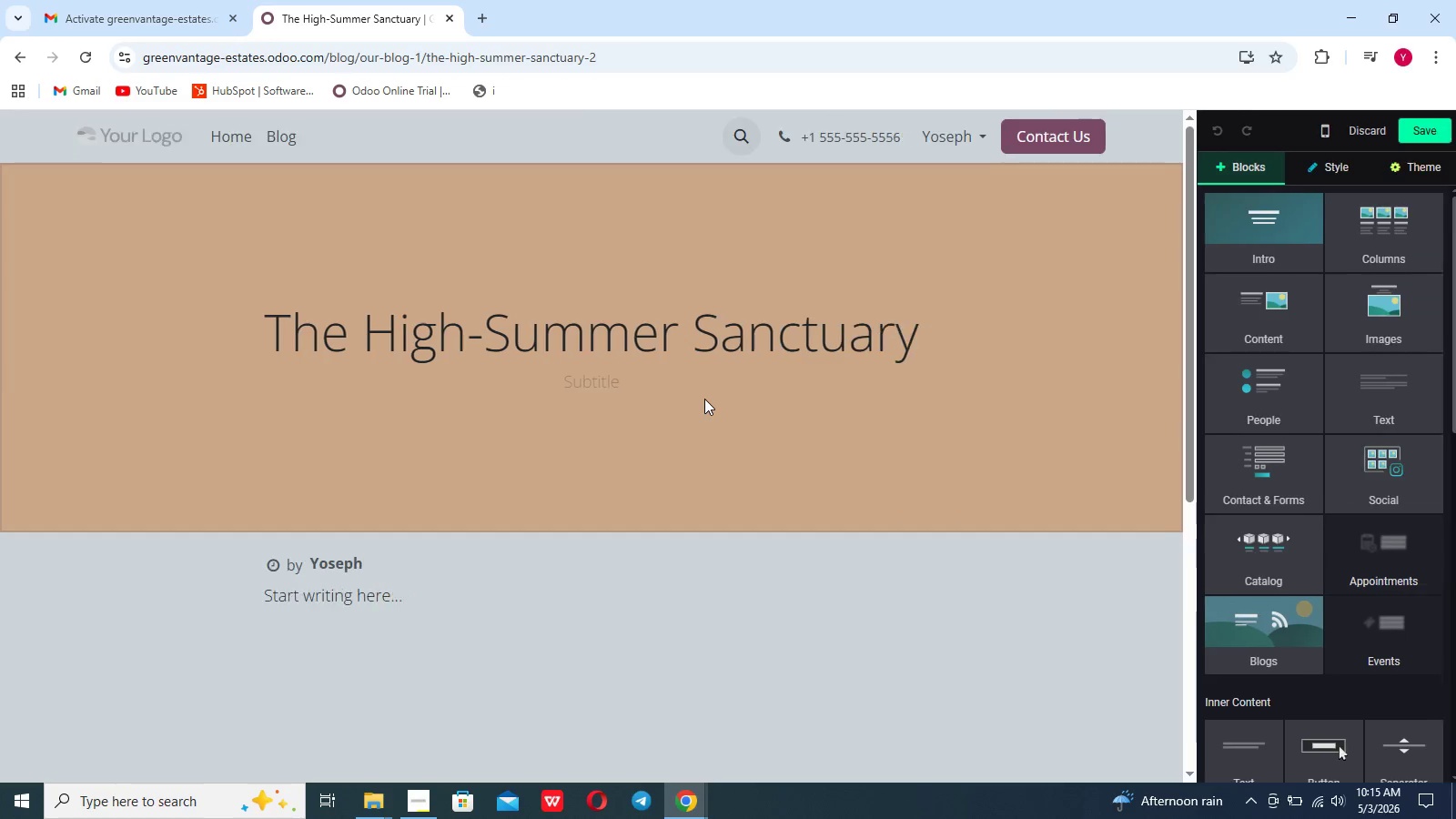 
left_click([569, 382])
 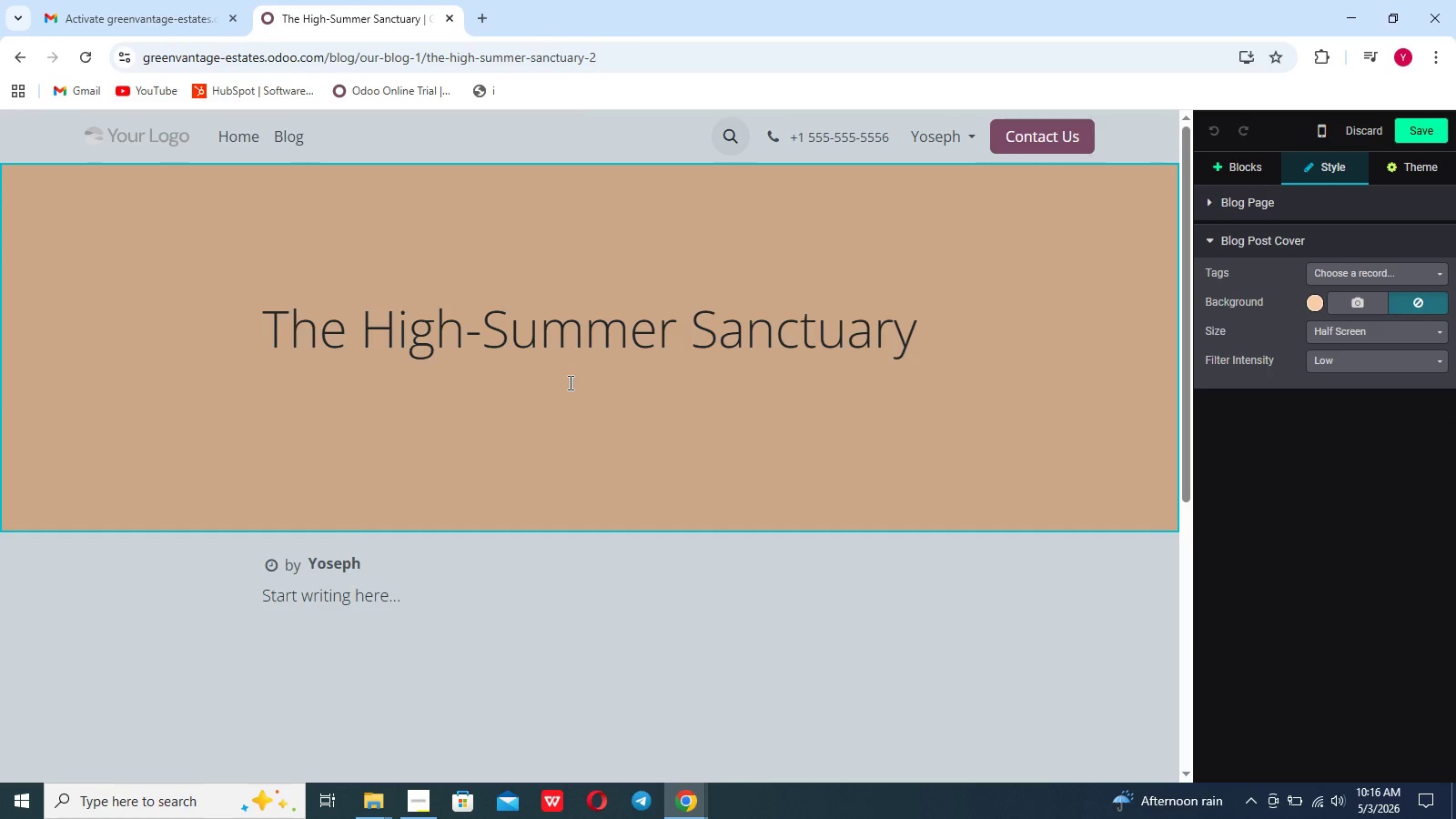 
left_click([568, 381])
 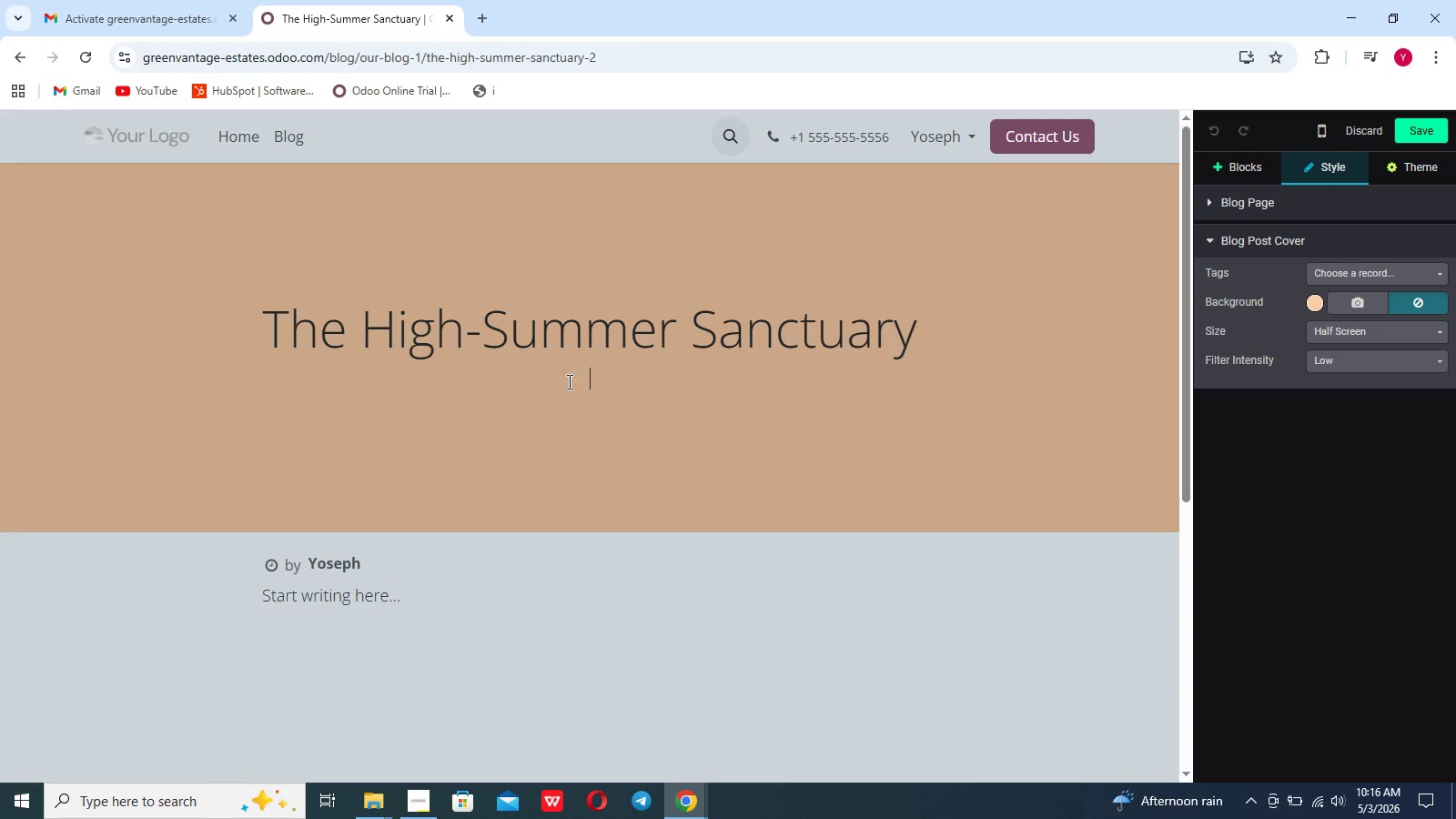 
type(Preservation a)
key(Backspace)
type(strateg)
 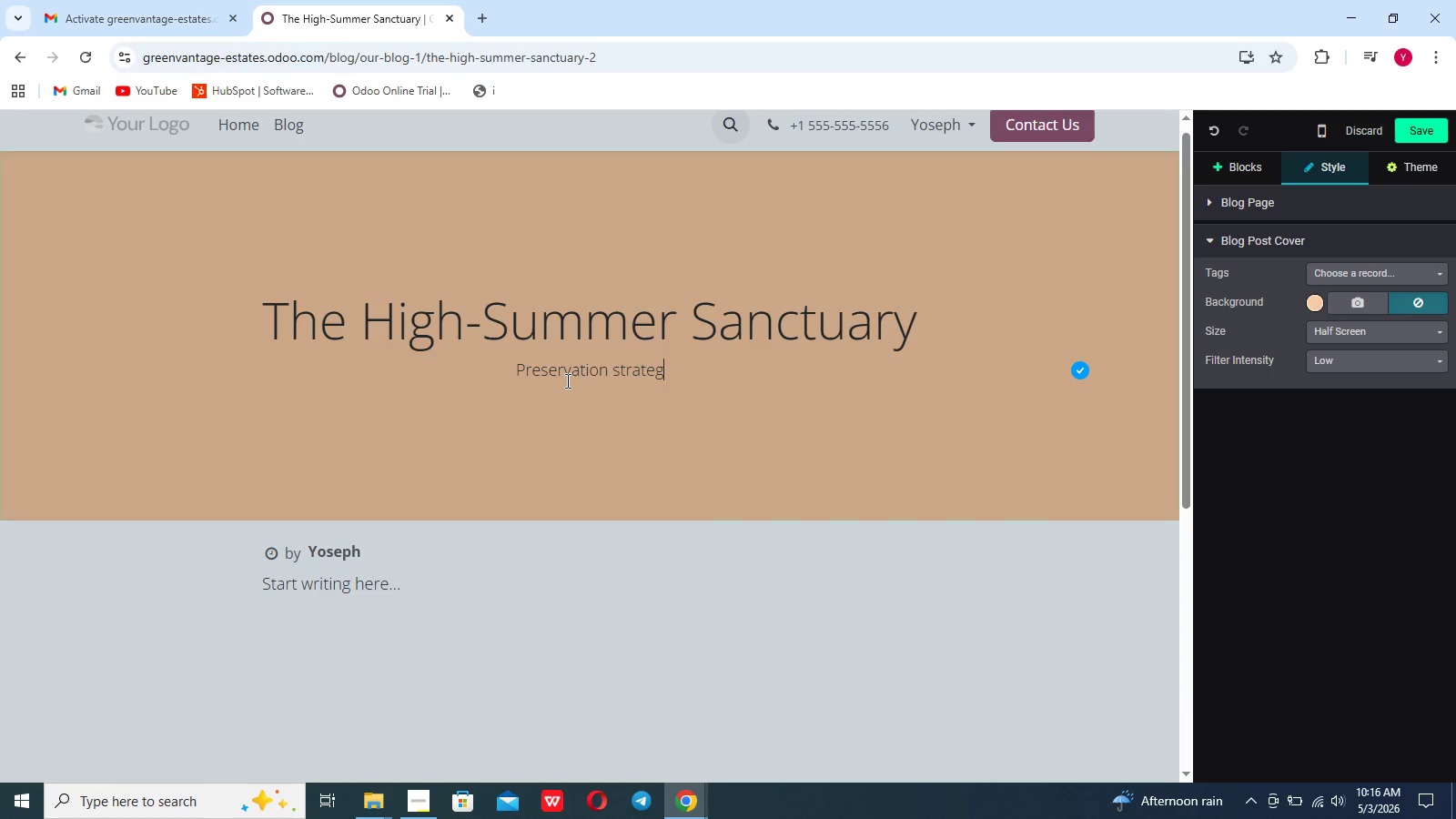 
scroll: coordinate [568, 381], scroll_direction: down, amount: 1.0
 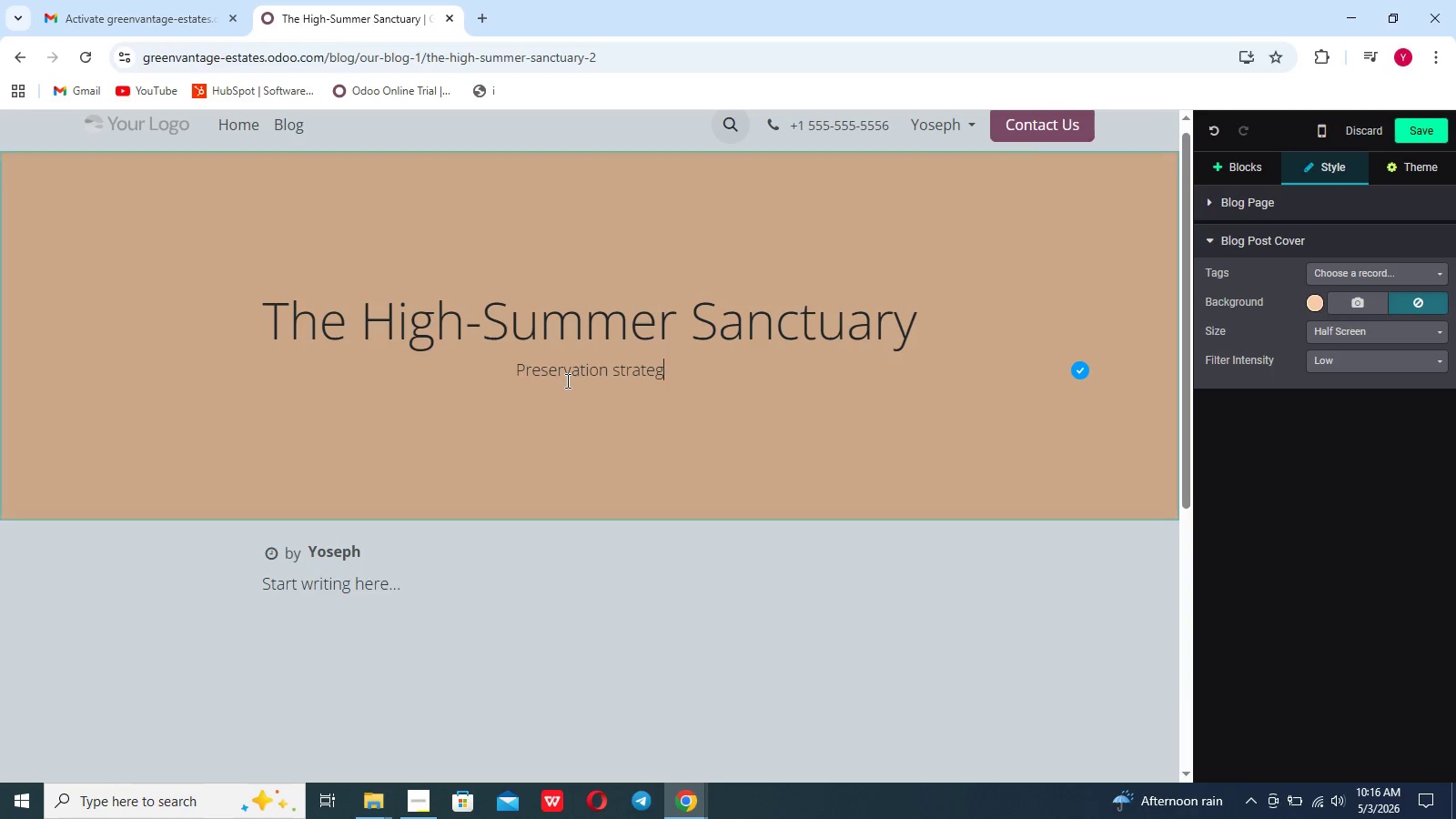 
type(irs)
 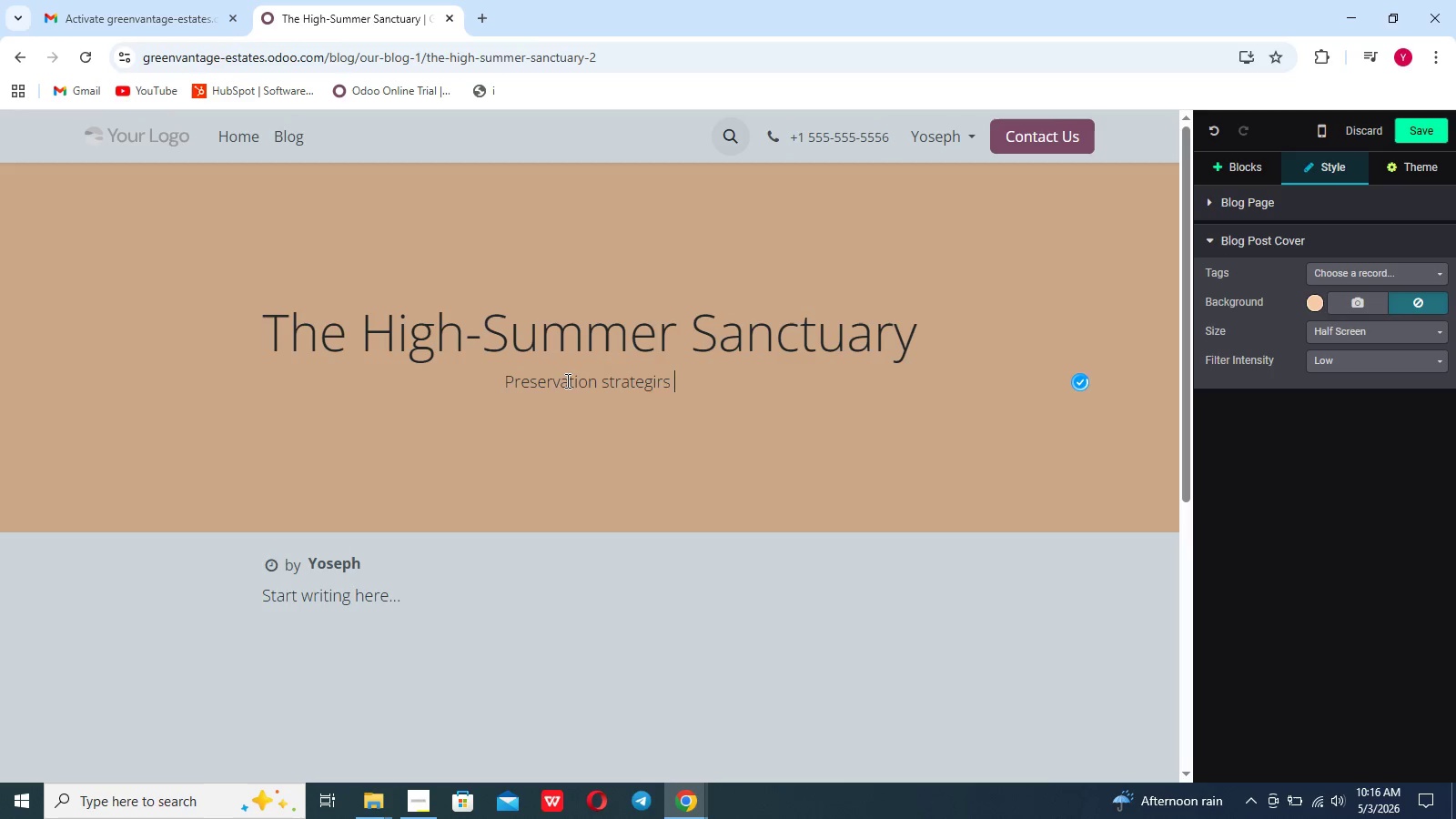 
scroll: coordinate [566, 380], scroll_direction: up, amount: 2.0
 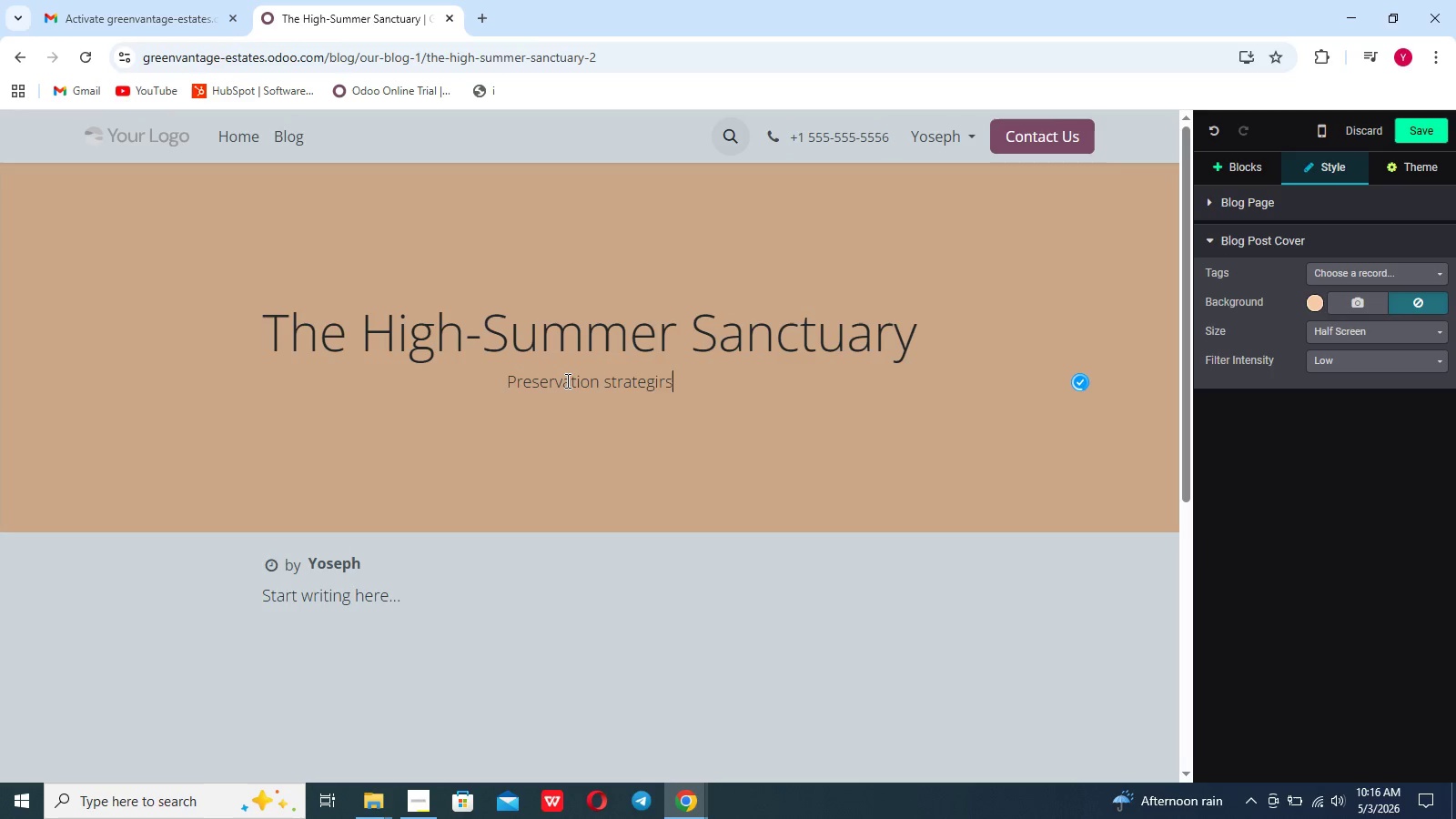 
type( for premium estates)
 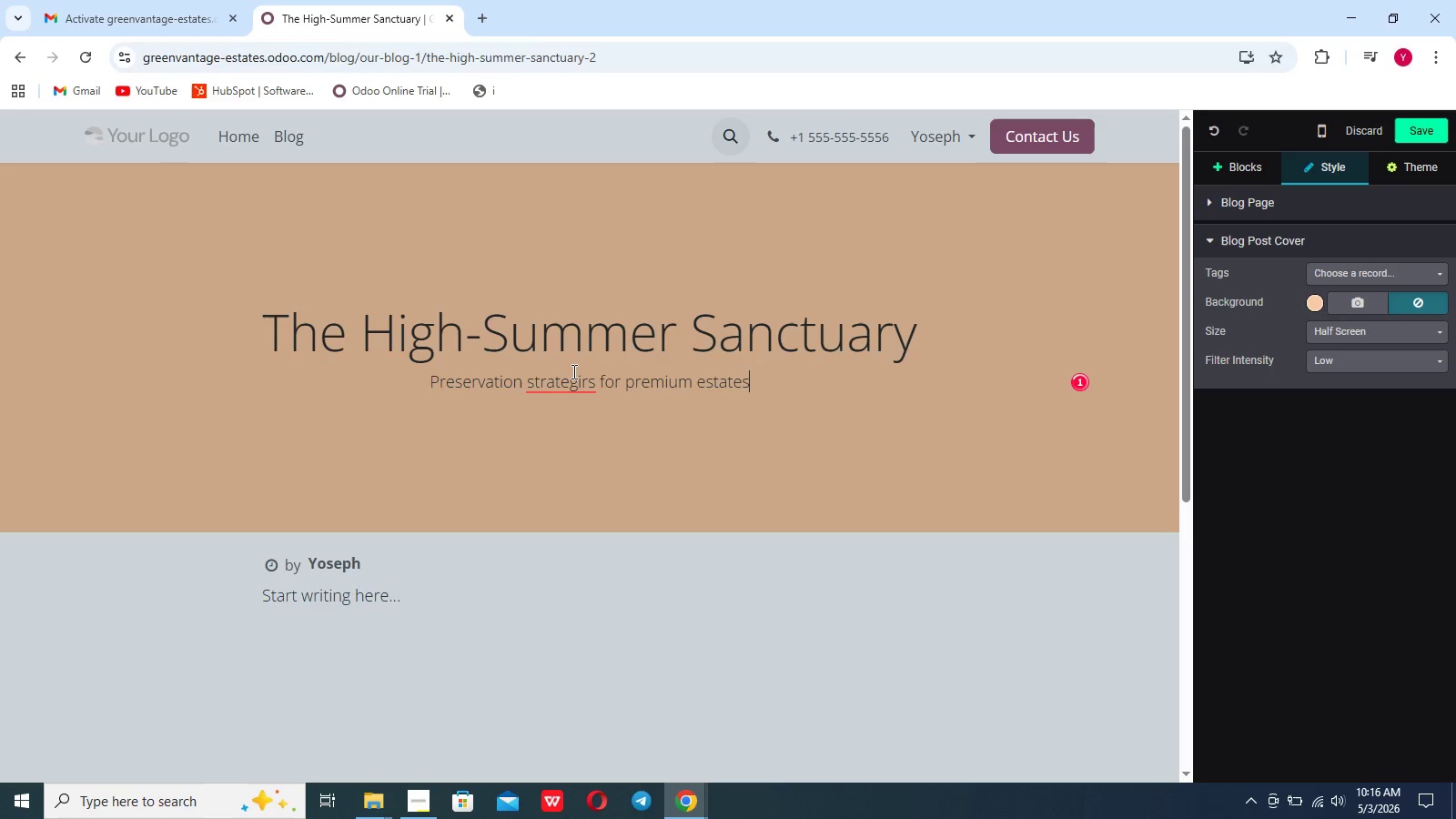 
left_click([572, 371])
 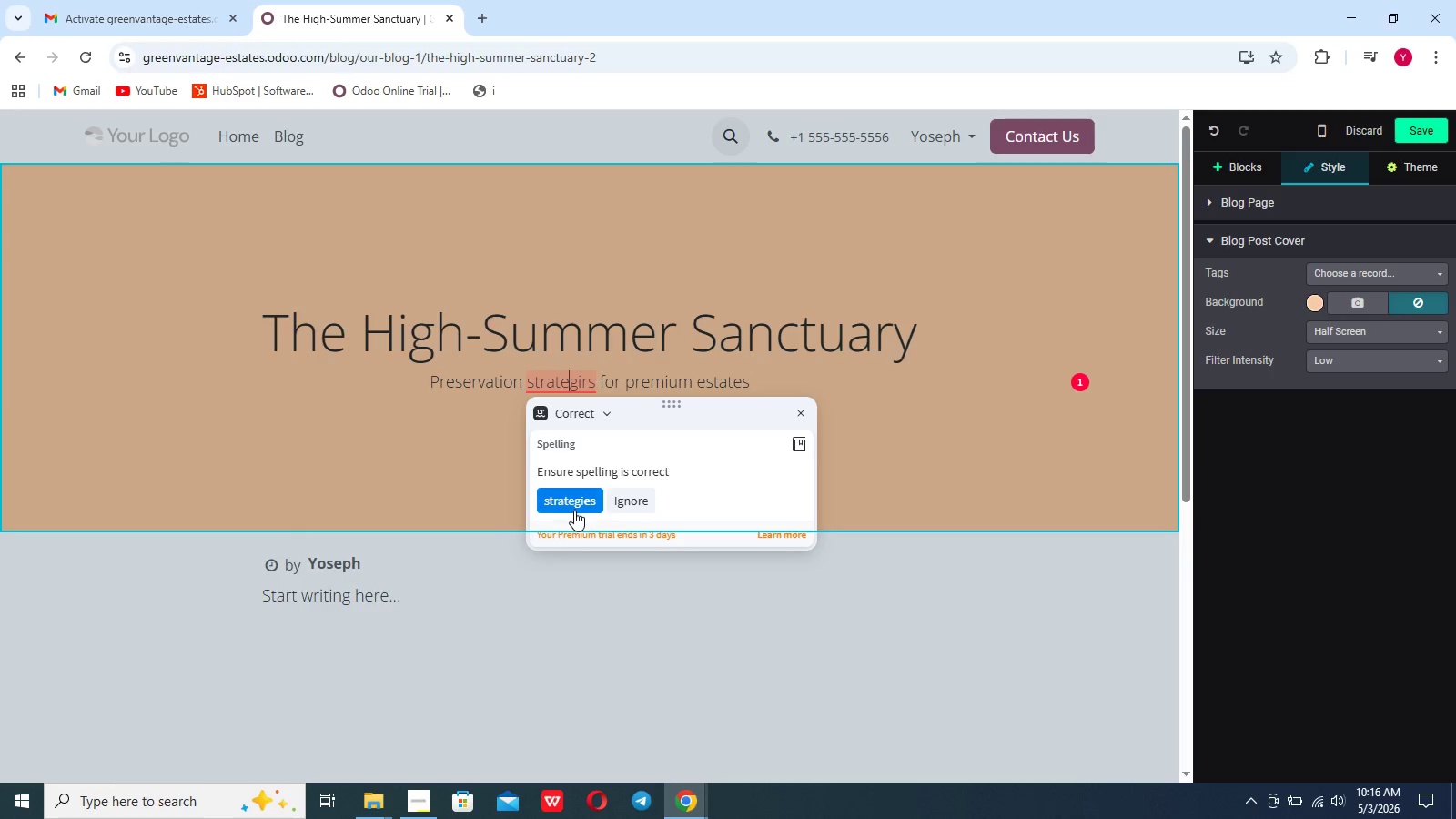 
left_click([575, 503])
 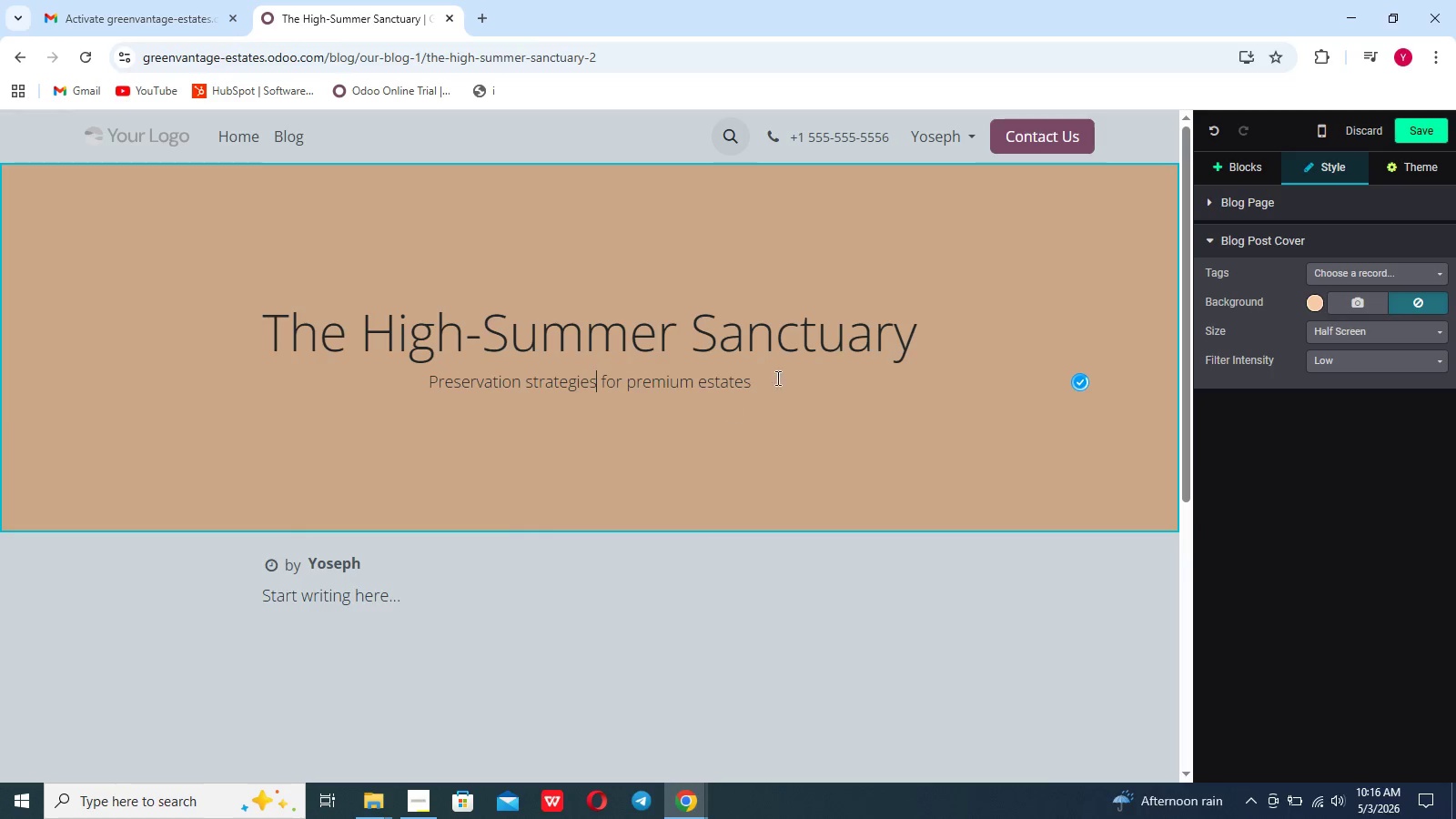 
left_click([783, 369])
 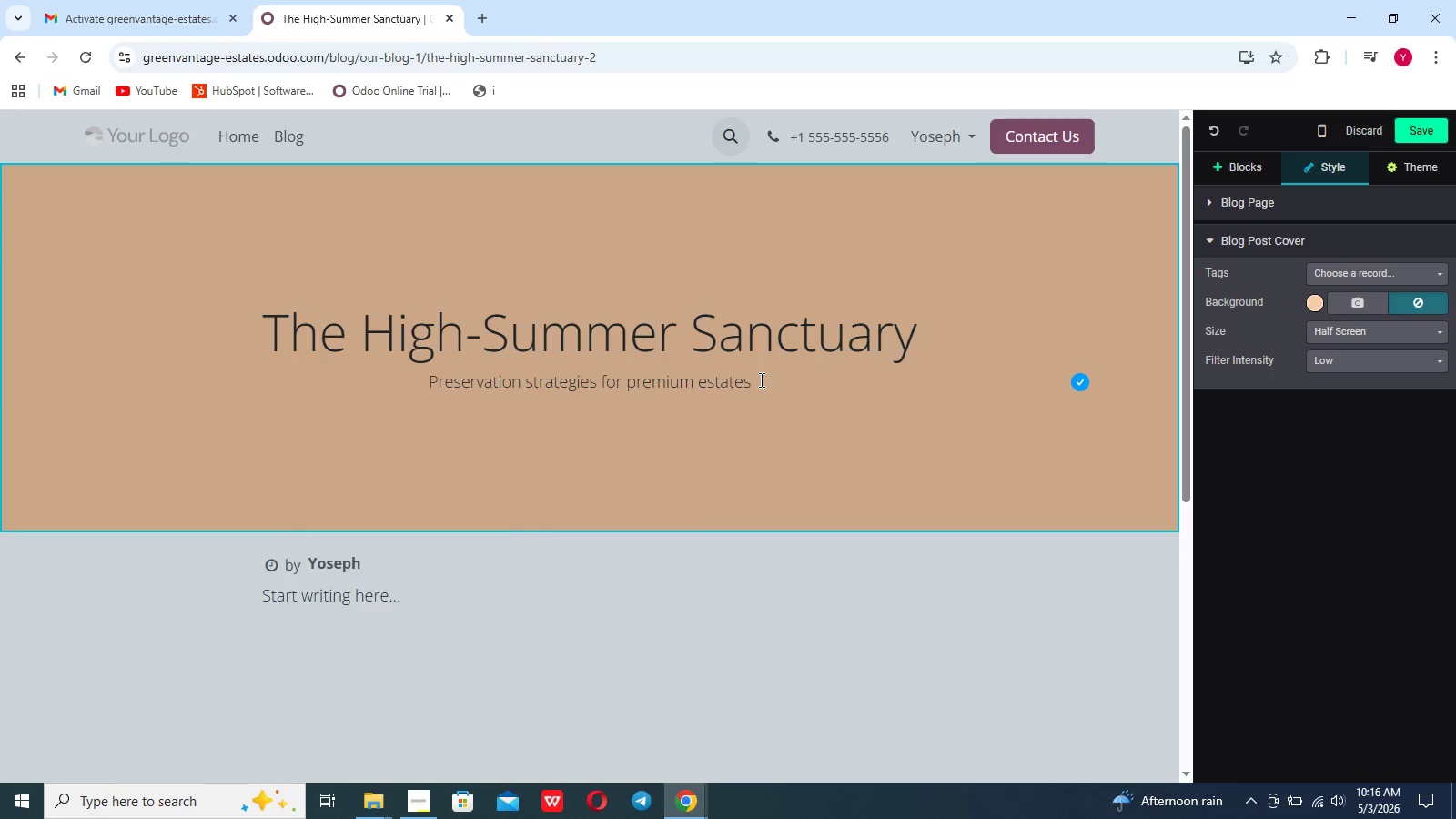 
key(Period)
 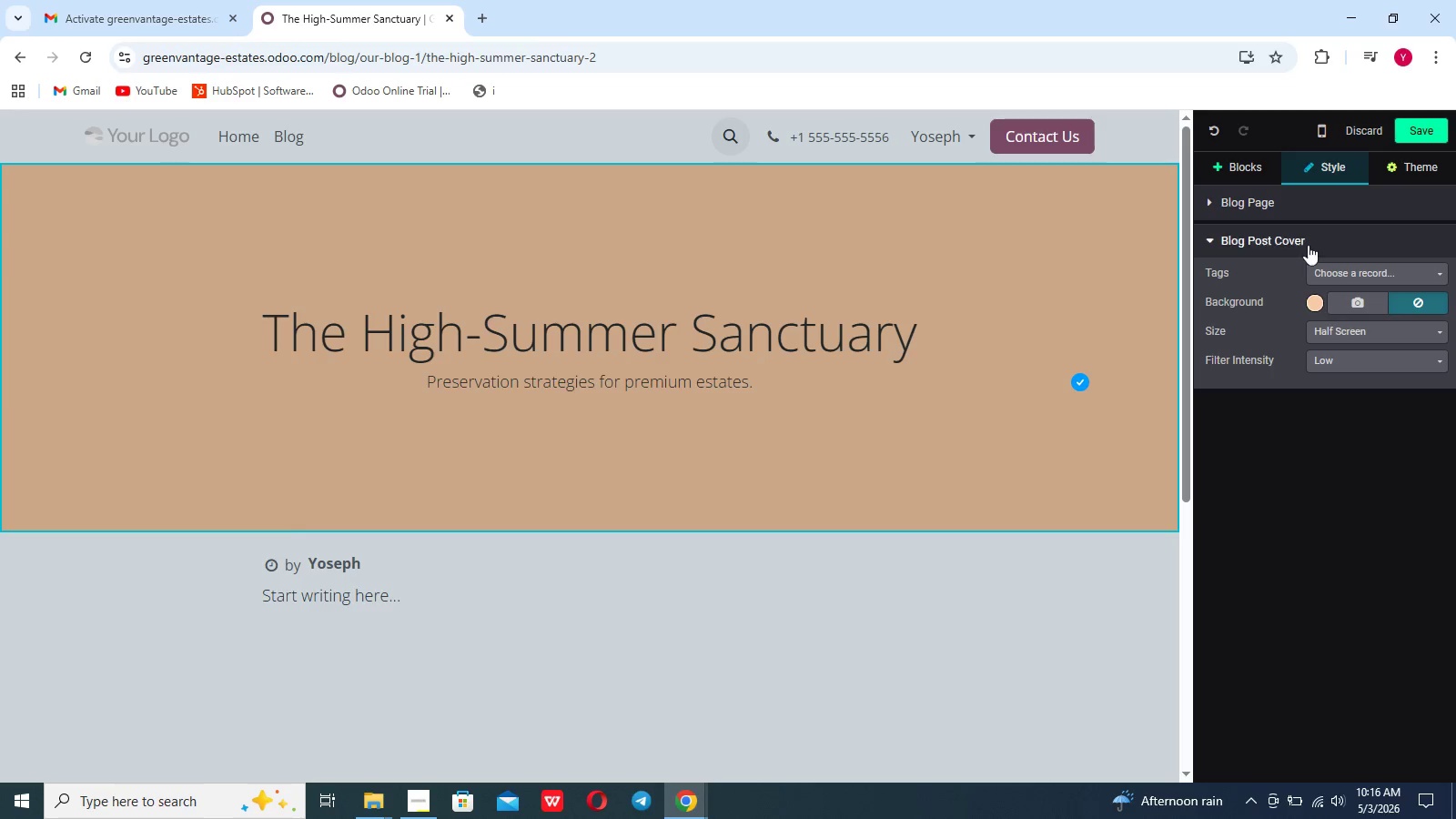 
left_click([1347, 298])
 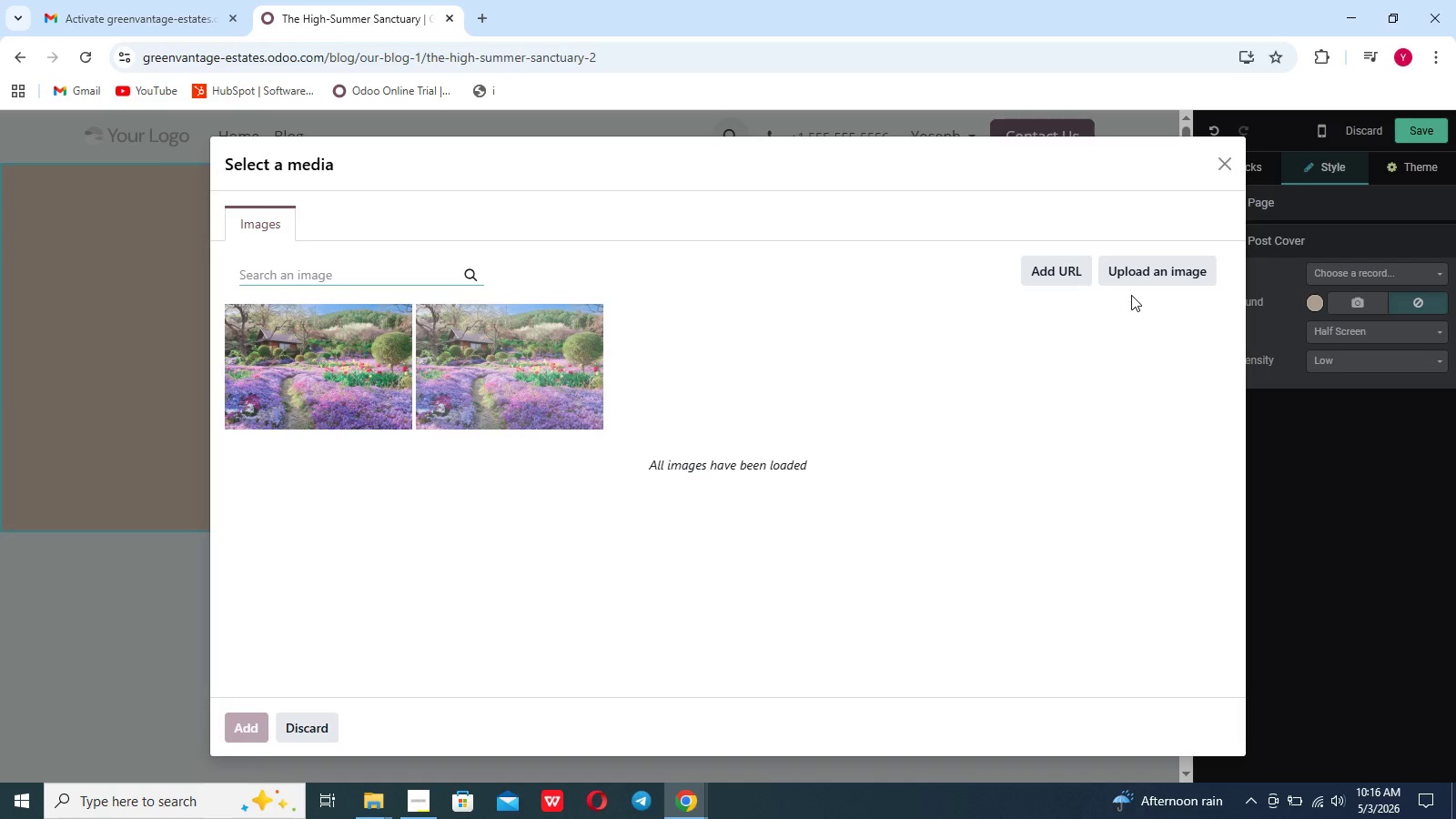 
left_click([1180, 274])
 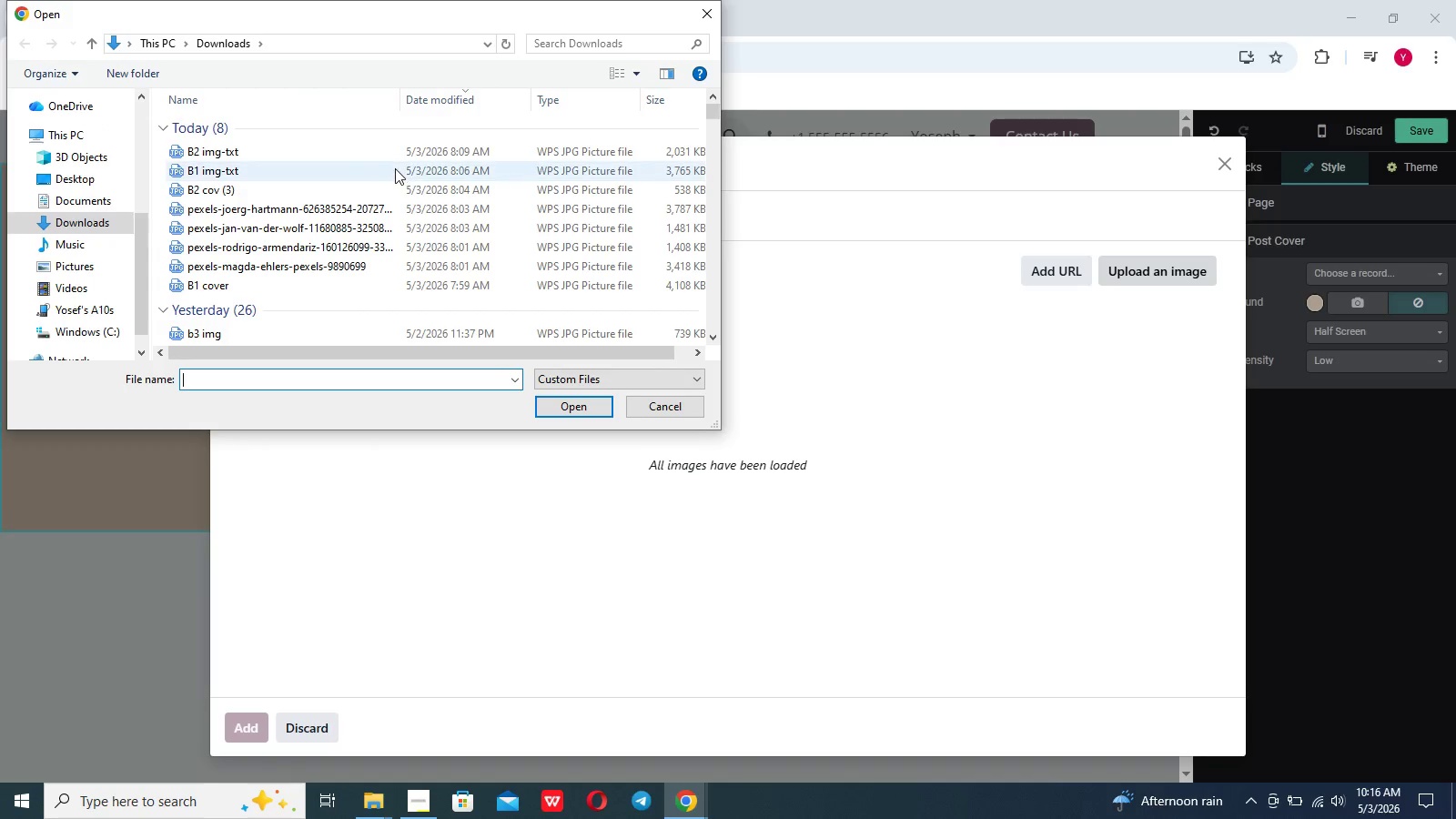 
left_click([383, 200])
 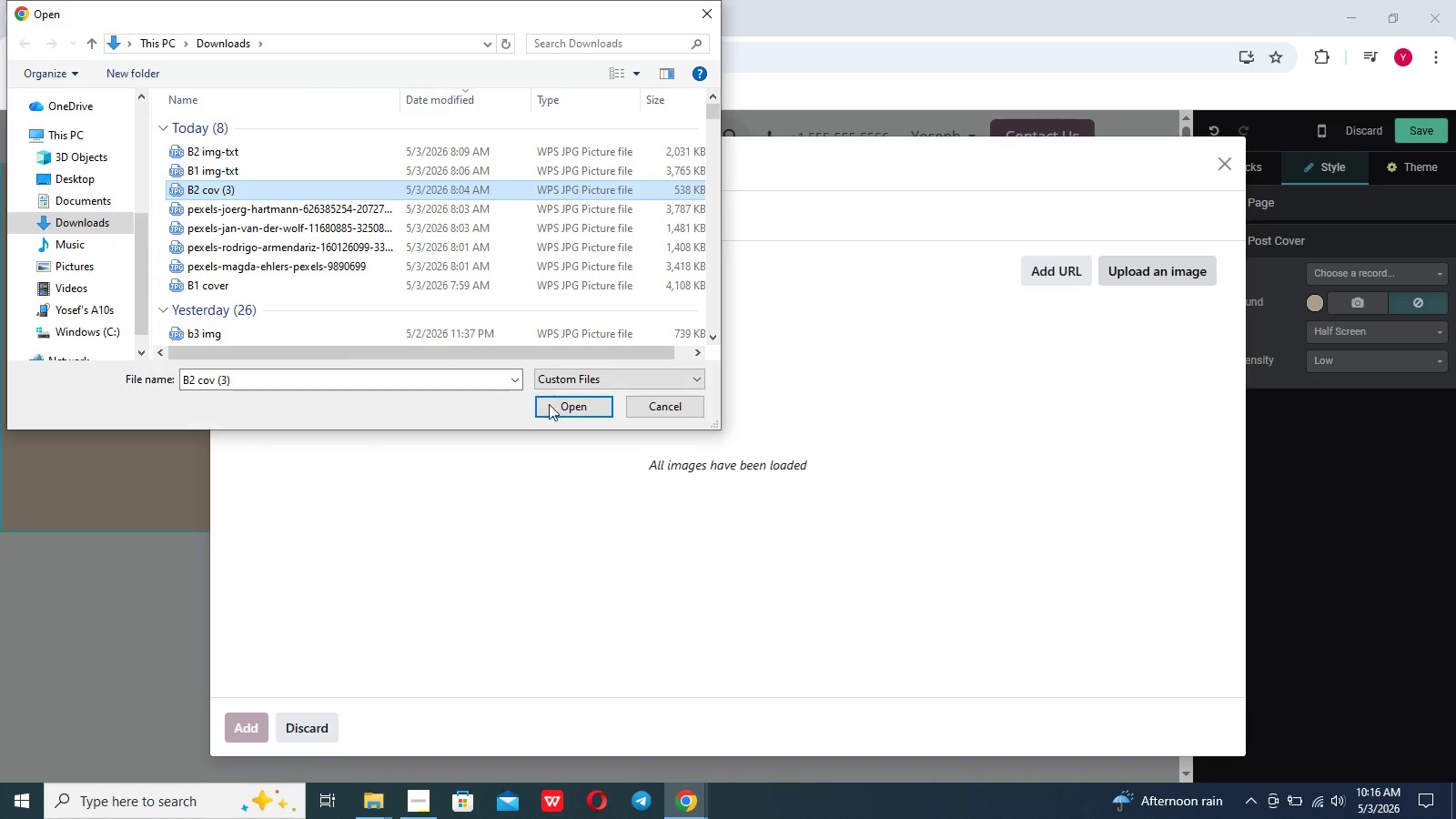 
left_click([568, 408])
 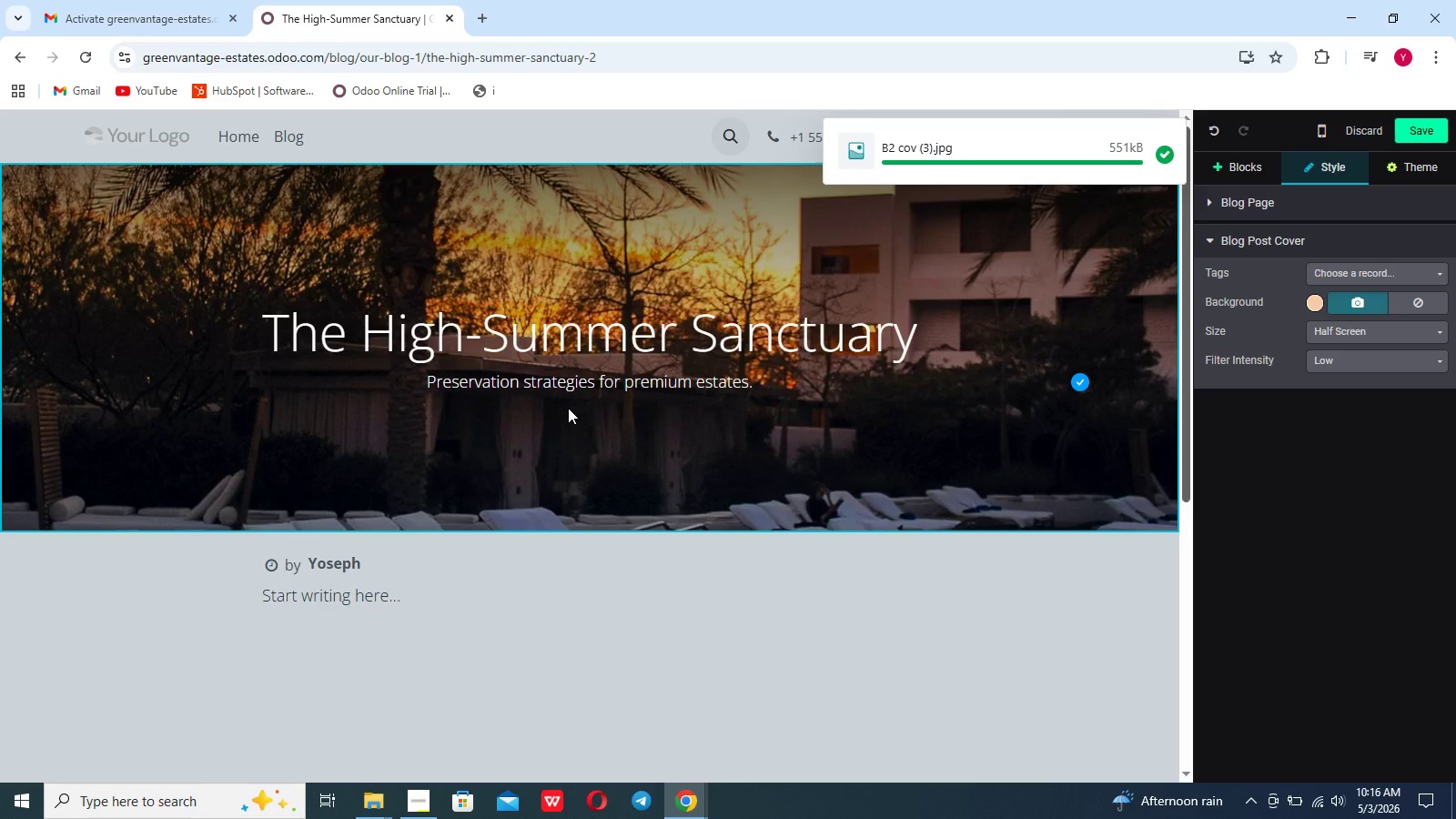 
wait(7.97)
 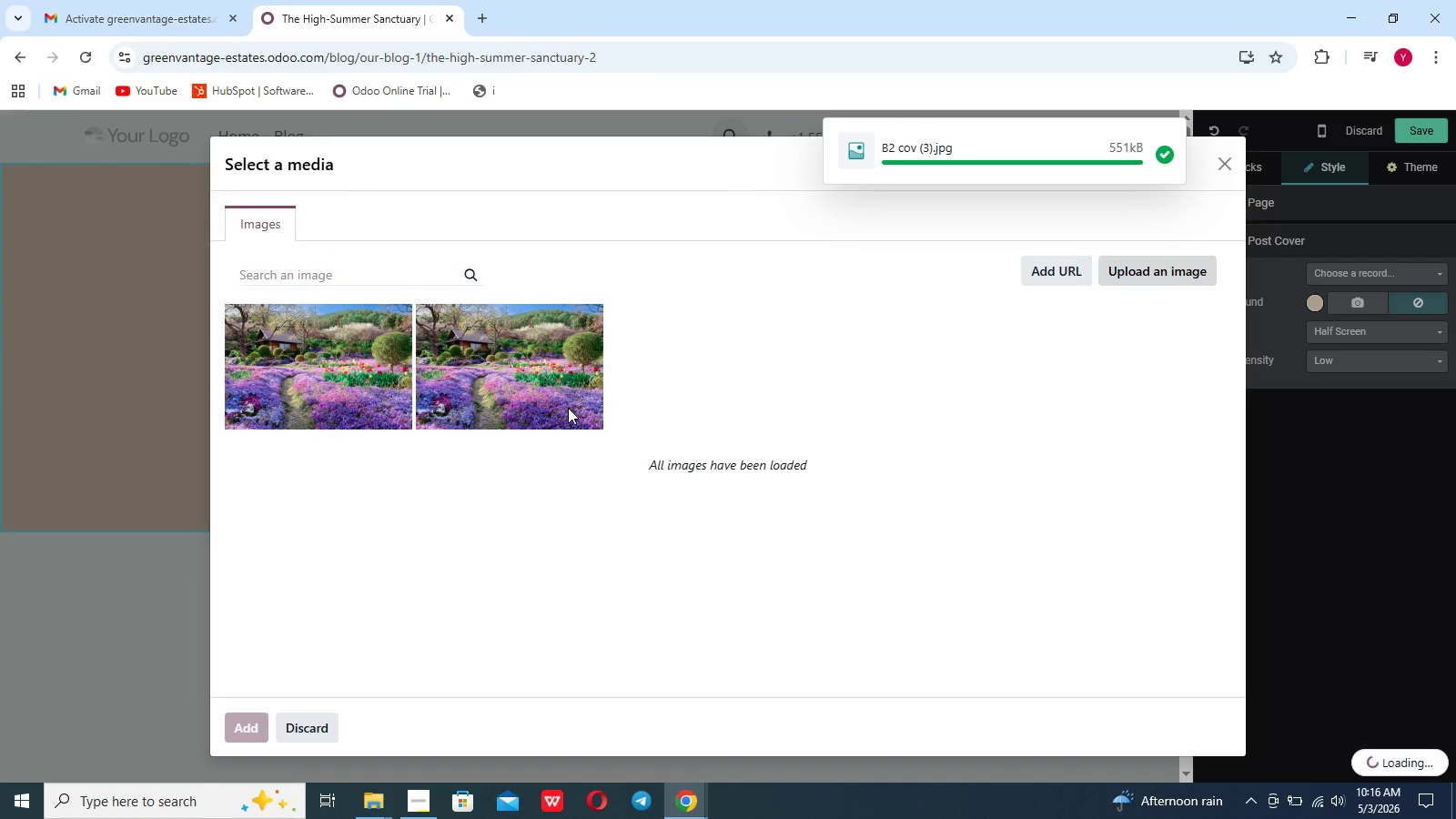 
left_click([1341, 329])
 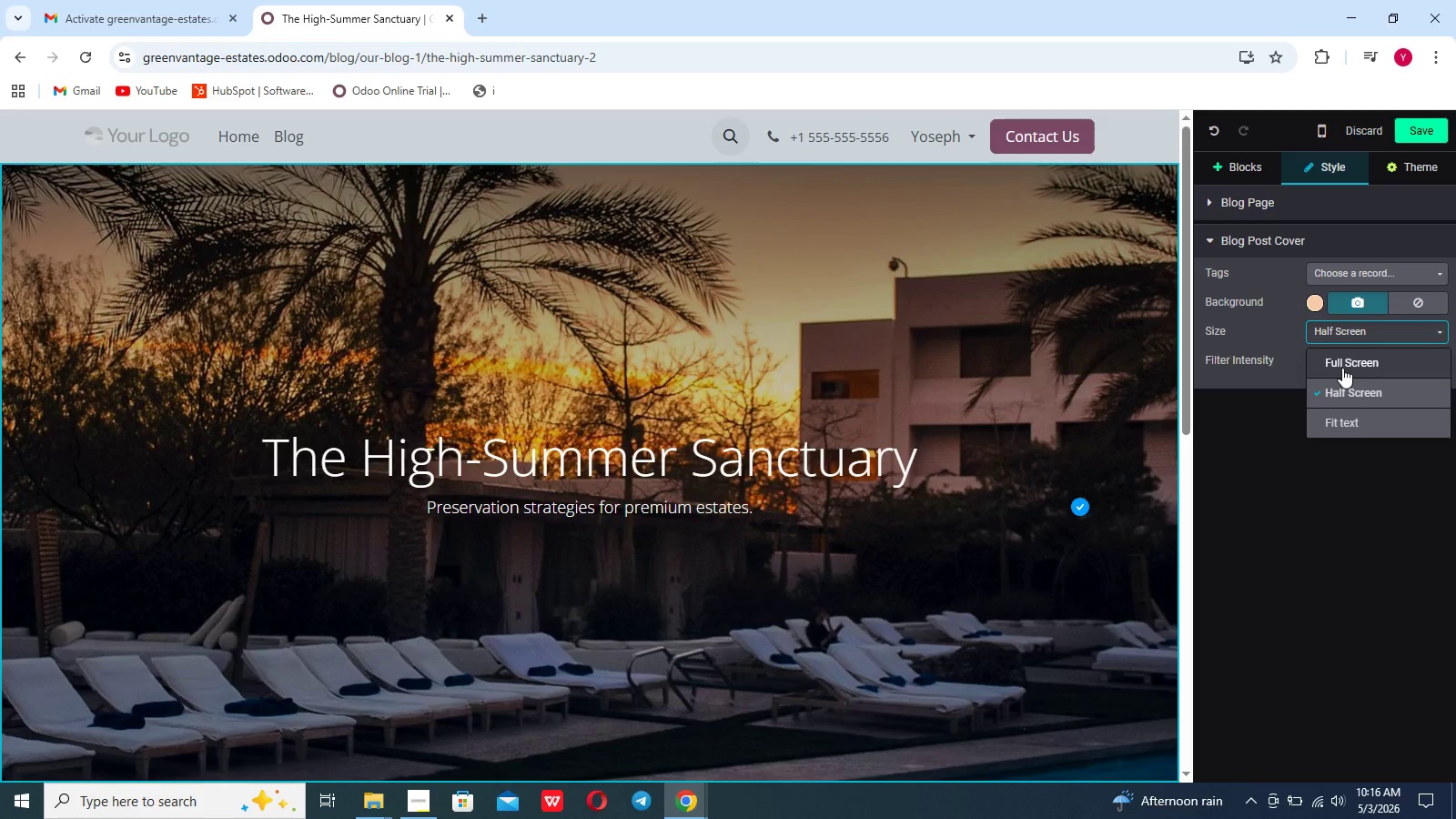 
left_click([1343, 368])
 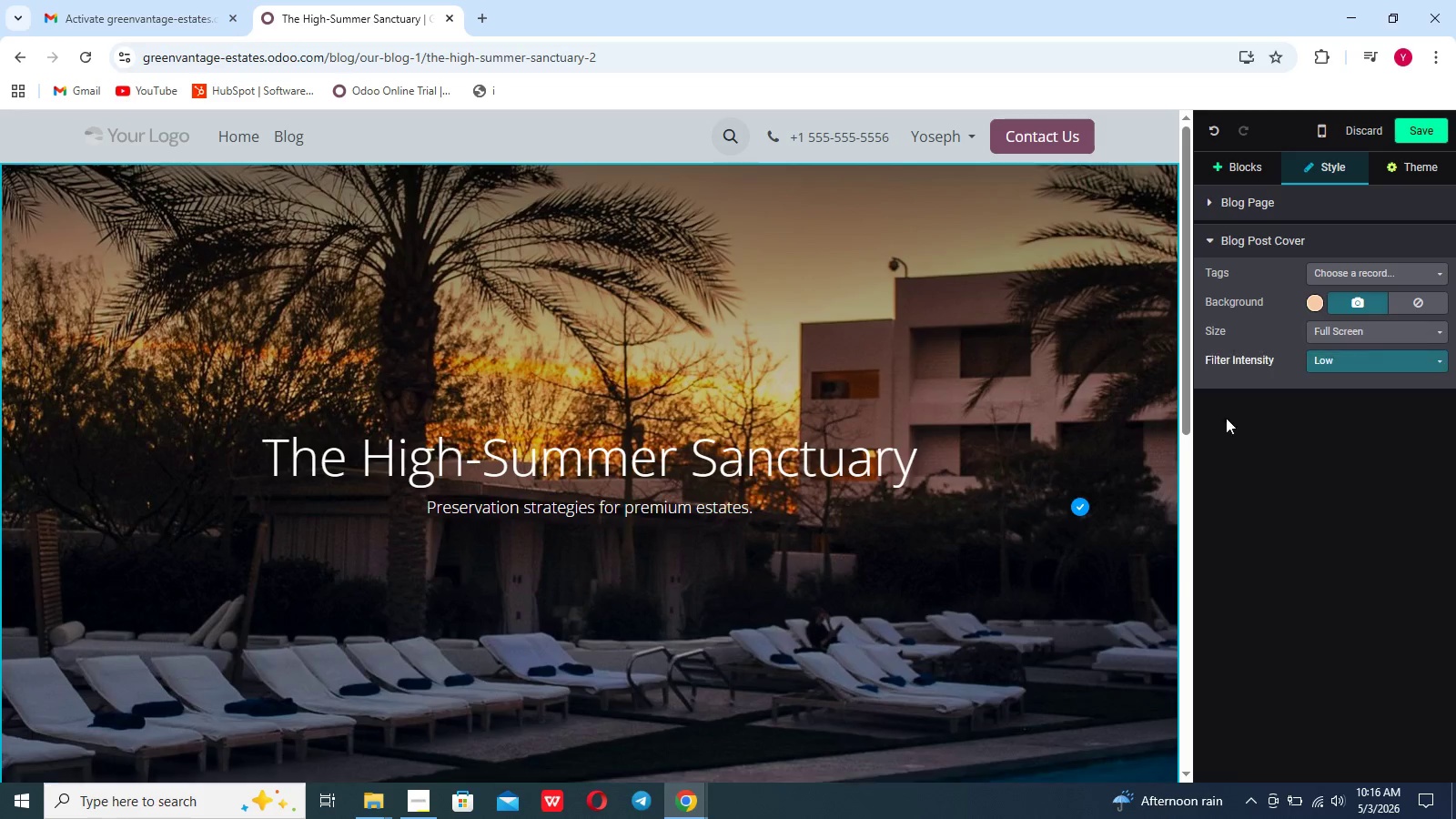 
left_click_drag(start_coordinate=[1344, 367], to_coordinate=[1183, 439])
 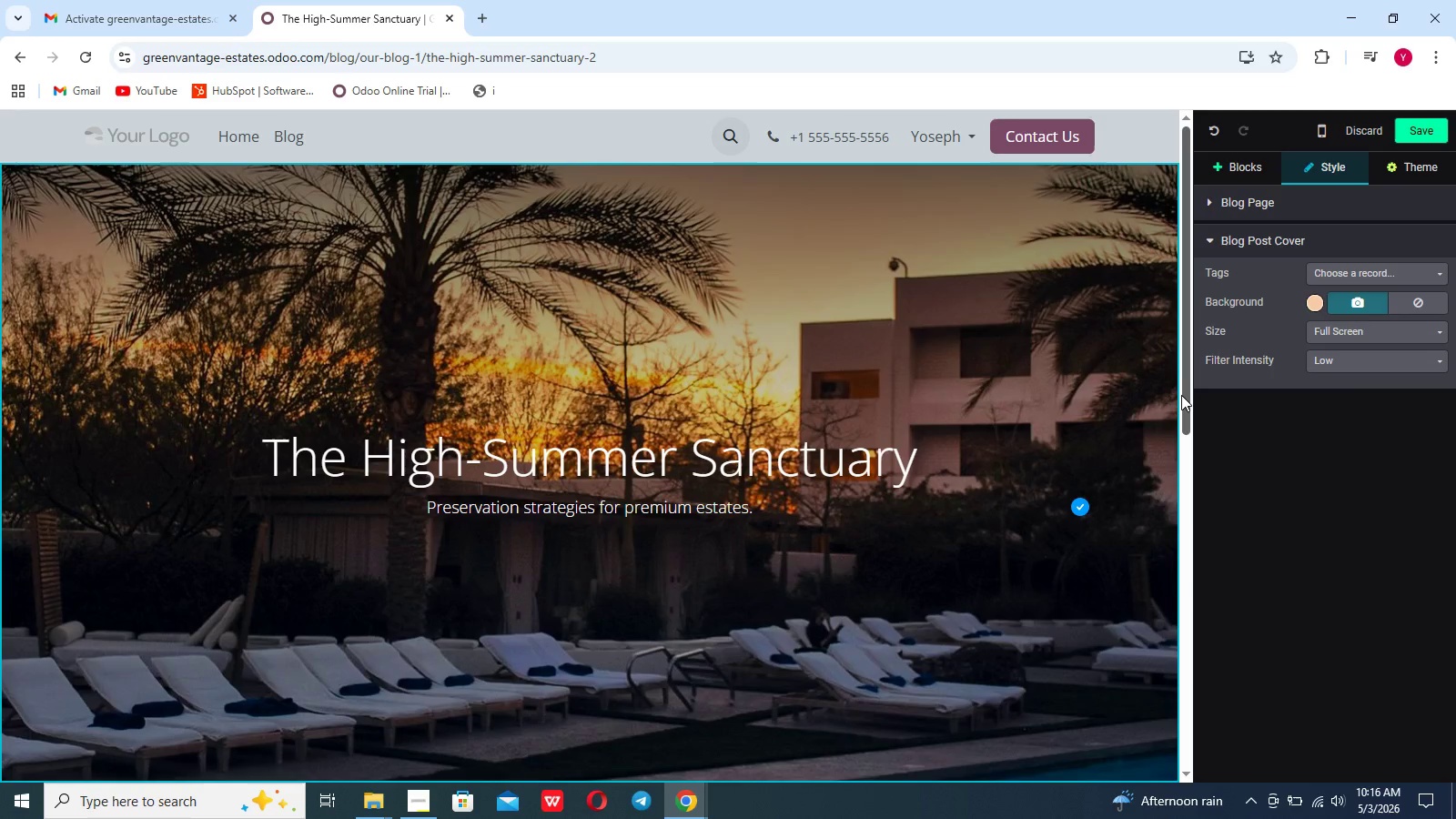 
scroll: coordinate [1181, 389], scroll_direction: up, amount: 1.0
 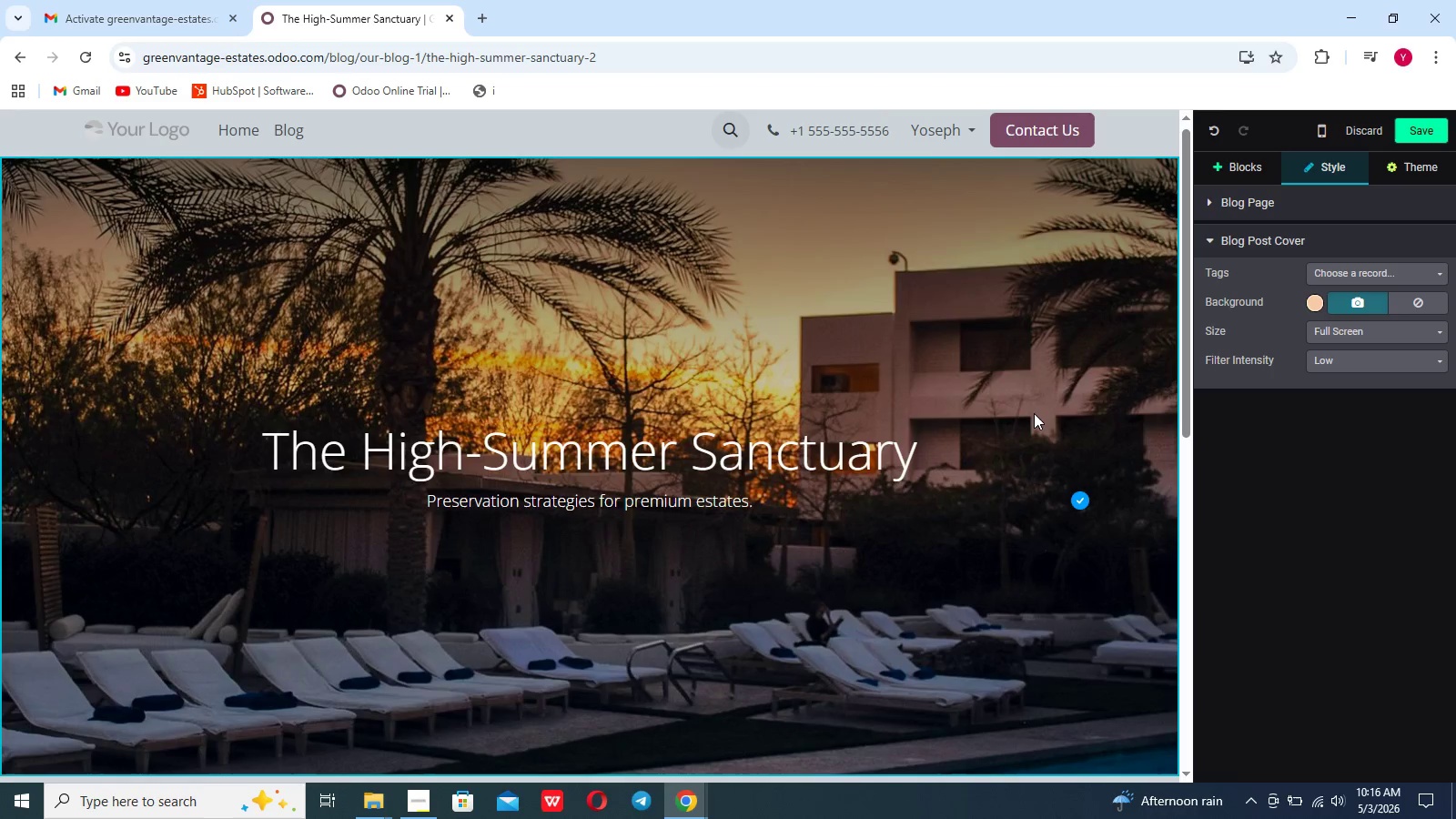 
scroll: coordinate [1034, 413], scroll_direction: down, amount: 5.0
 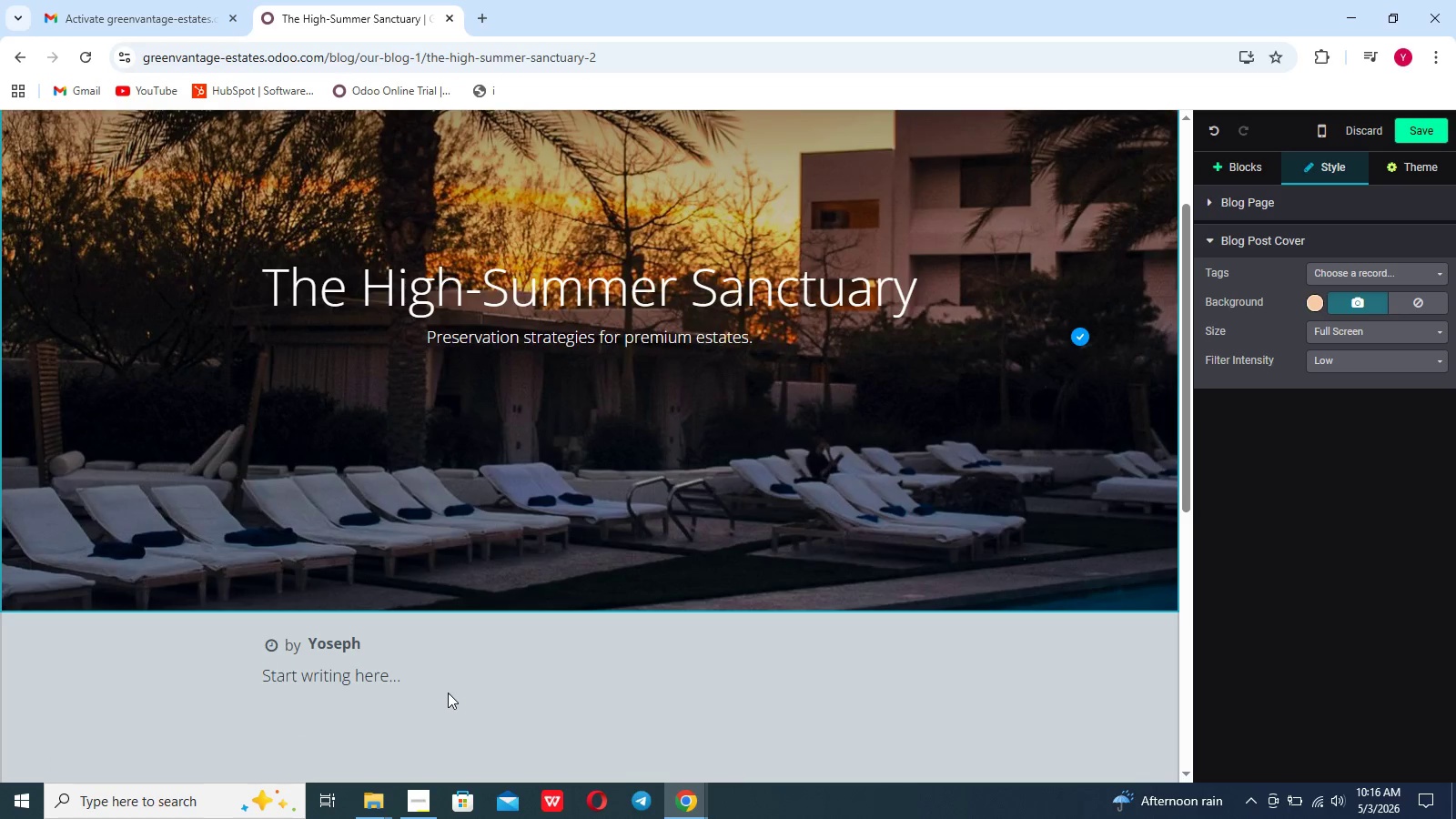 
left_click_drag(start_coordinate=[423, 677], to_coordinate=[259, 682])
 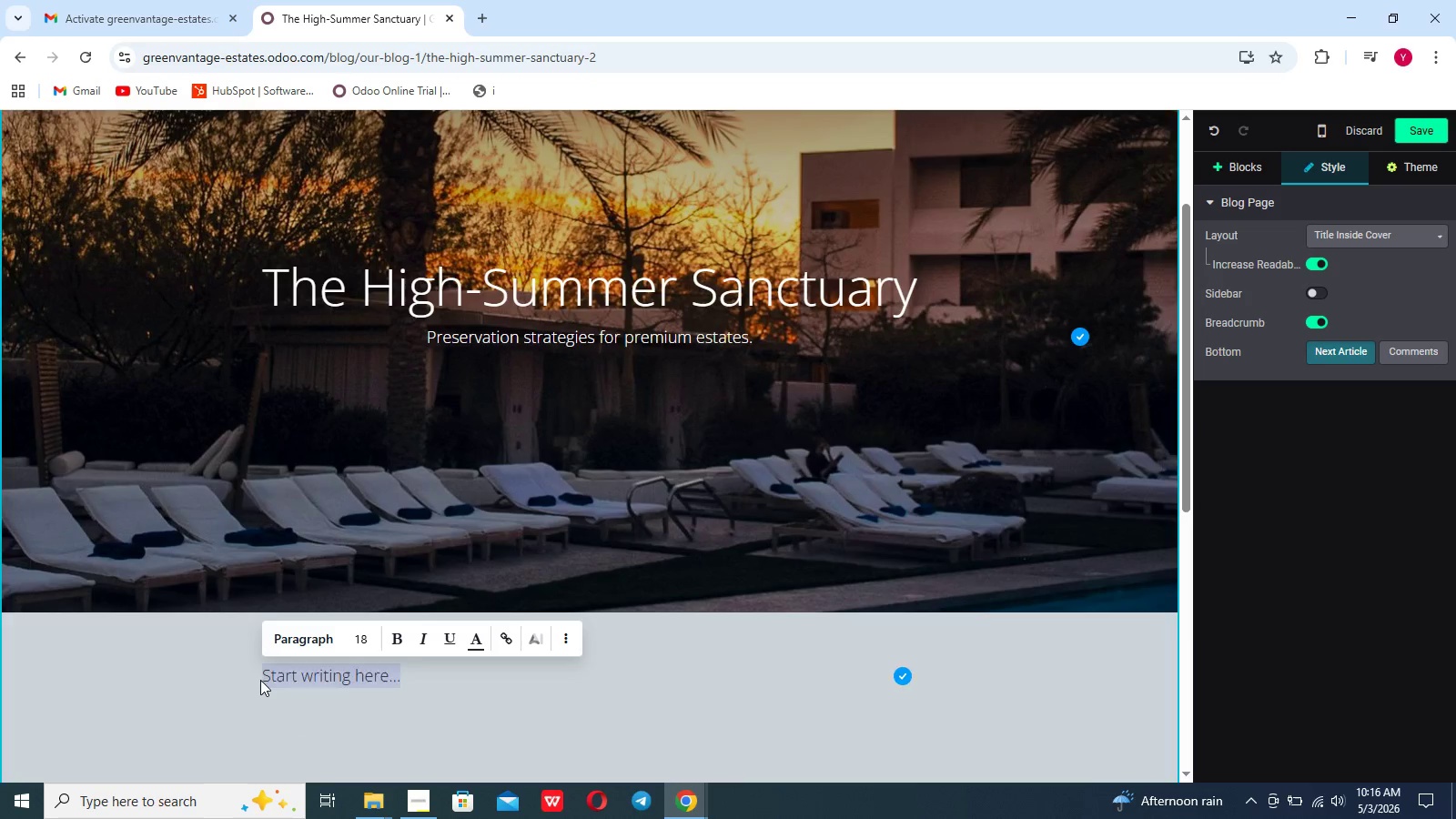 
key(Backspace)
 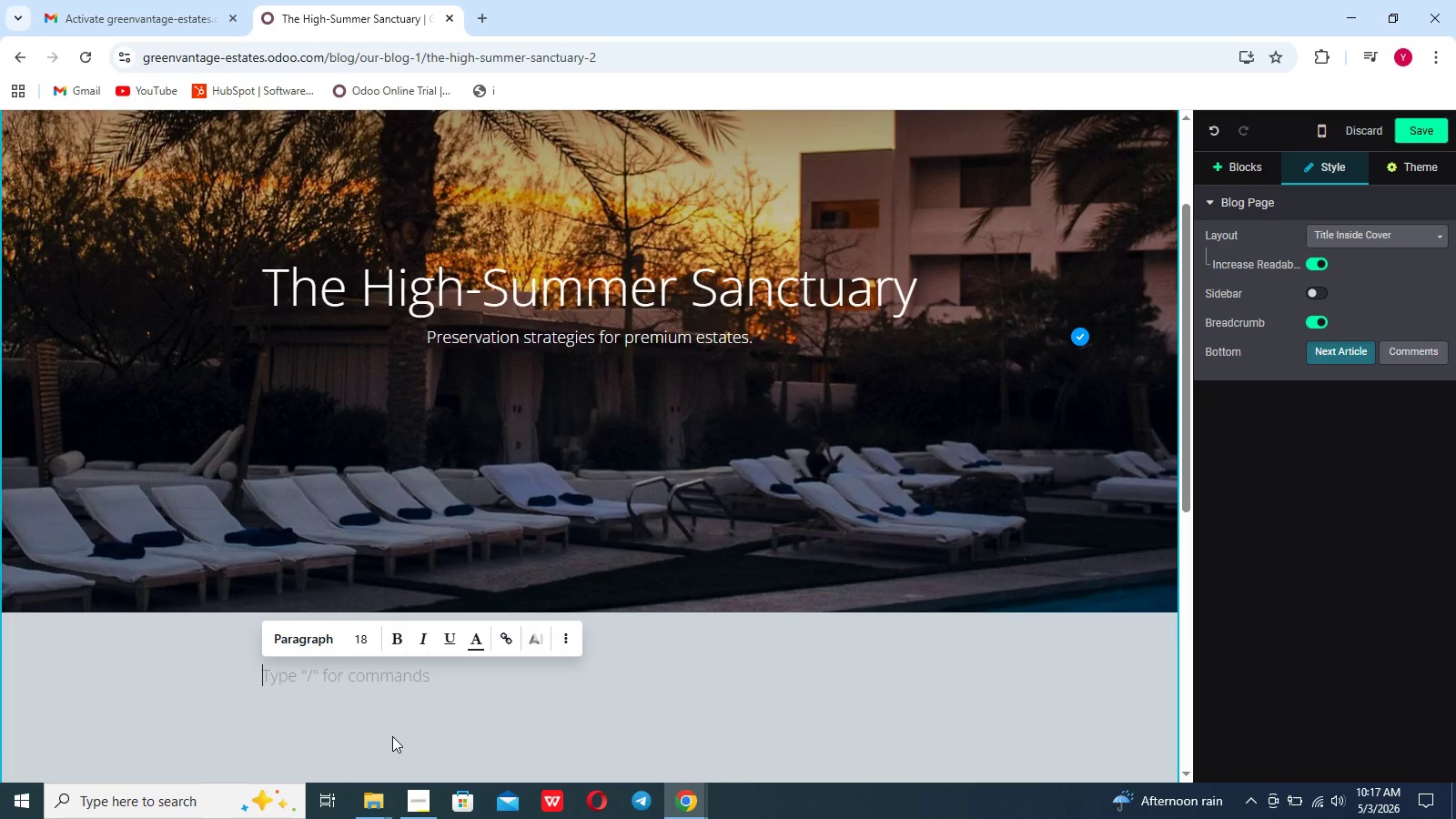 
wait(23.08)
 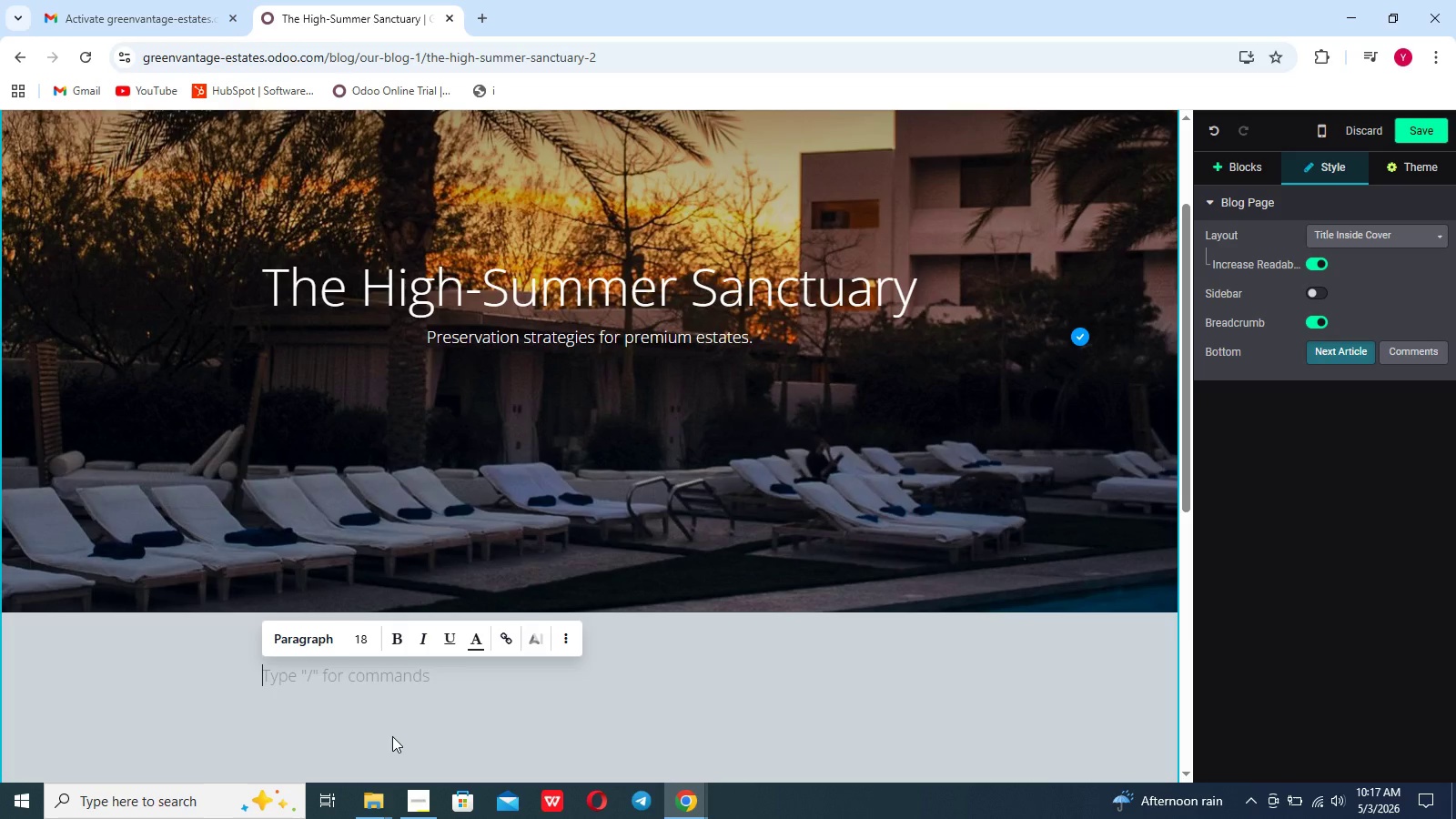 
left_click([1251, 167])
 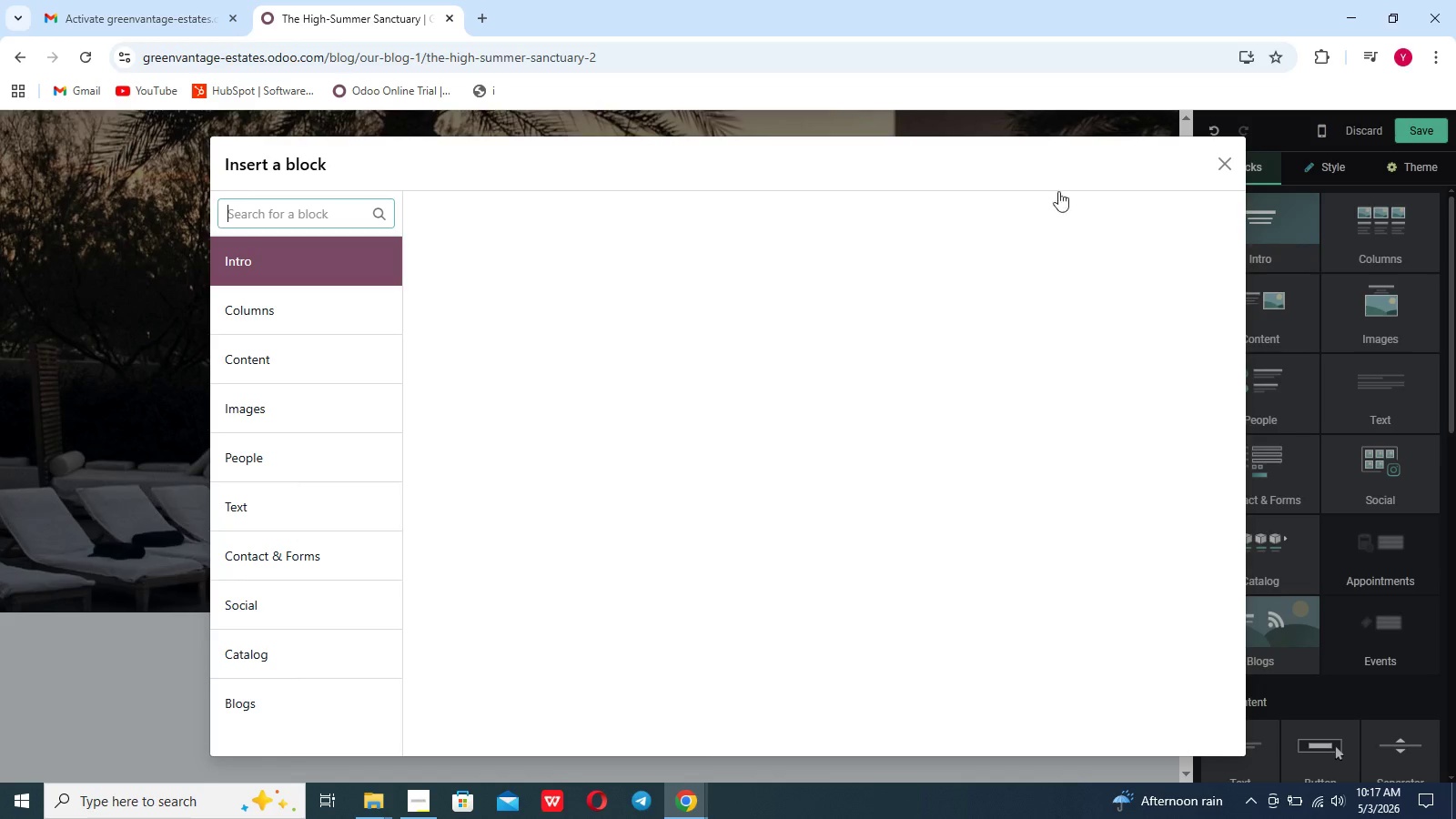 
wait(5.45)
 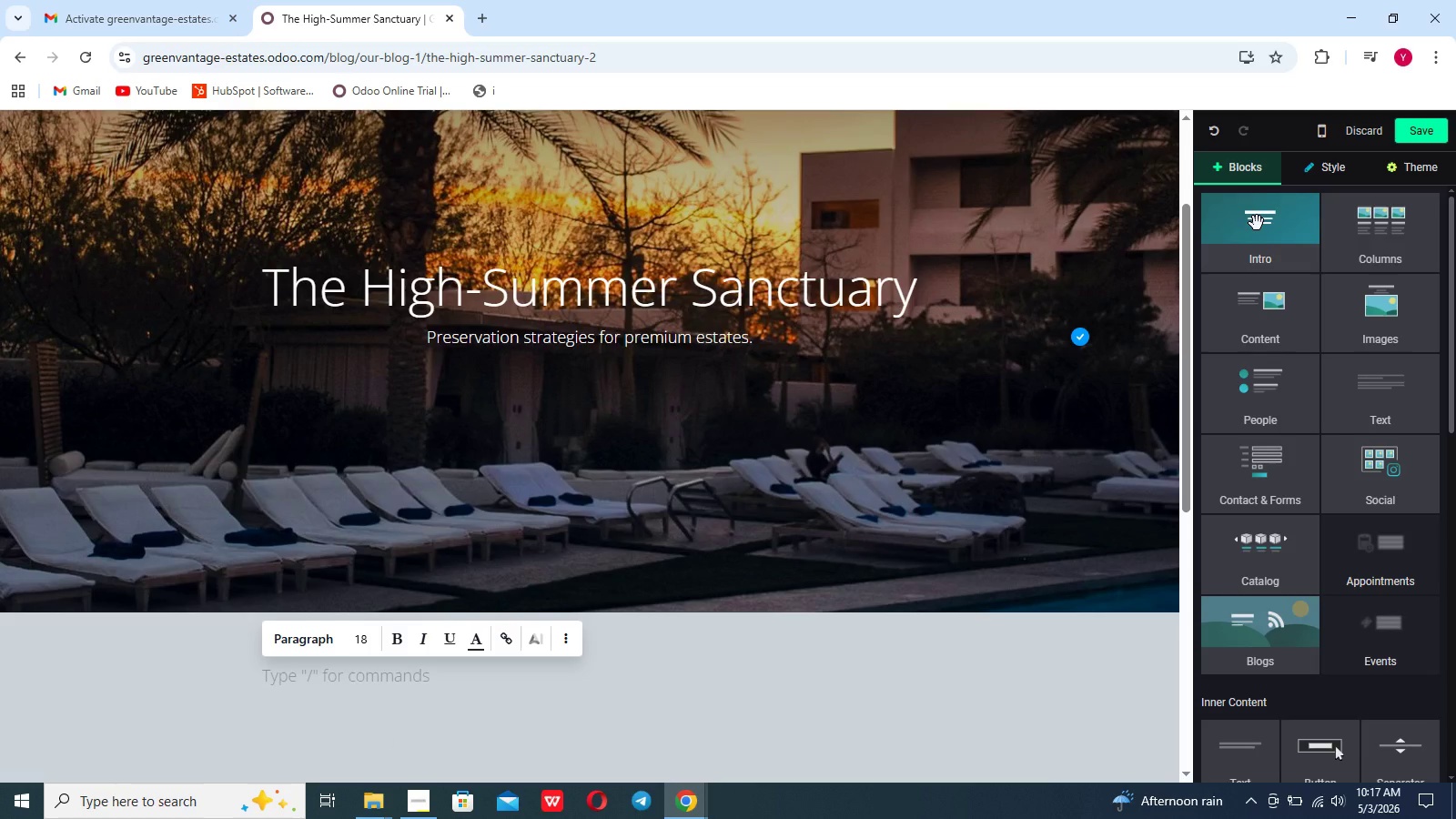 
type(feature)
 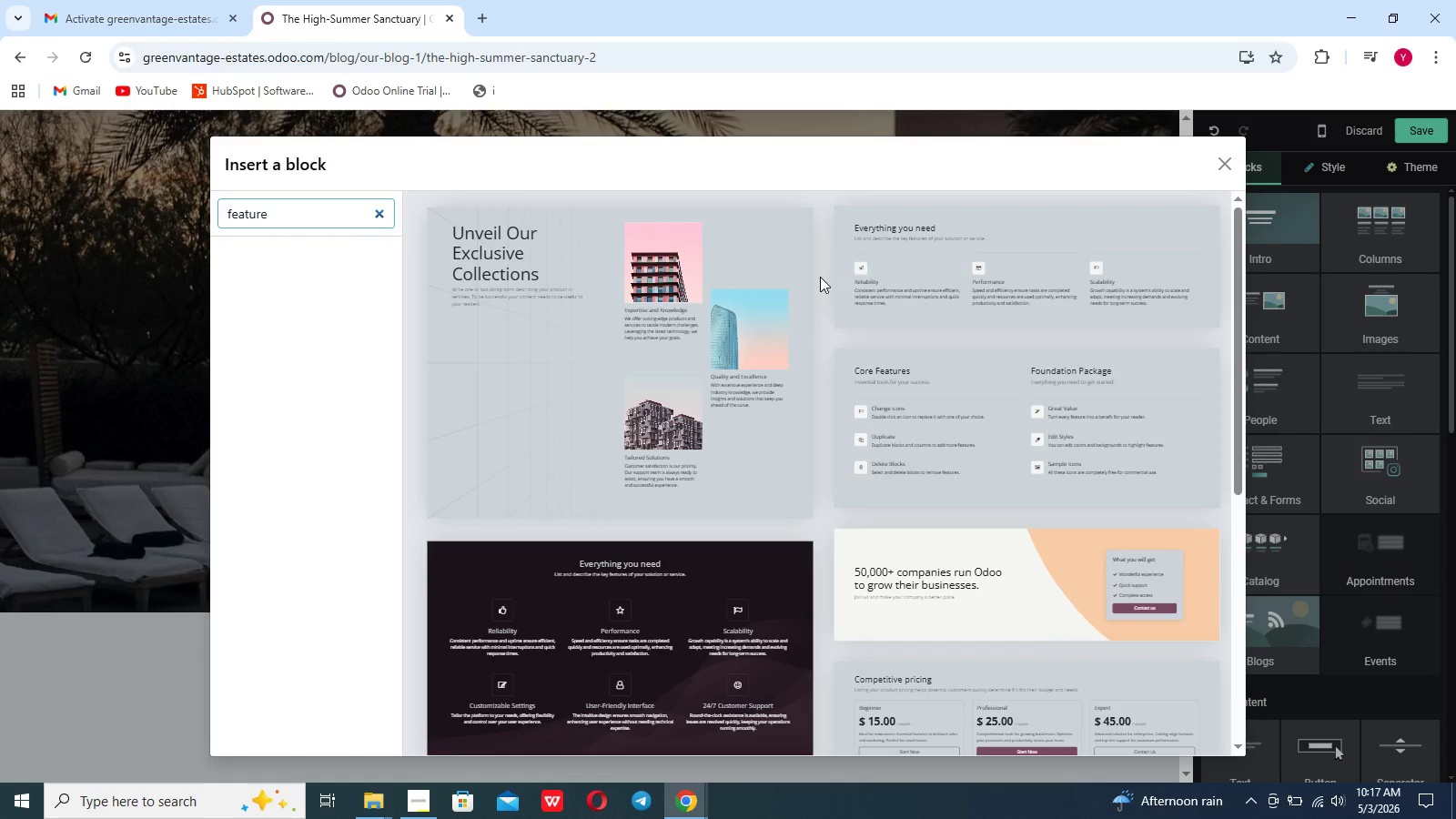 
wait(15.41)
 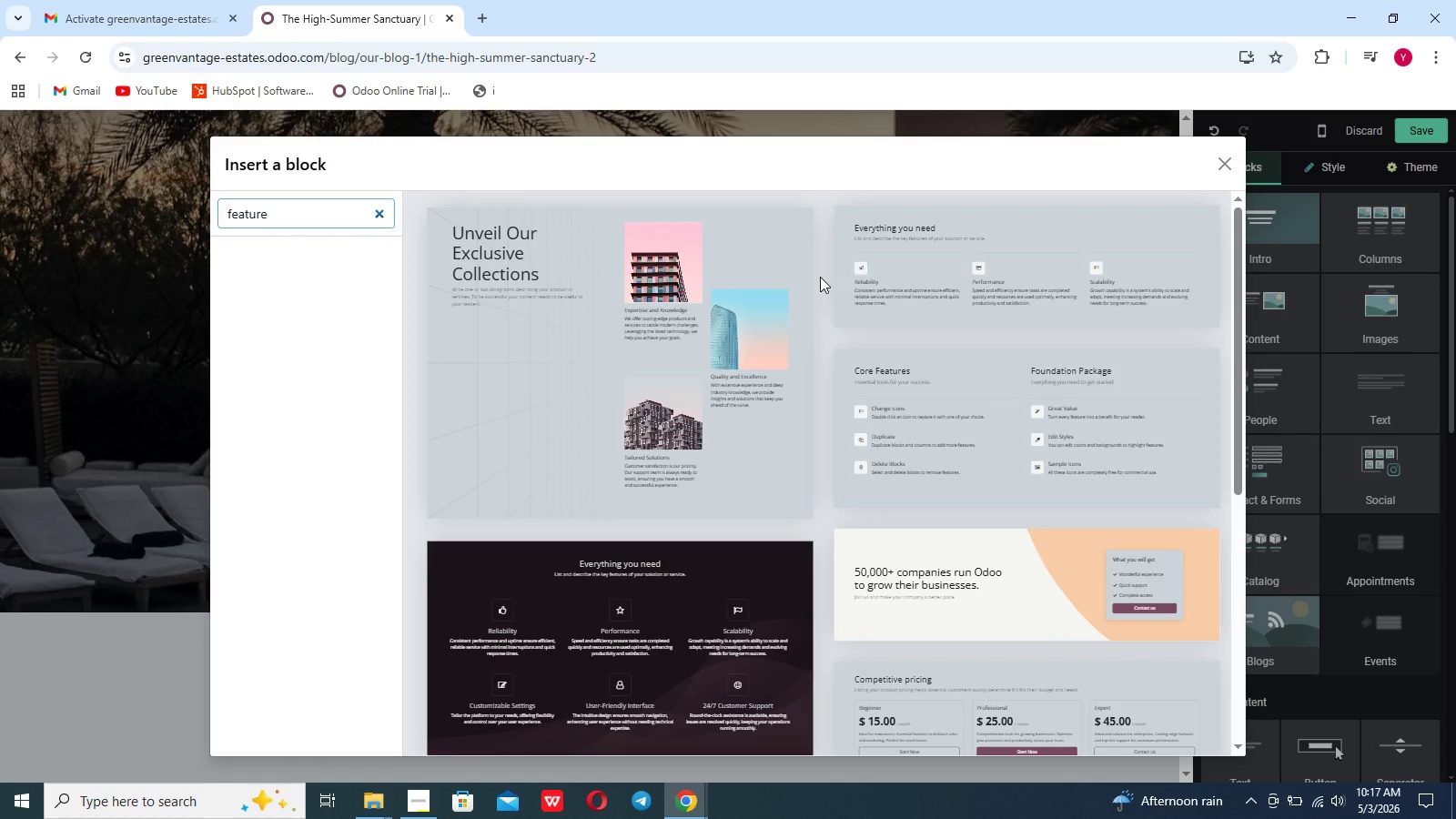 
left_click([869, 294])
 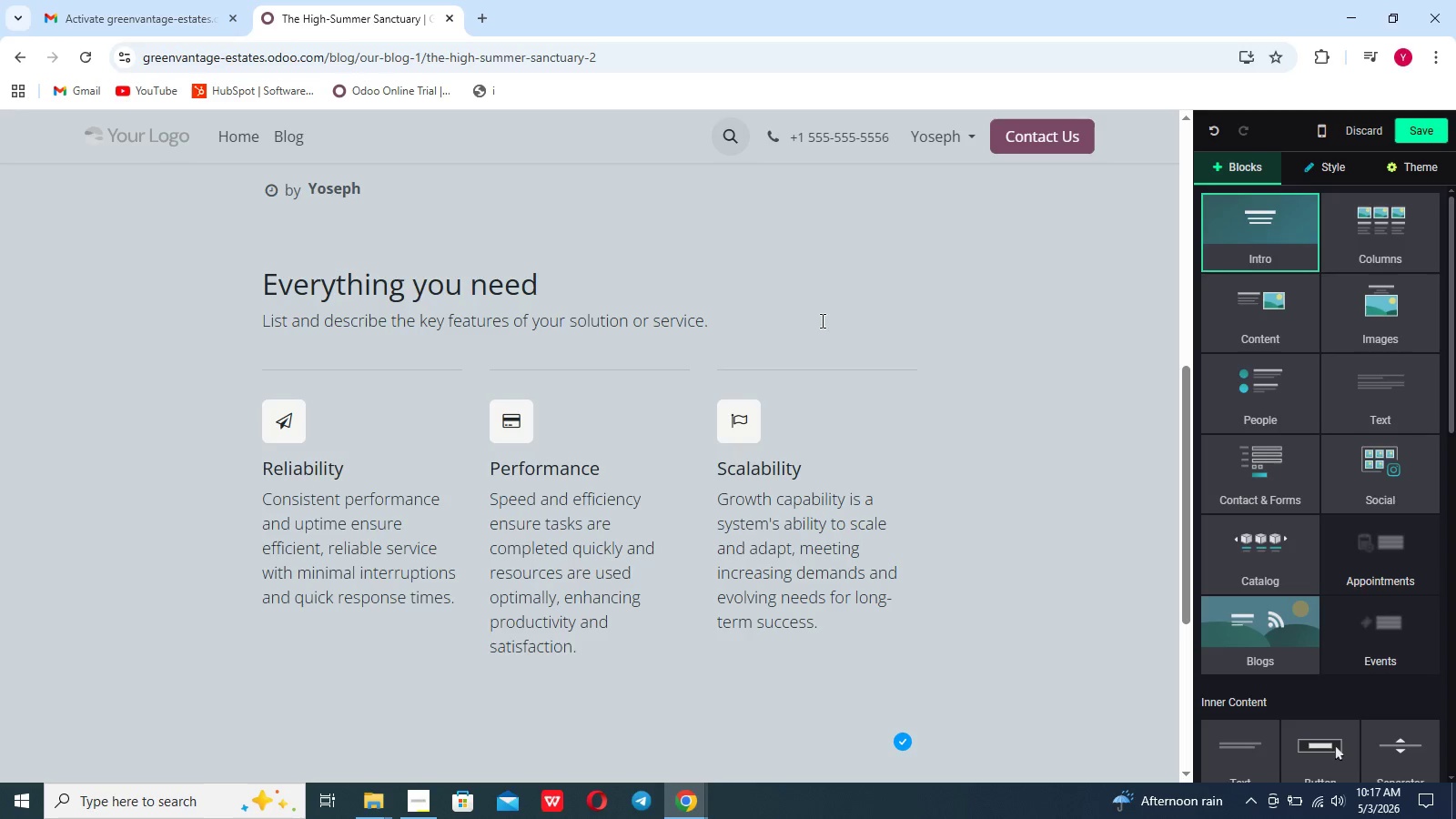 
left_click_drag(start_coordinate=[743, 336], to_coordinate=[265, 268])
 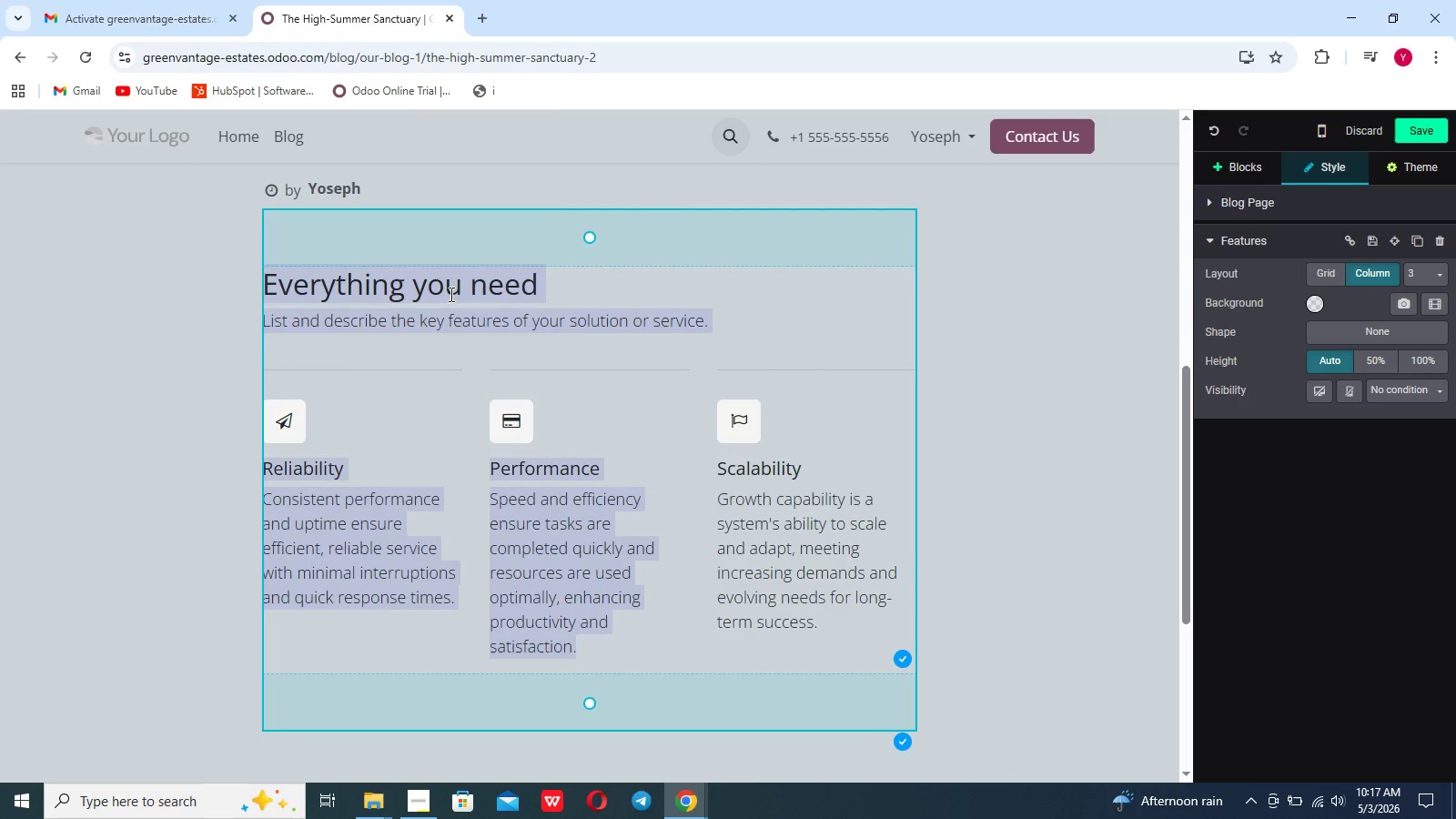 
left_click([690, 311])
 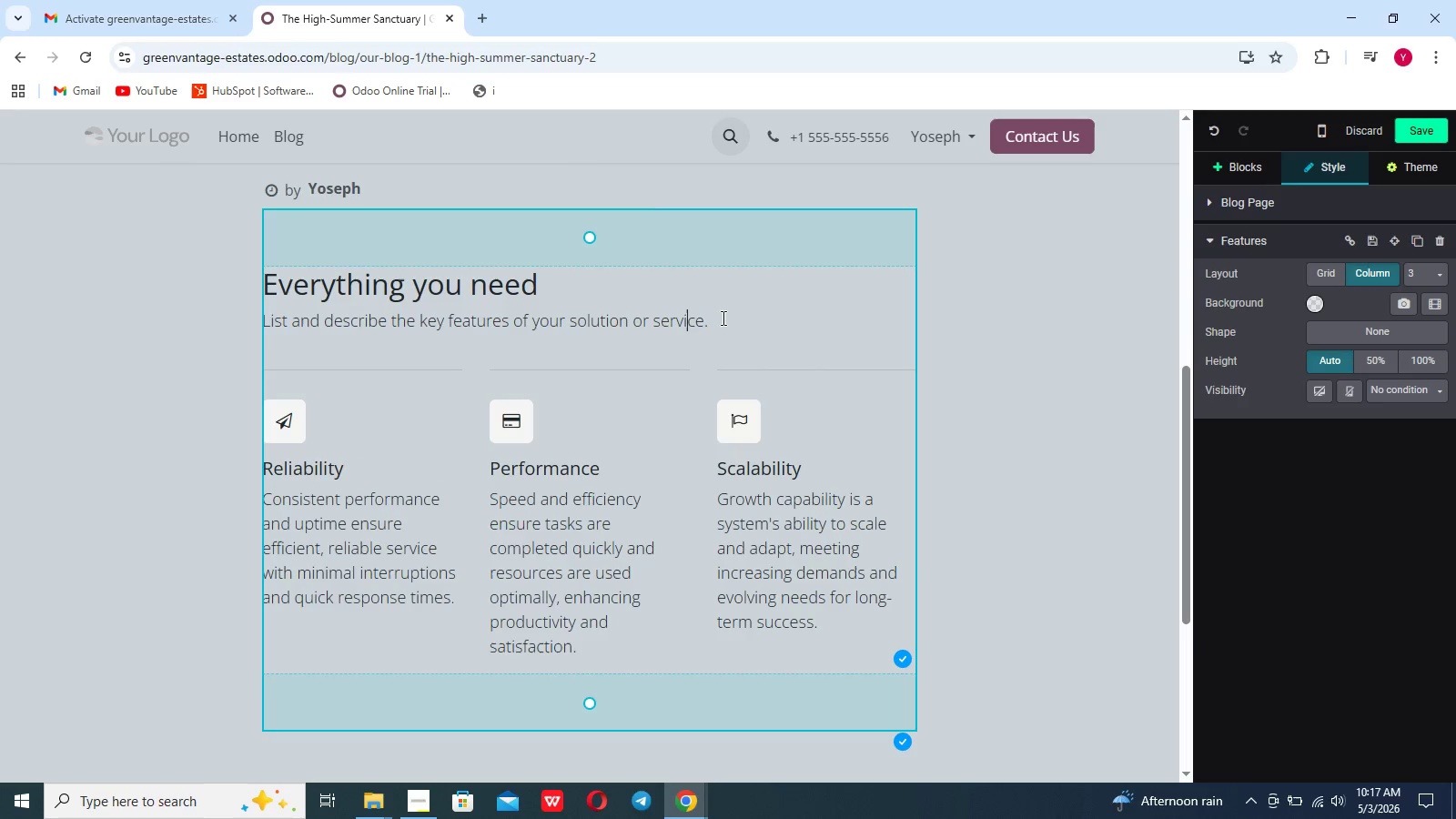 
left_click_drag(start_coordinate=[722, 318], to_coordinate=[260, 259])
 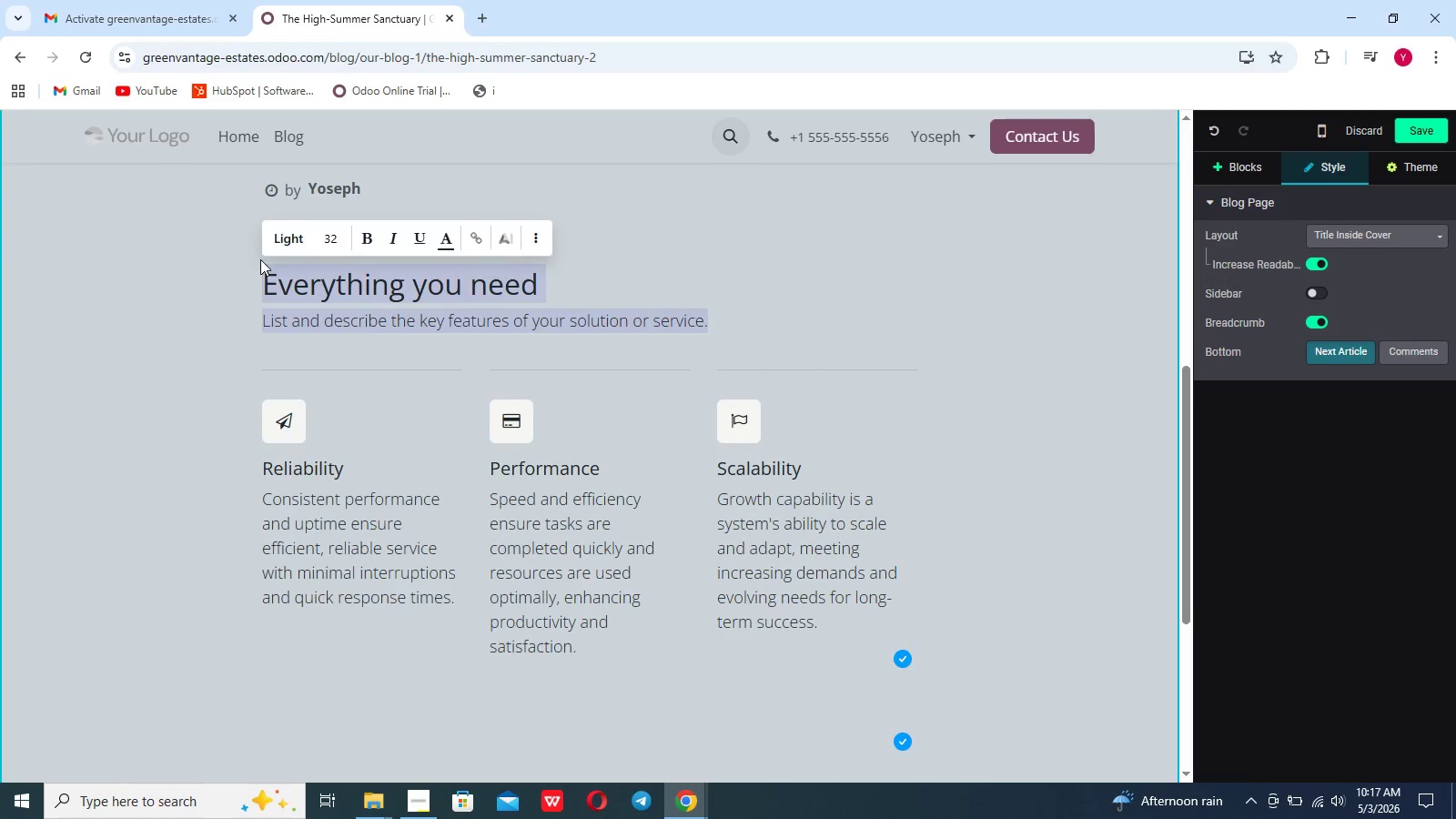 
key(Backspace)
 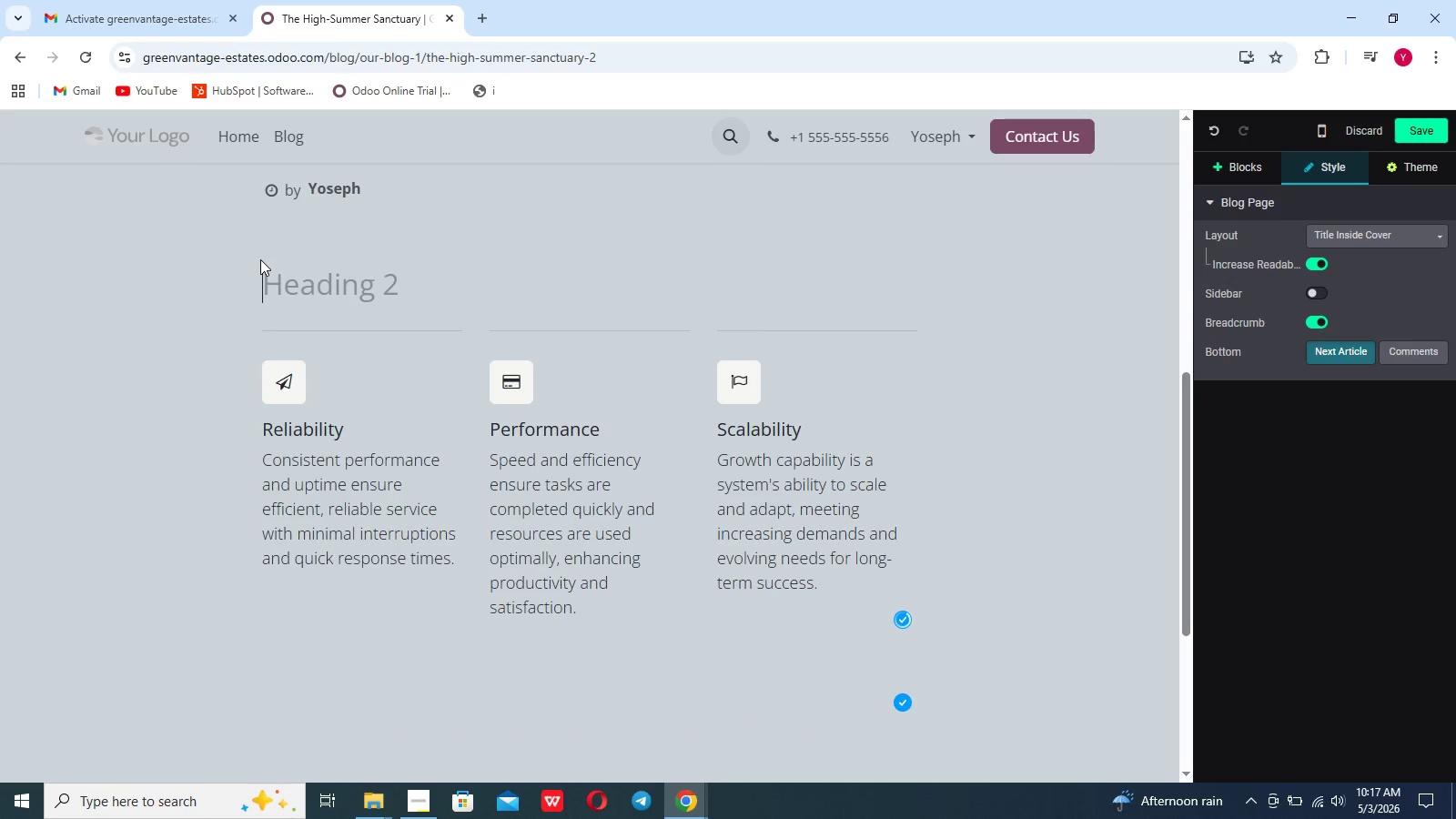 
key(Backspace)
 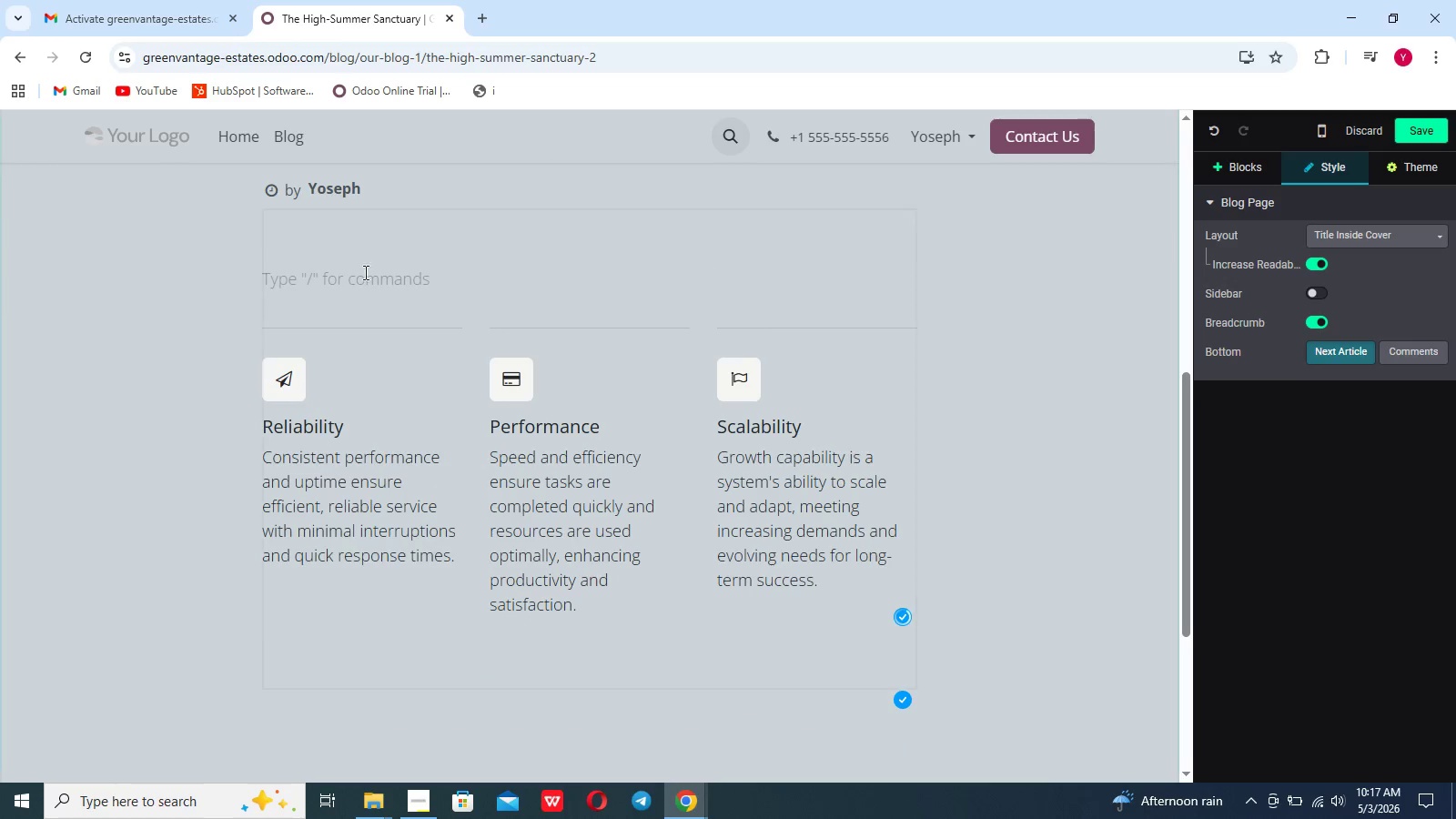 
left_click([442, 278])
 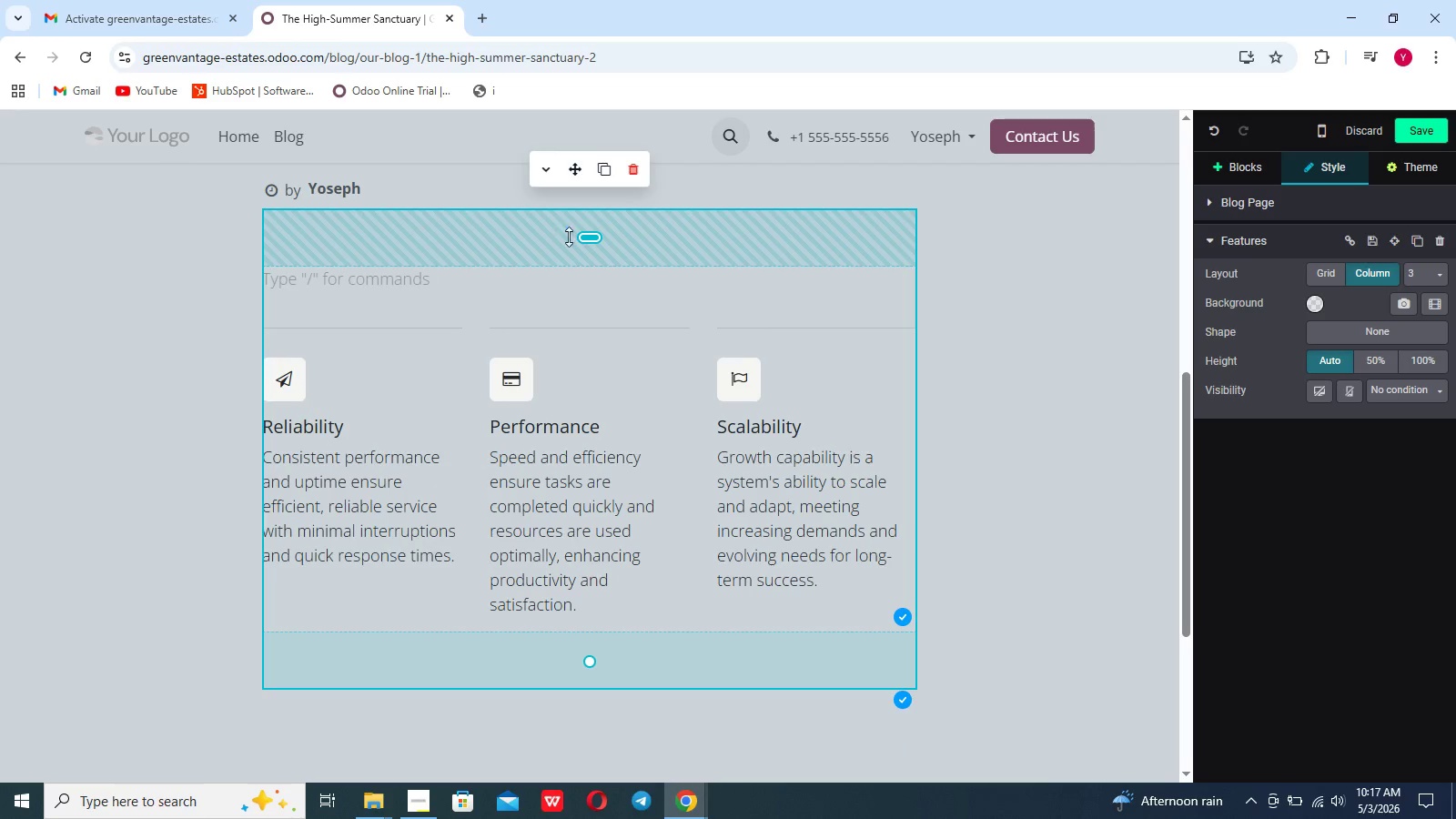 
left_click_drag(start_coordinate=[596, 238], to_coordinate=[589, 139])
 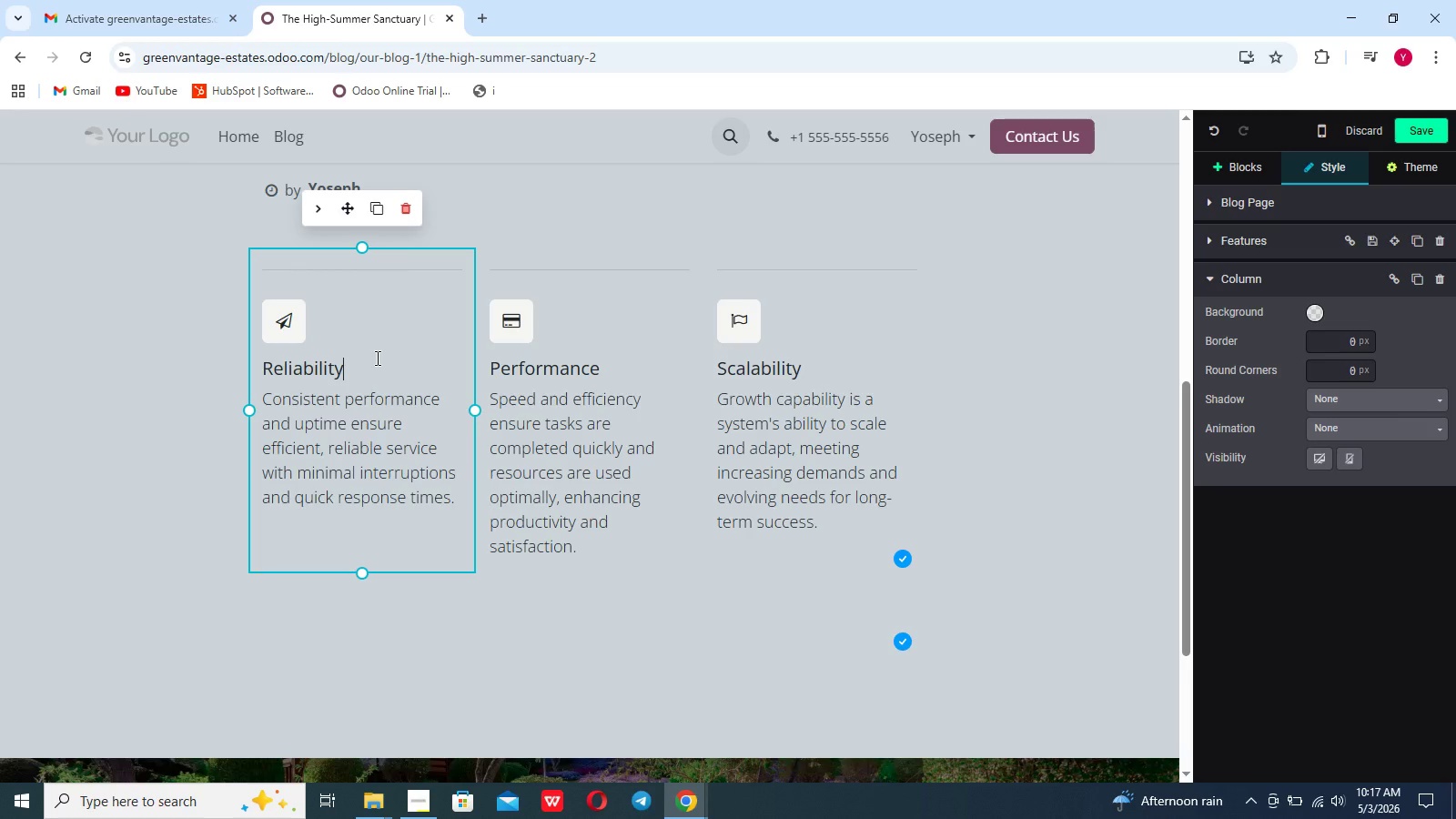 
key(Backspace)
key(Backspace)
key(Backspace)
key(Backspace)
key(Backspace)
key(Backspace)
key(Backspace)
key(Backspace)
key(Backspace)
key(Backspace)
key(Backspace)
type(Aquatic Equilibrium)
 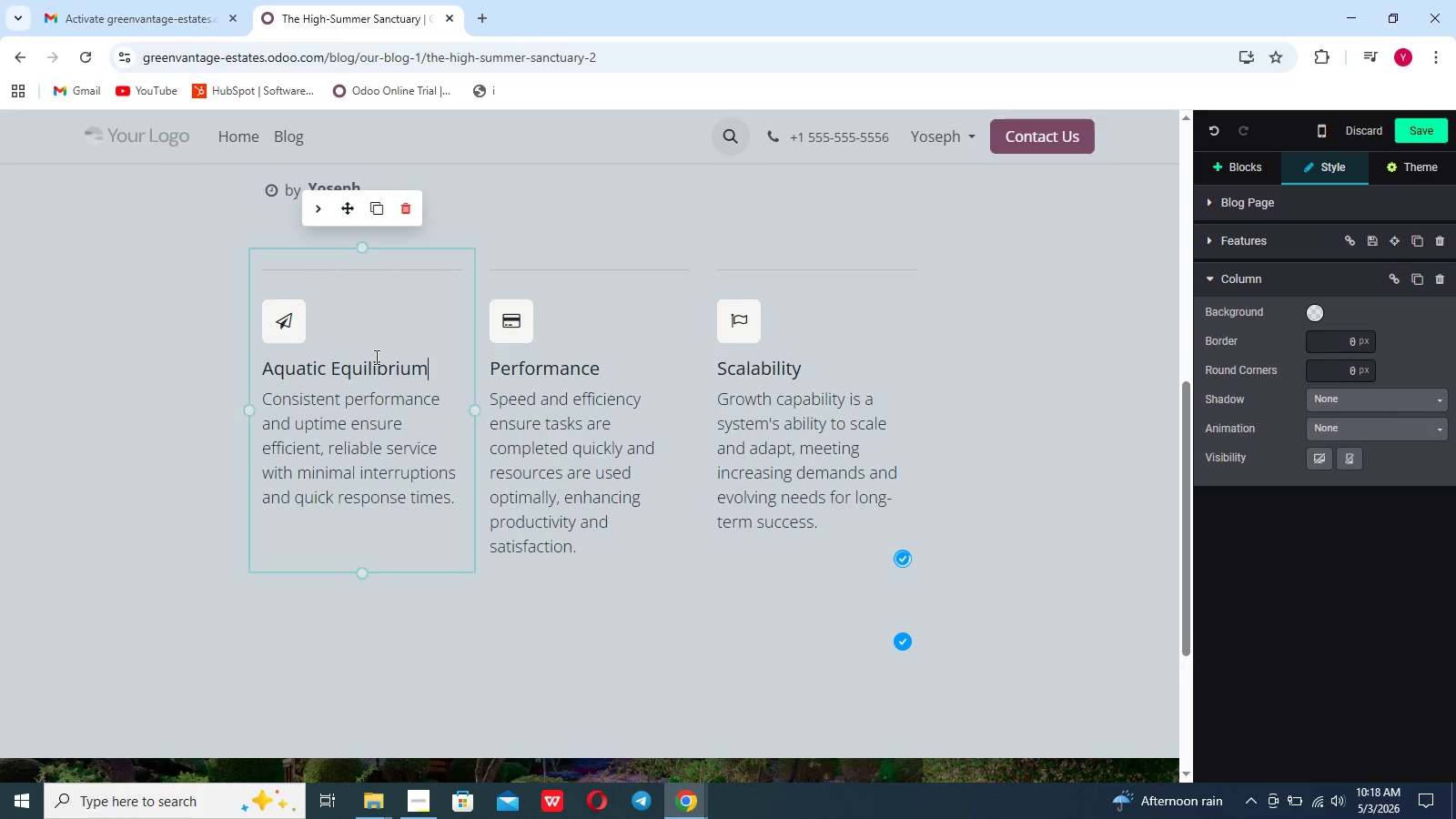 
hold_key(key=ShiftLeft, duration=1.51)
 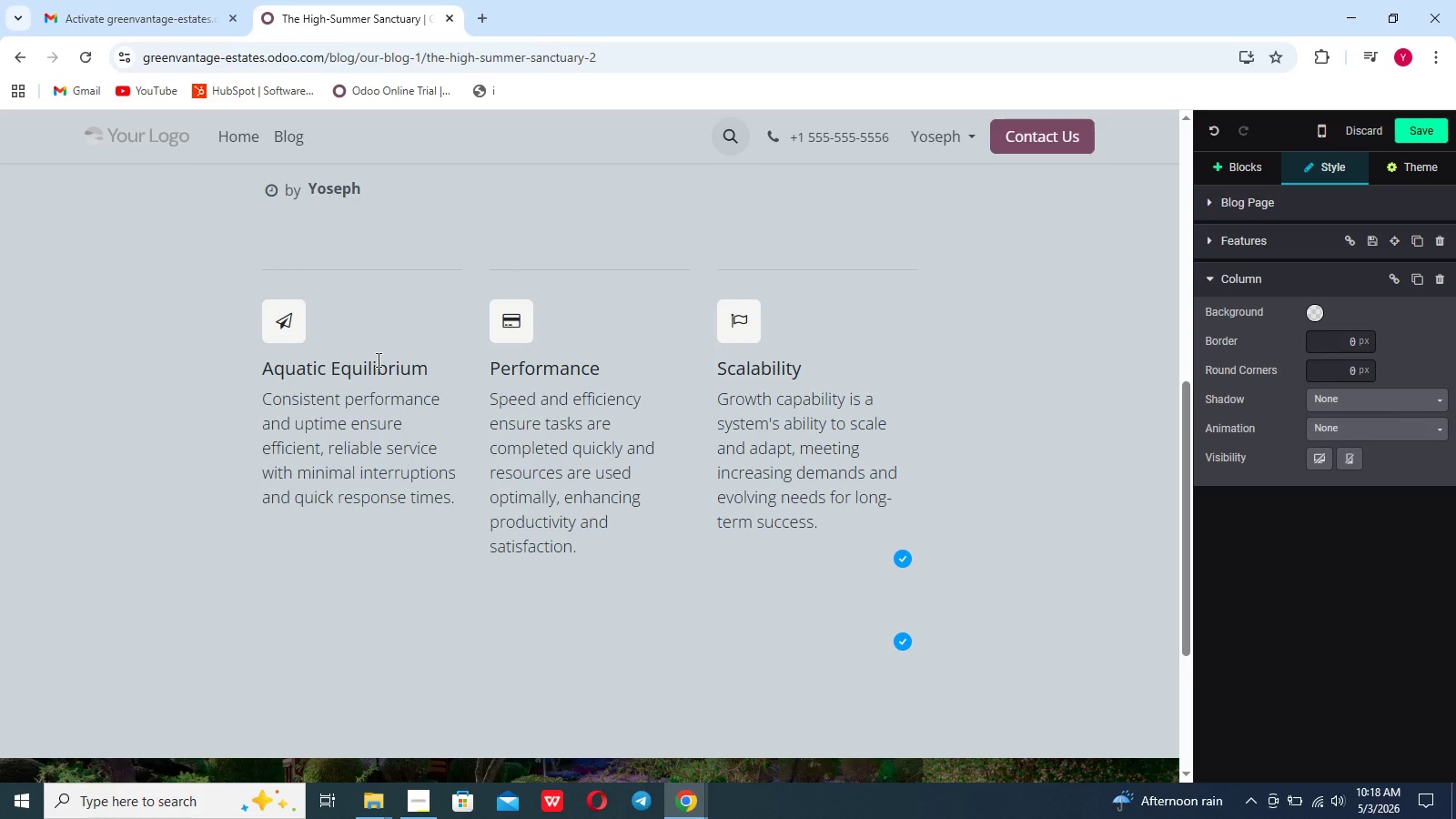 
hold_key(key=ShiftLeft, duration=1.5)
 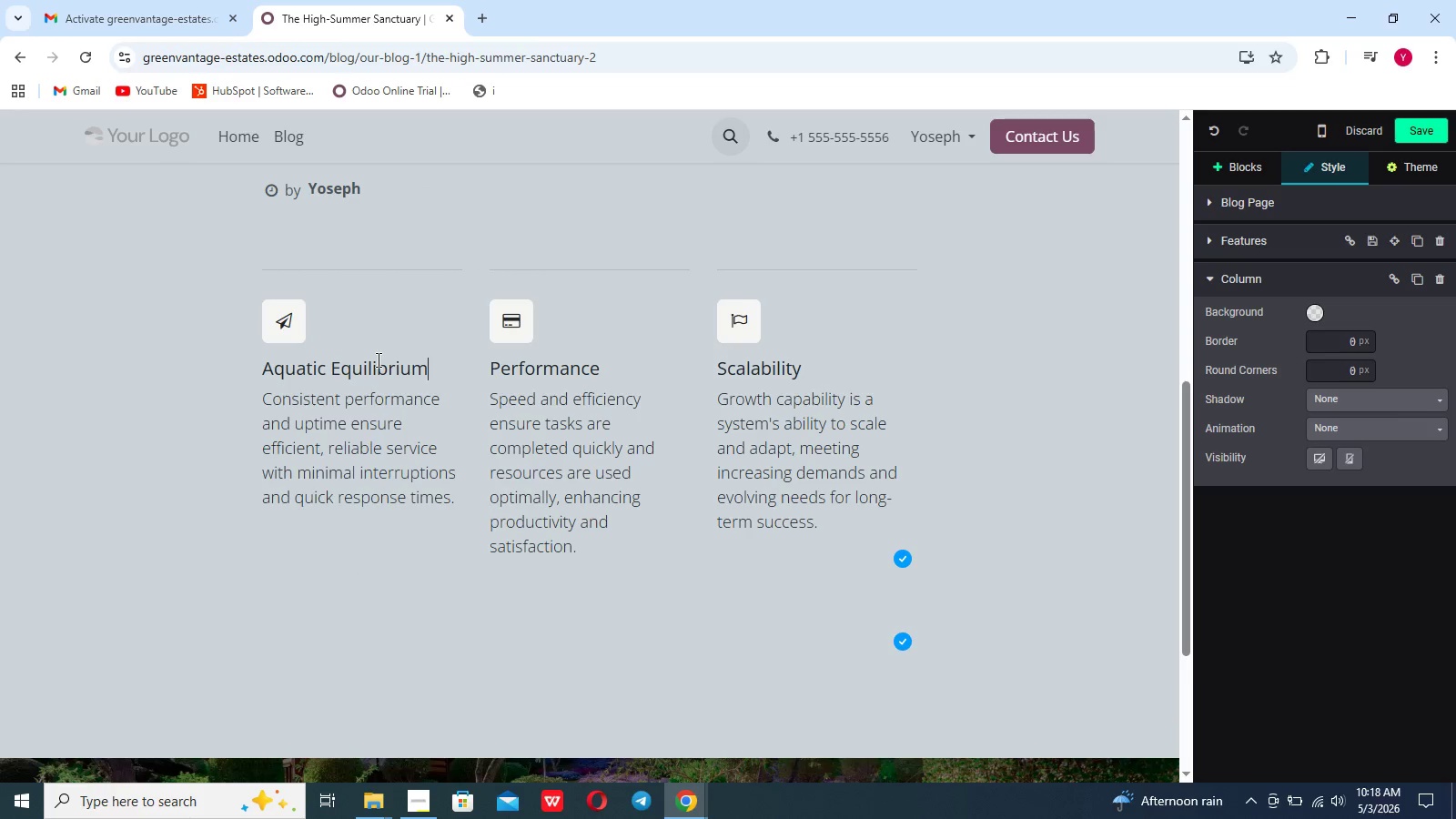 
type(: Pool sa)
key(Backspace)
key(Backspace)
type(Salt Cell Descaling)
 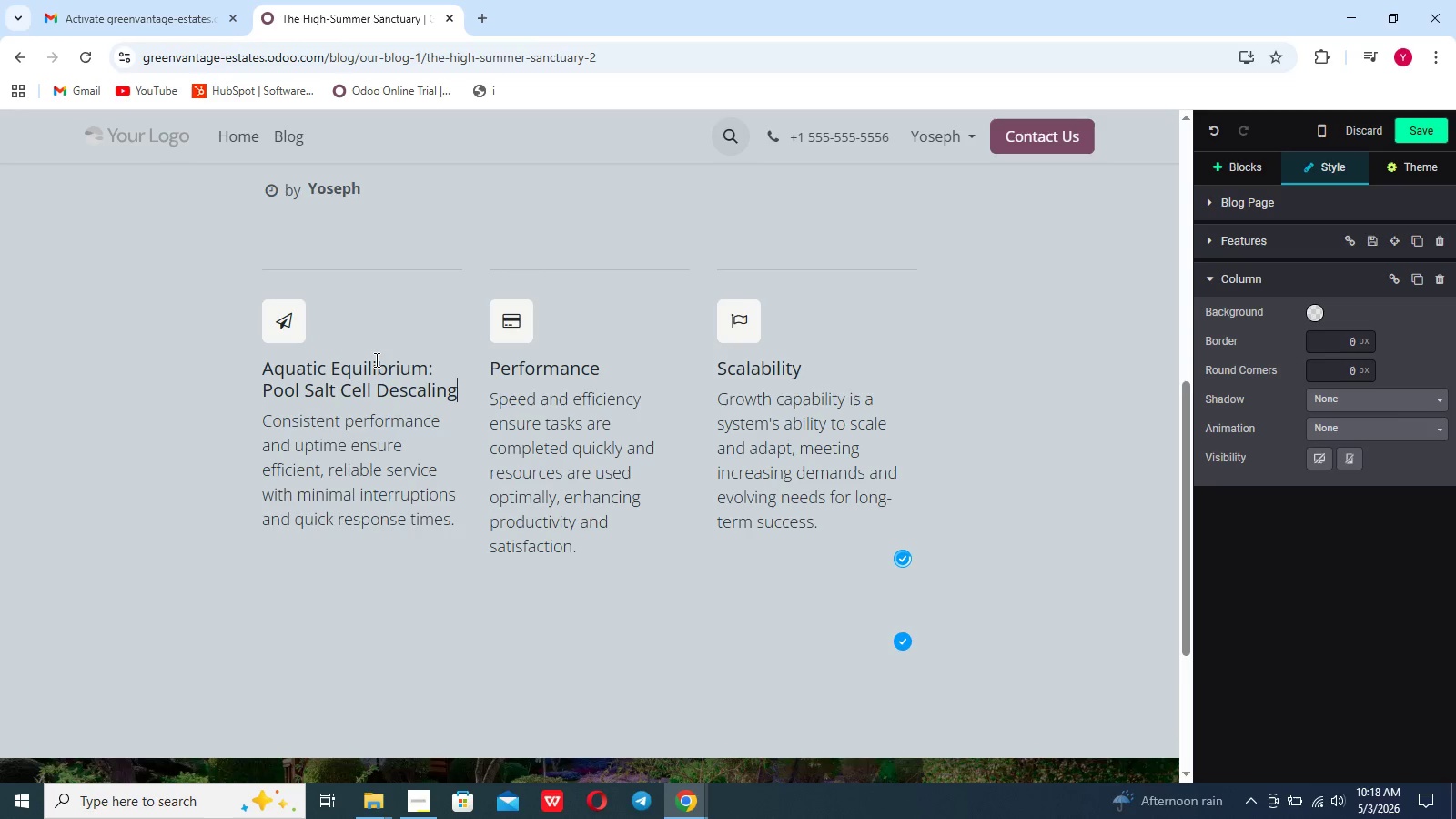 
key(Enter)
 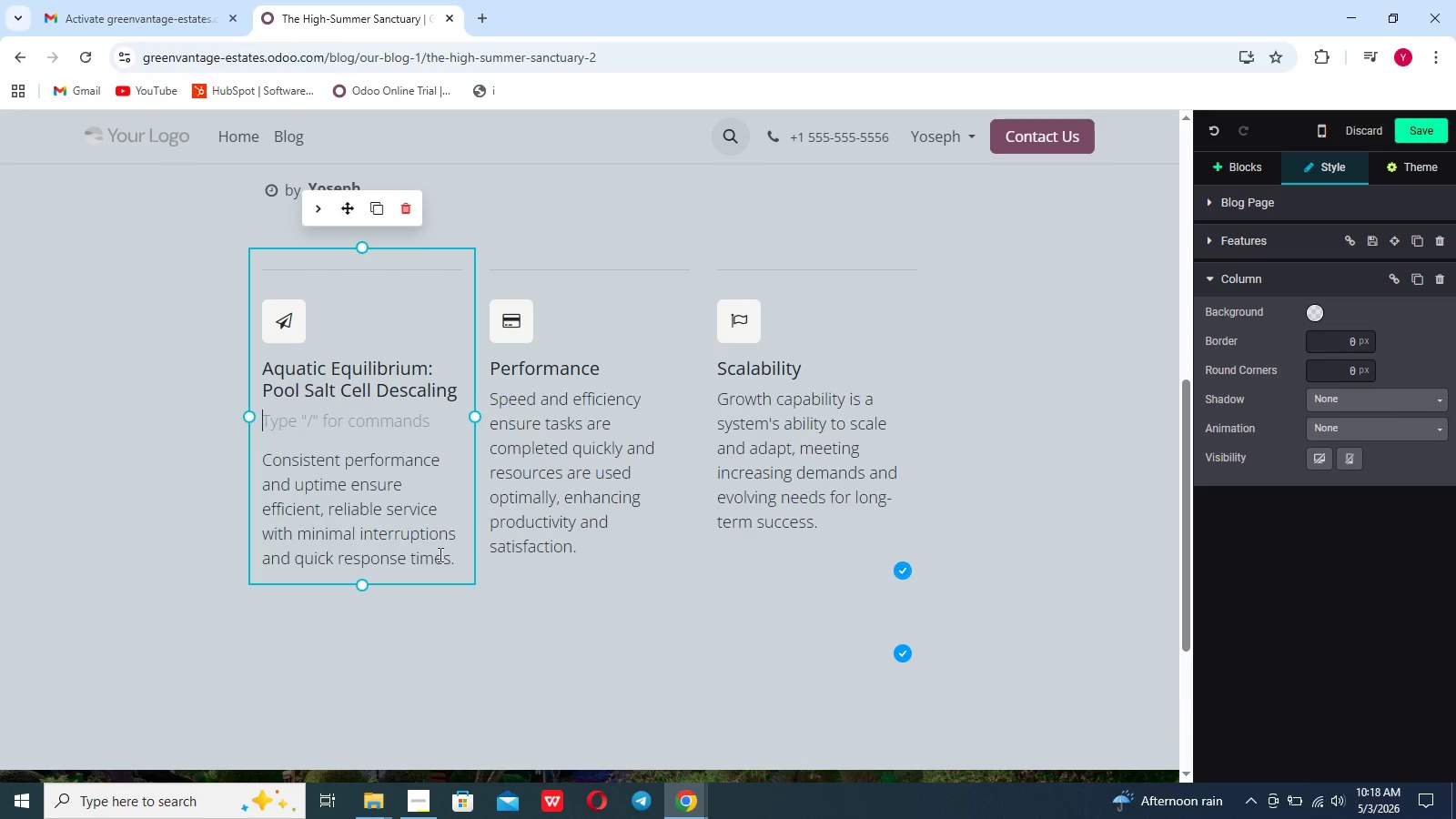 
left_click_drag(start_coordinate=[457, 560], to_coordinate=[267, 460])
 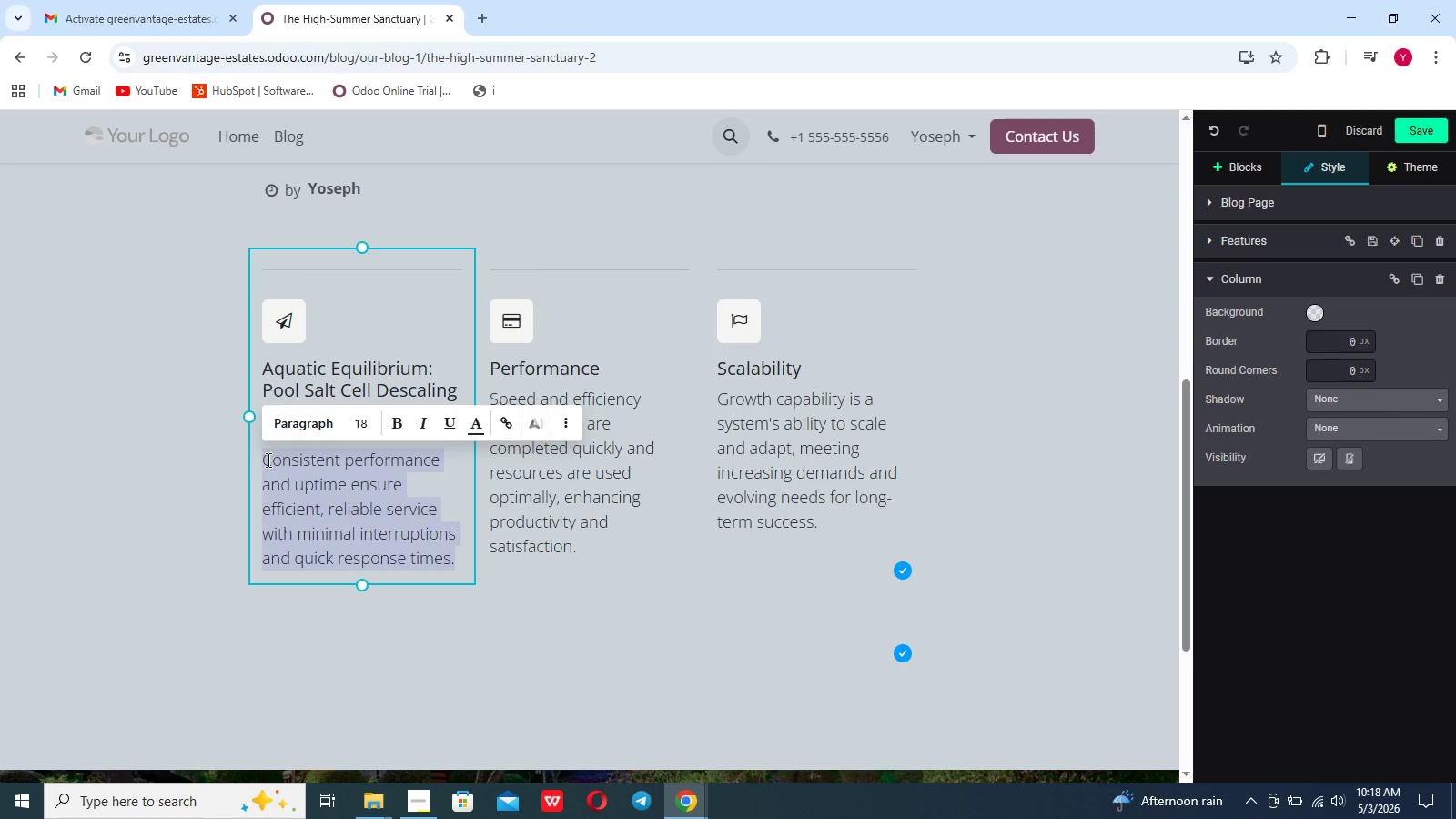 
key(Backspace)
 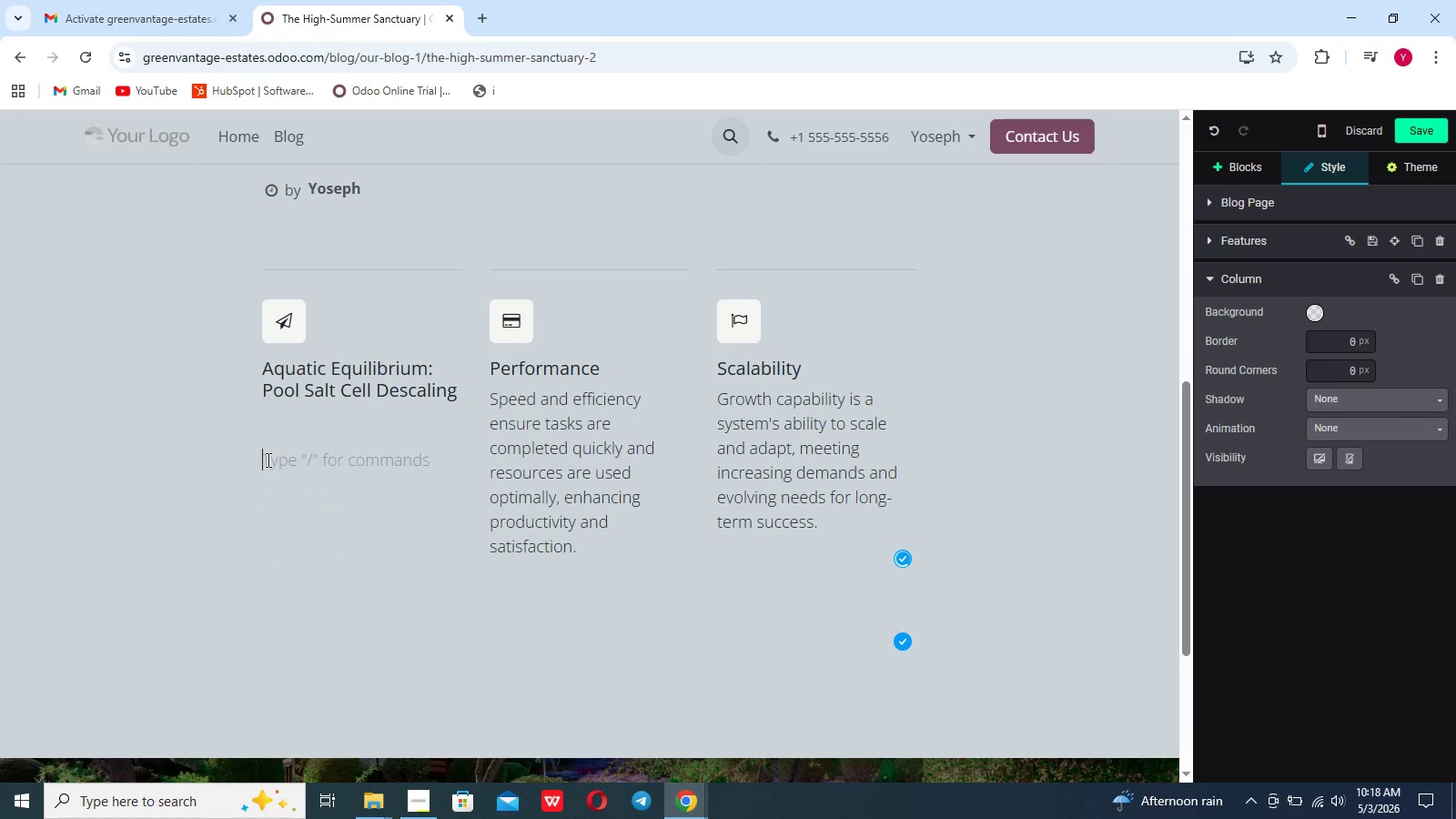 
key(Backspace)
 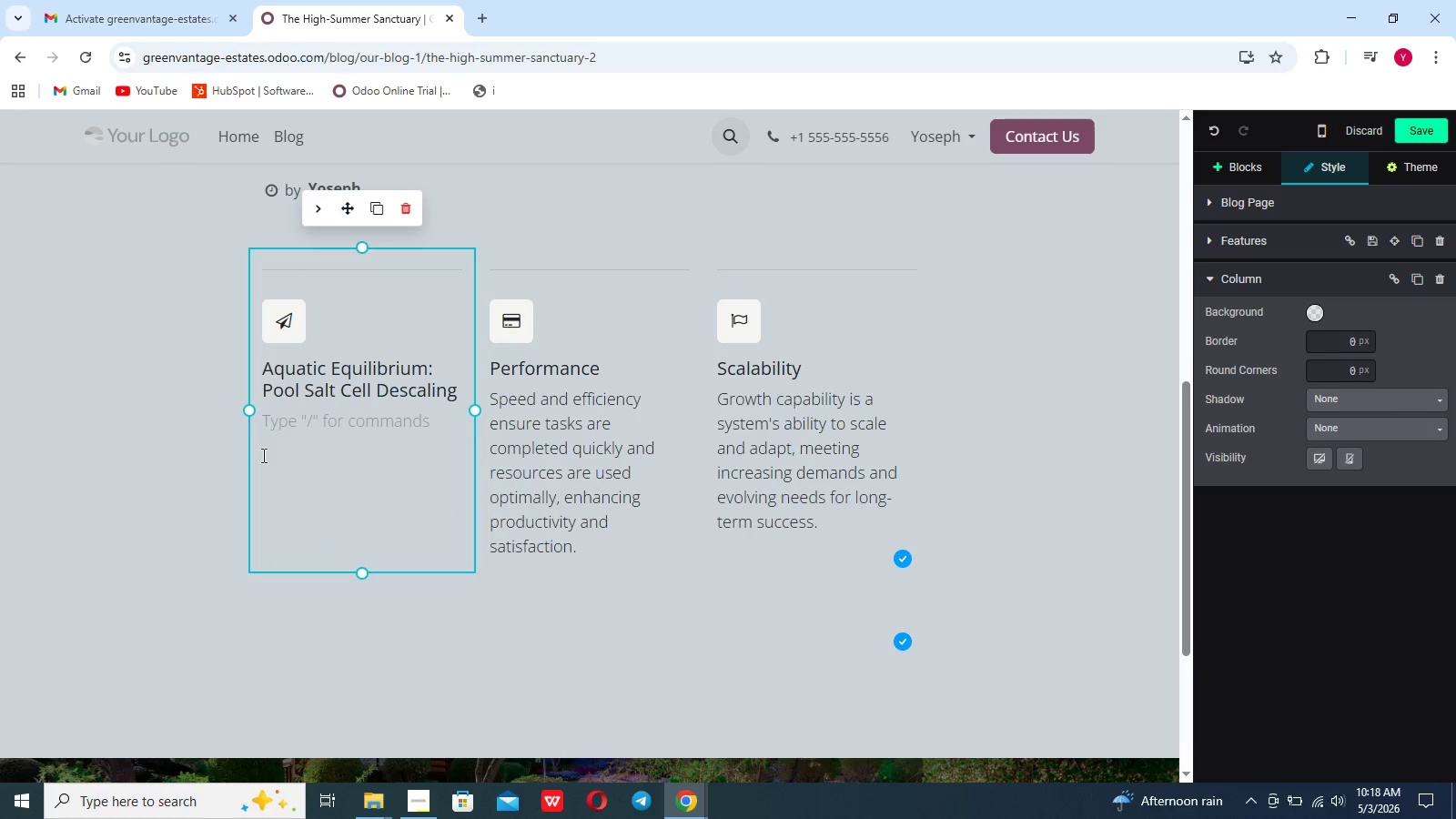 
wait(5.42)
 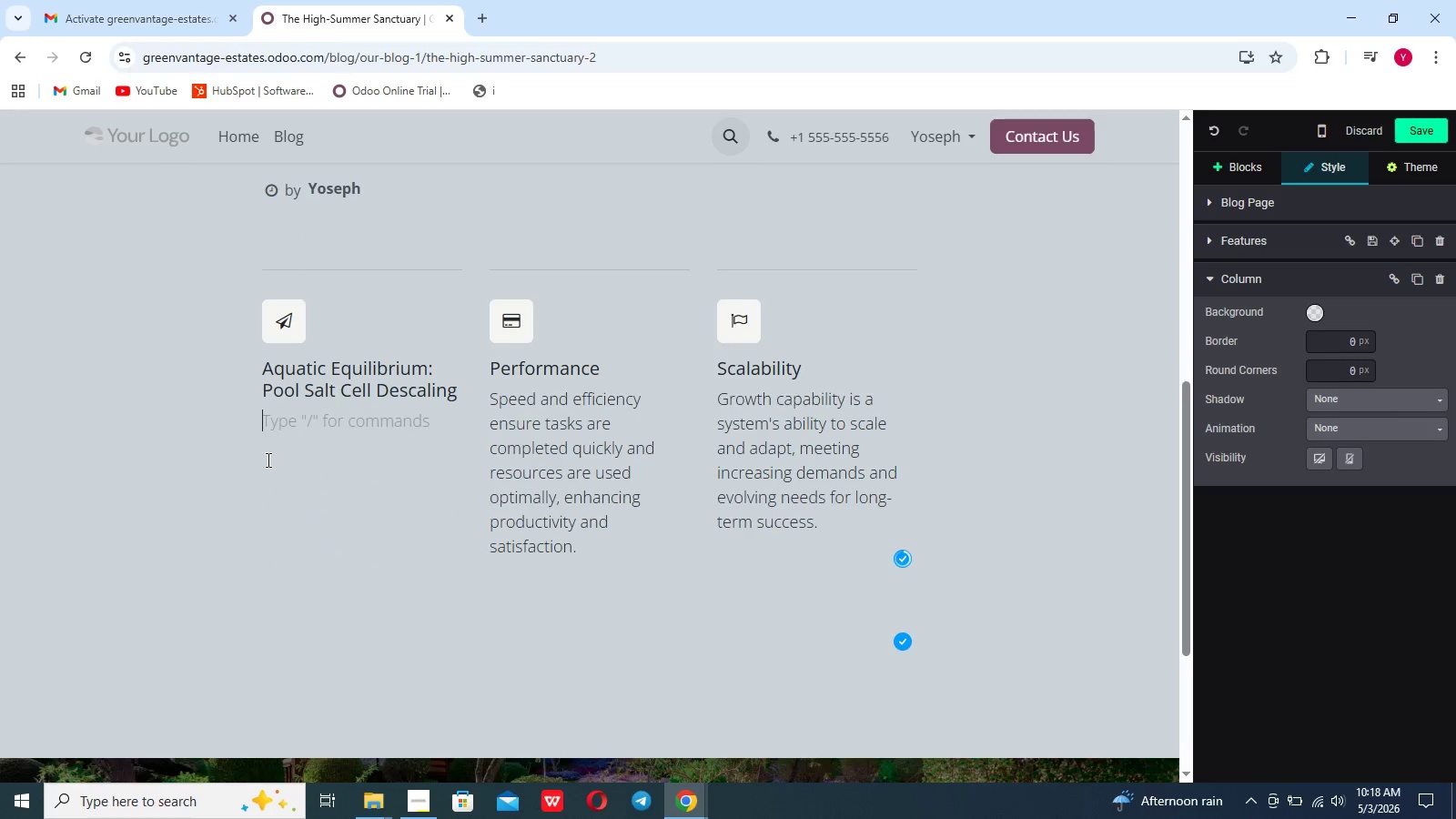 
type(n)
key(Backspace)
type(In the heat of the season,pool salt xw)
key(Backspace)
key(Backspace)
type(sell descaling srvice is technical necessity to comba)
 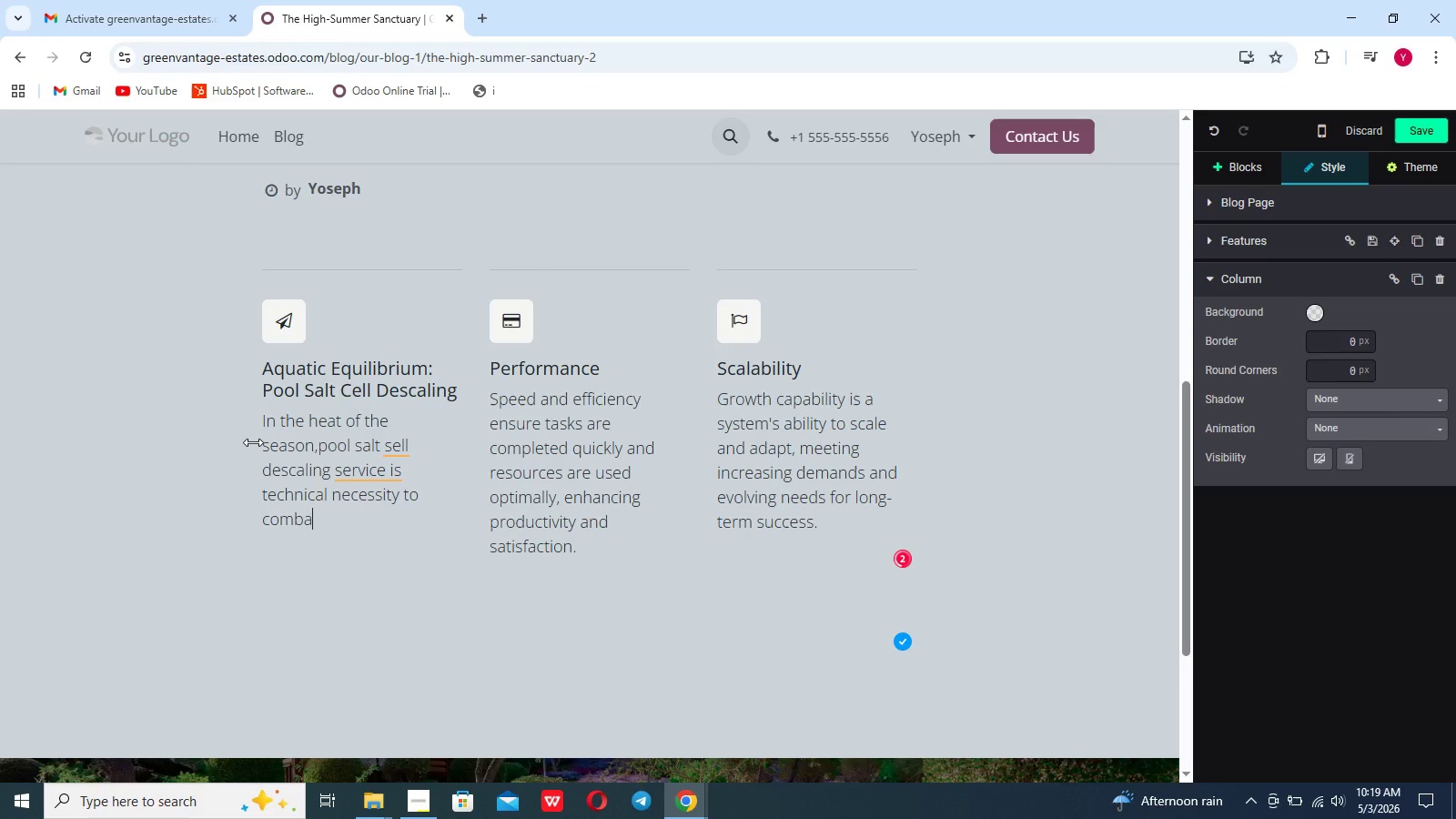 
 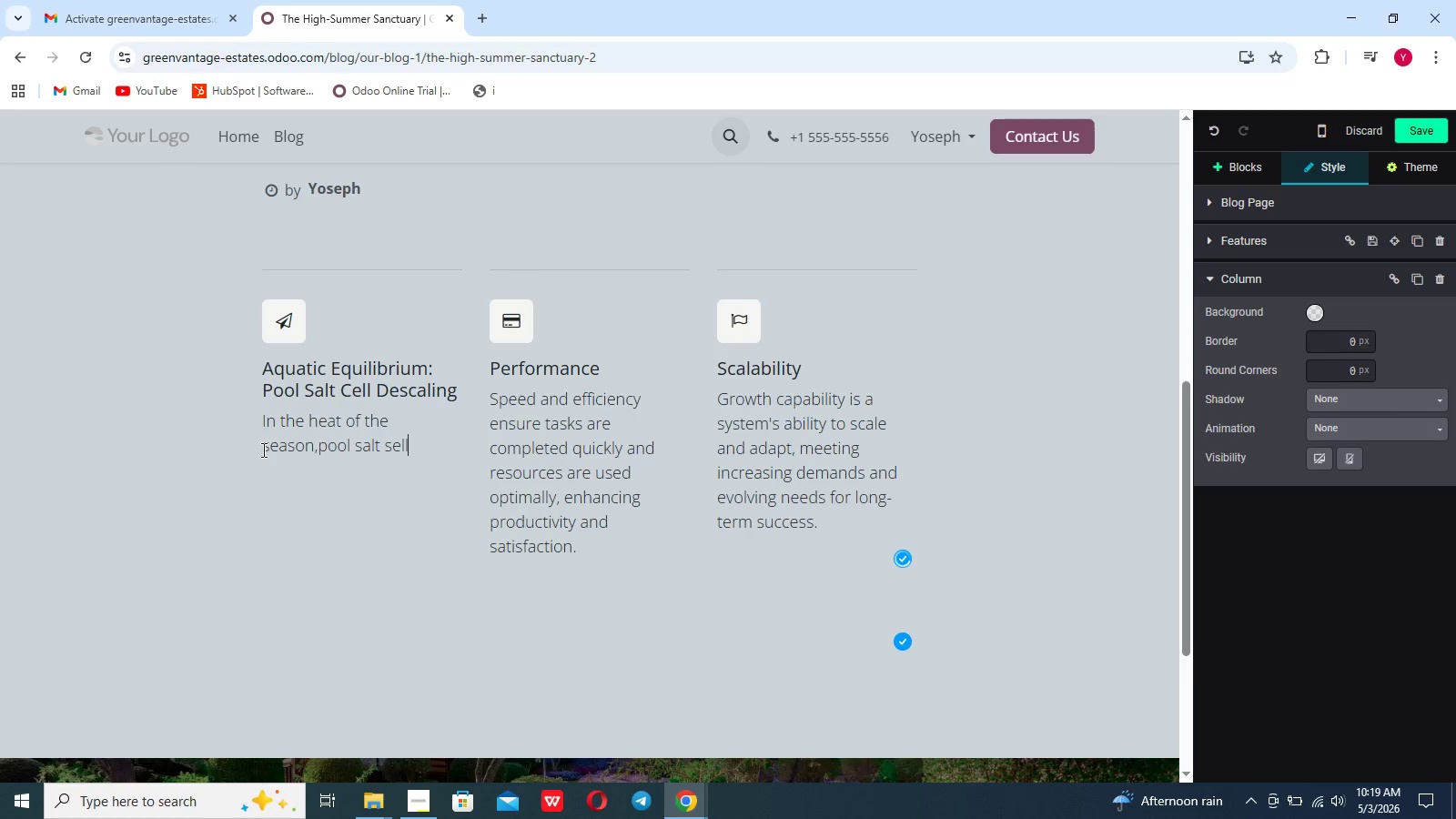 
key(Control+ControlLeft)
 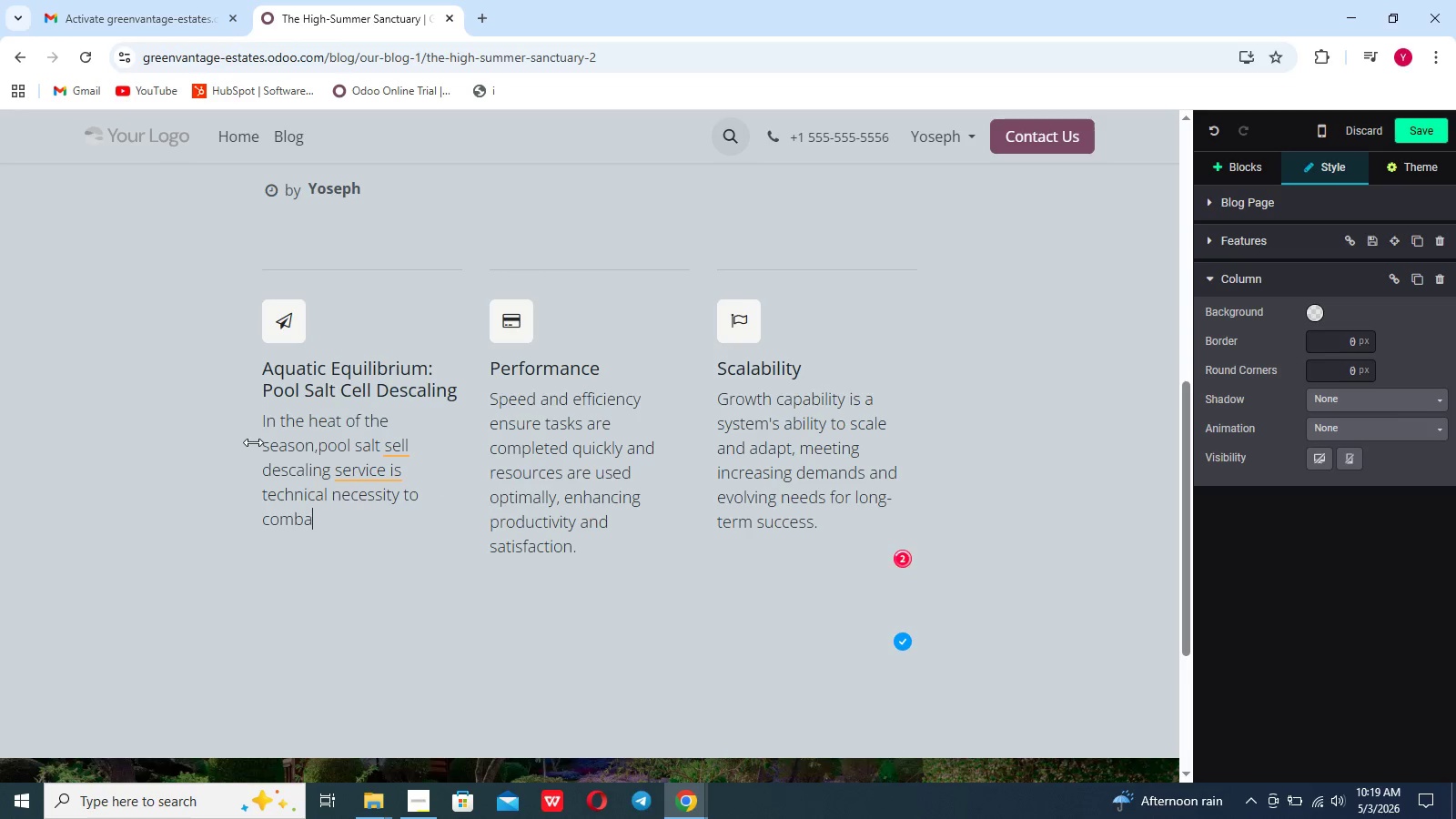 
type(t calcium depost)
key(Backspace)
type(it)
 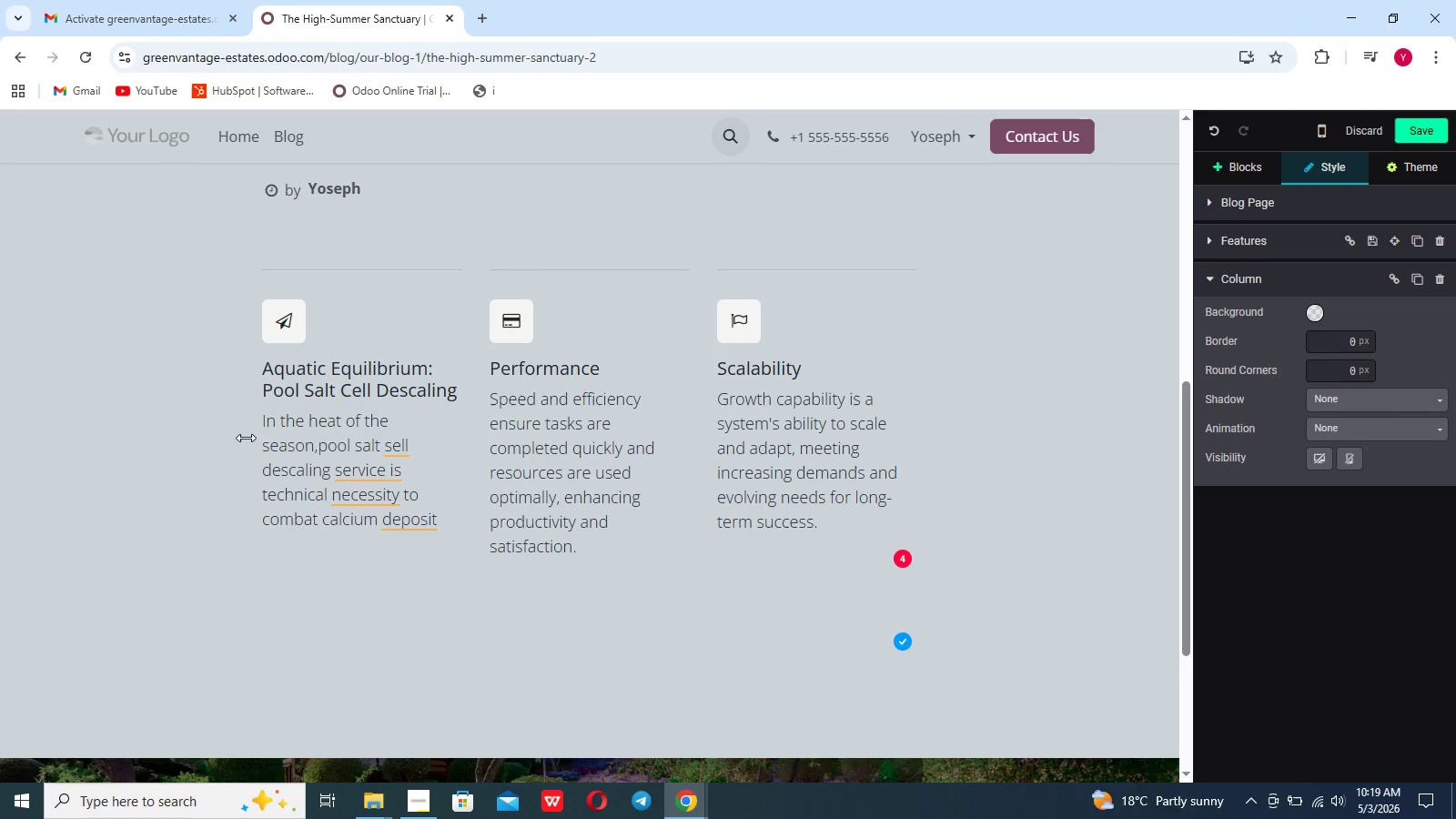 
type( ans pump stai)
key(Backspace)
key(Backspace)
type(rain,For tj)
key(Backspace)
type(he luxury Estate owner, a nef)
key(Backspace)
type(glected salt )
 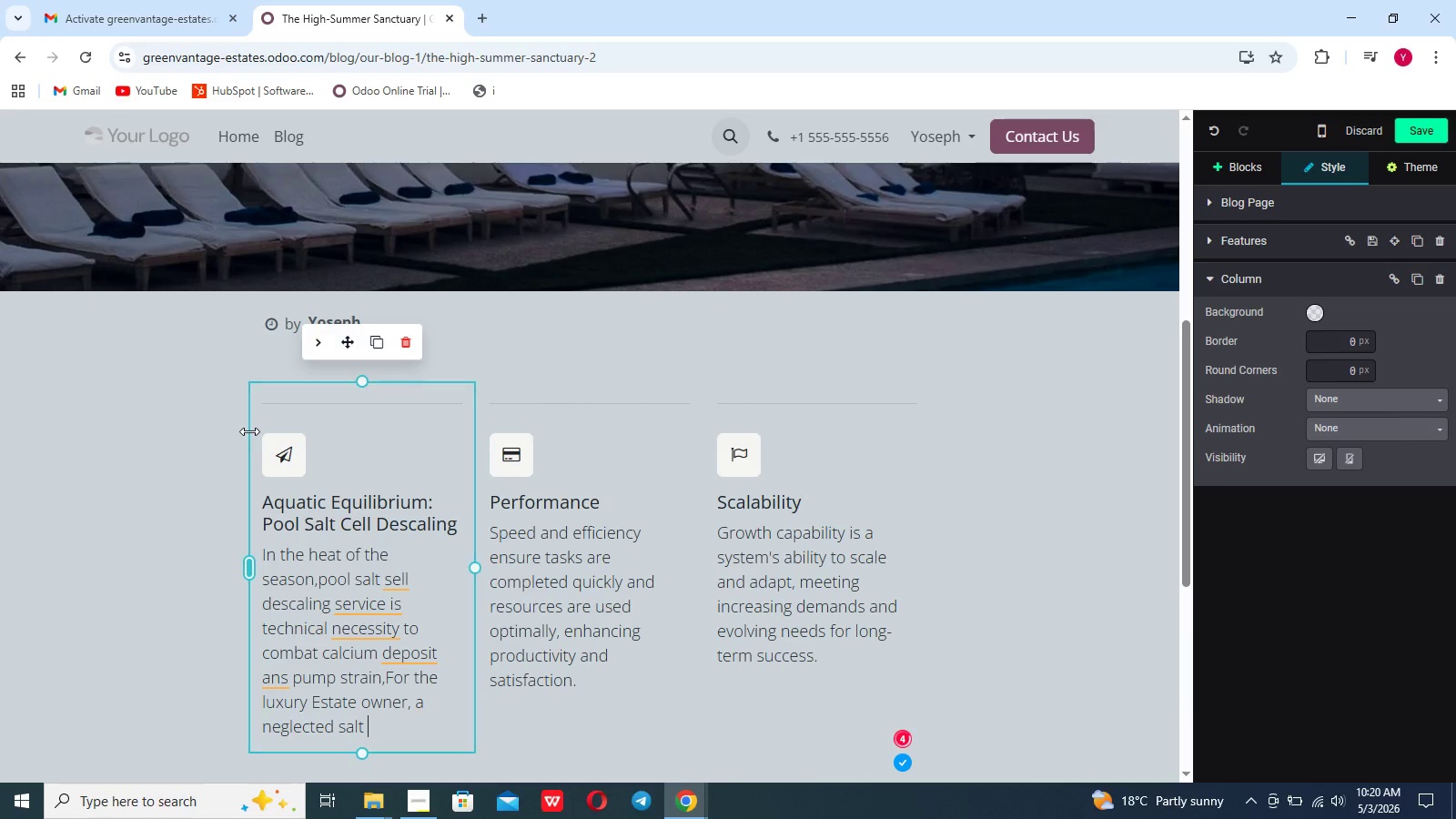 
scroll: coordinate [249, 431], scroll_direction: up, amount: 3.0
 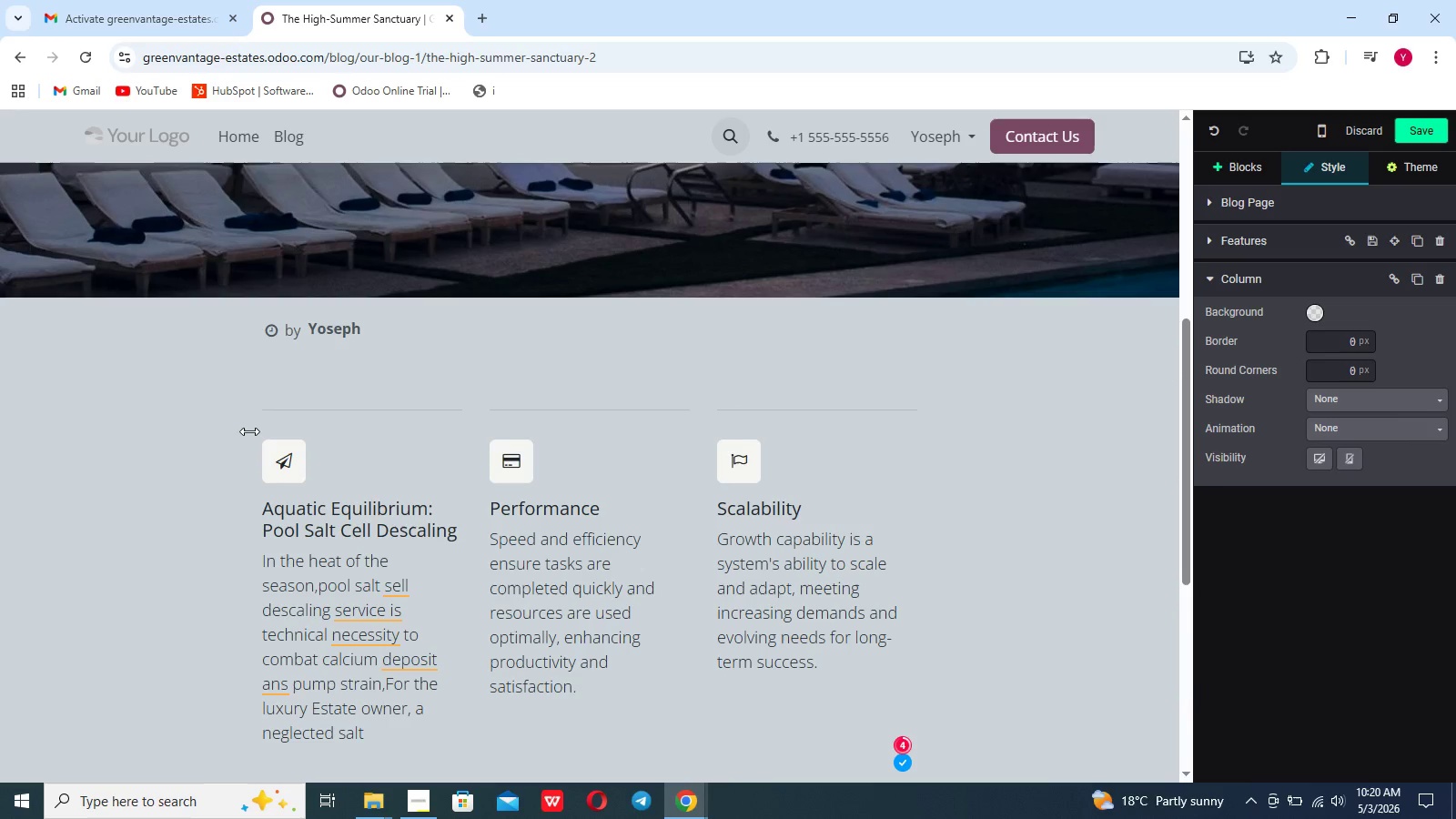 
type(cell soesn)
key(Backspace)
key(Backspace)
 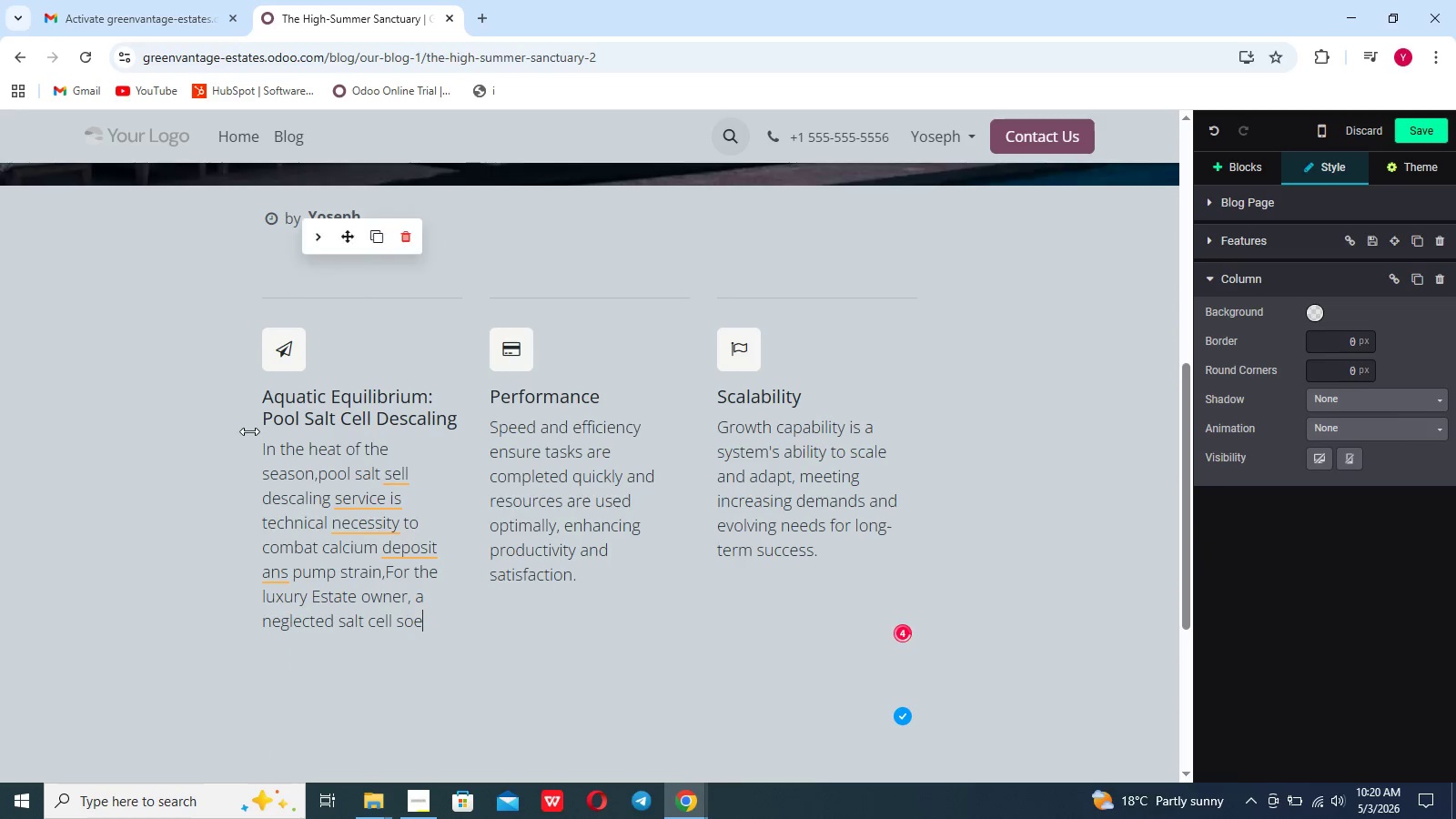 
scroll: coordinate [249, 431], scroll_direction: down, amount: 2.0
 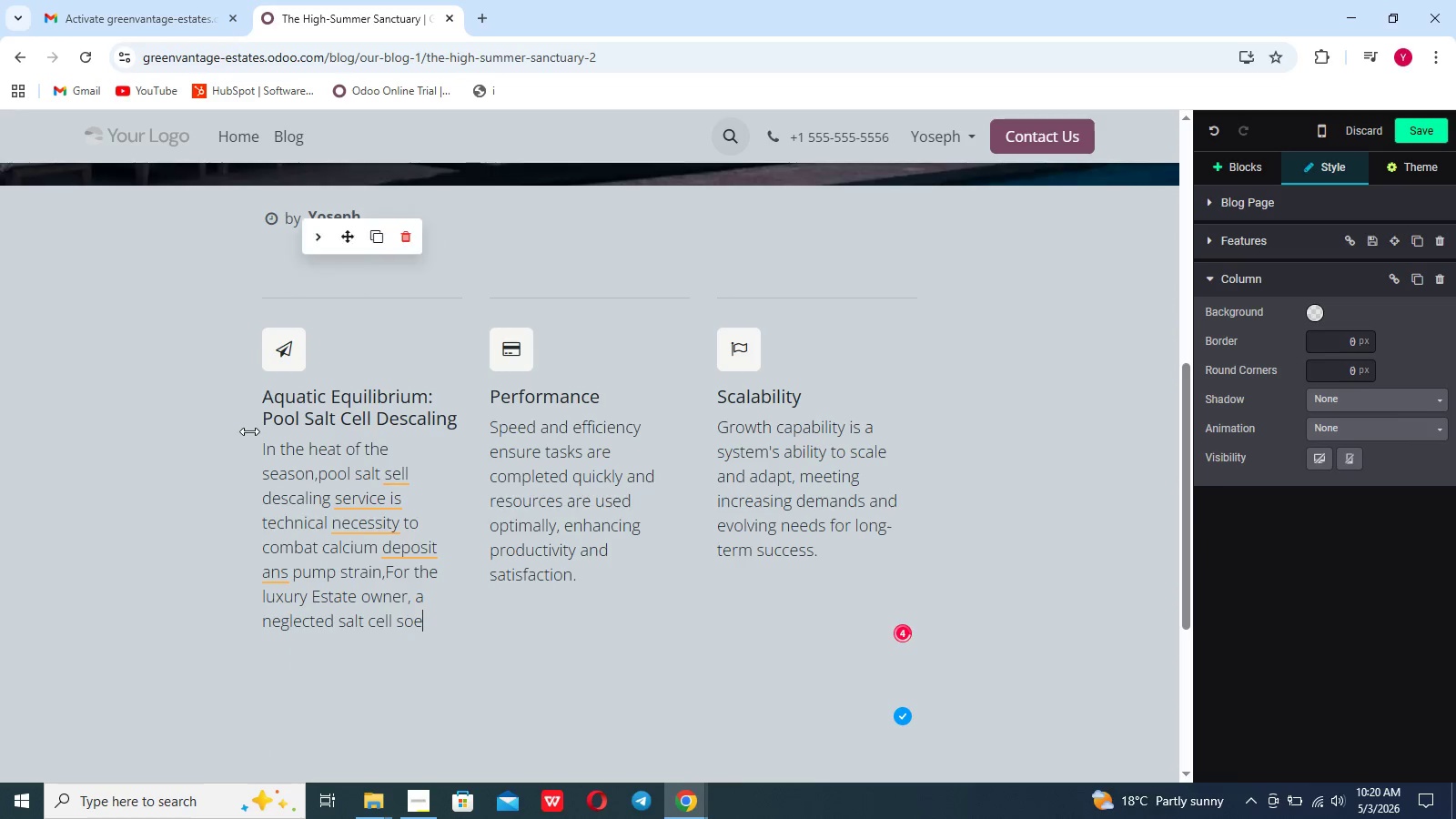 
key(Backspace)
key(Backspace)
key(Backspace)
type(doesn't just result in cloudy water)
 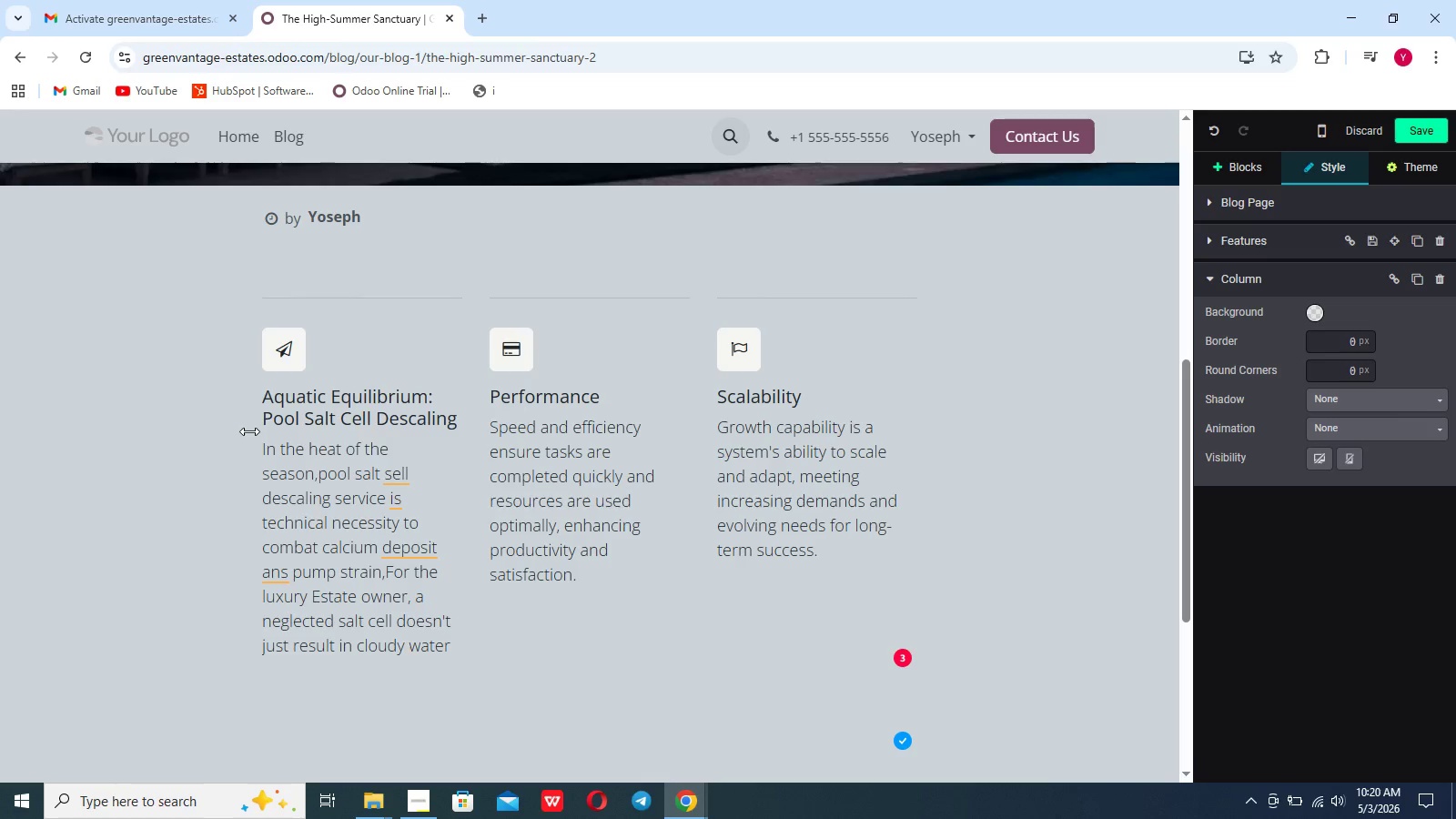 
type(; it forces the pump to work)
 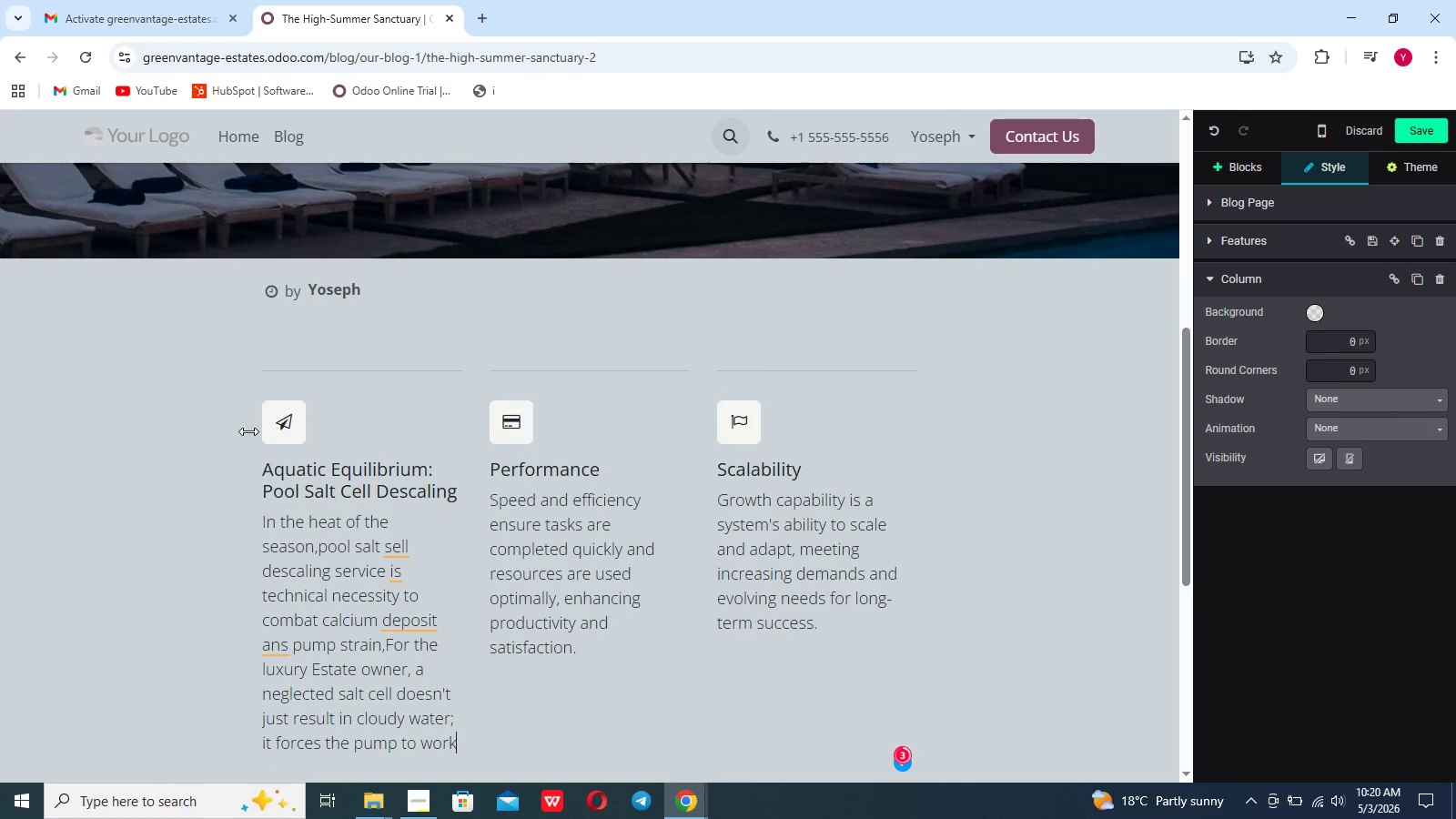 
scroll: coordinate [248, 431], scroll_direction: up, amount: 3.0
 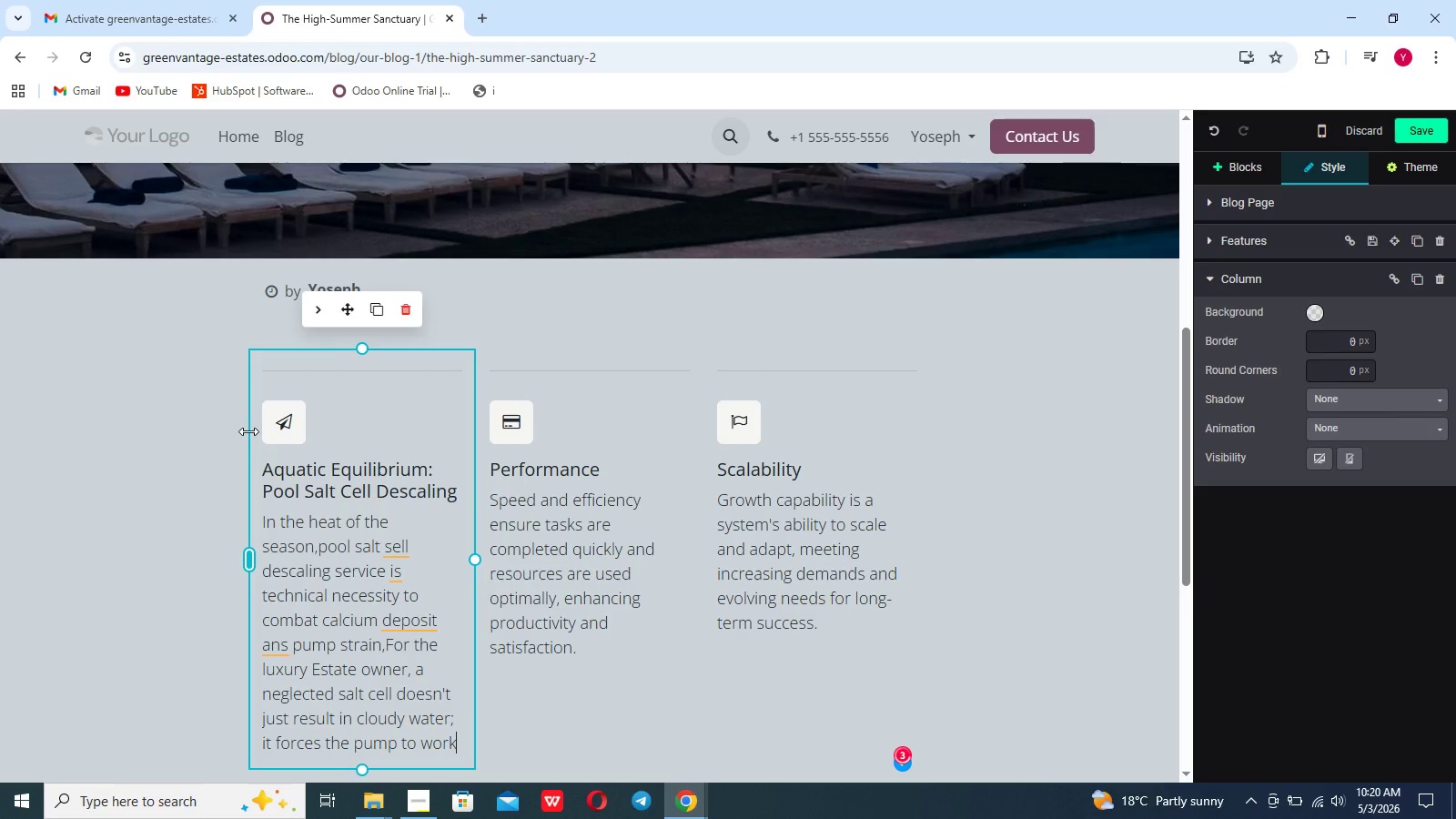 
scroll: coordinate [248, 431], scroll_direction: none, amount: 0.0
 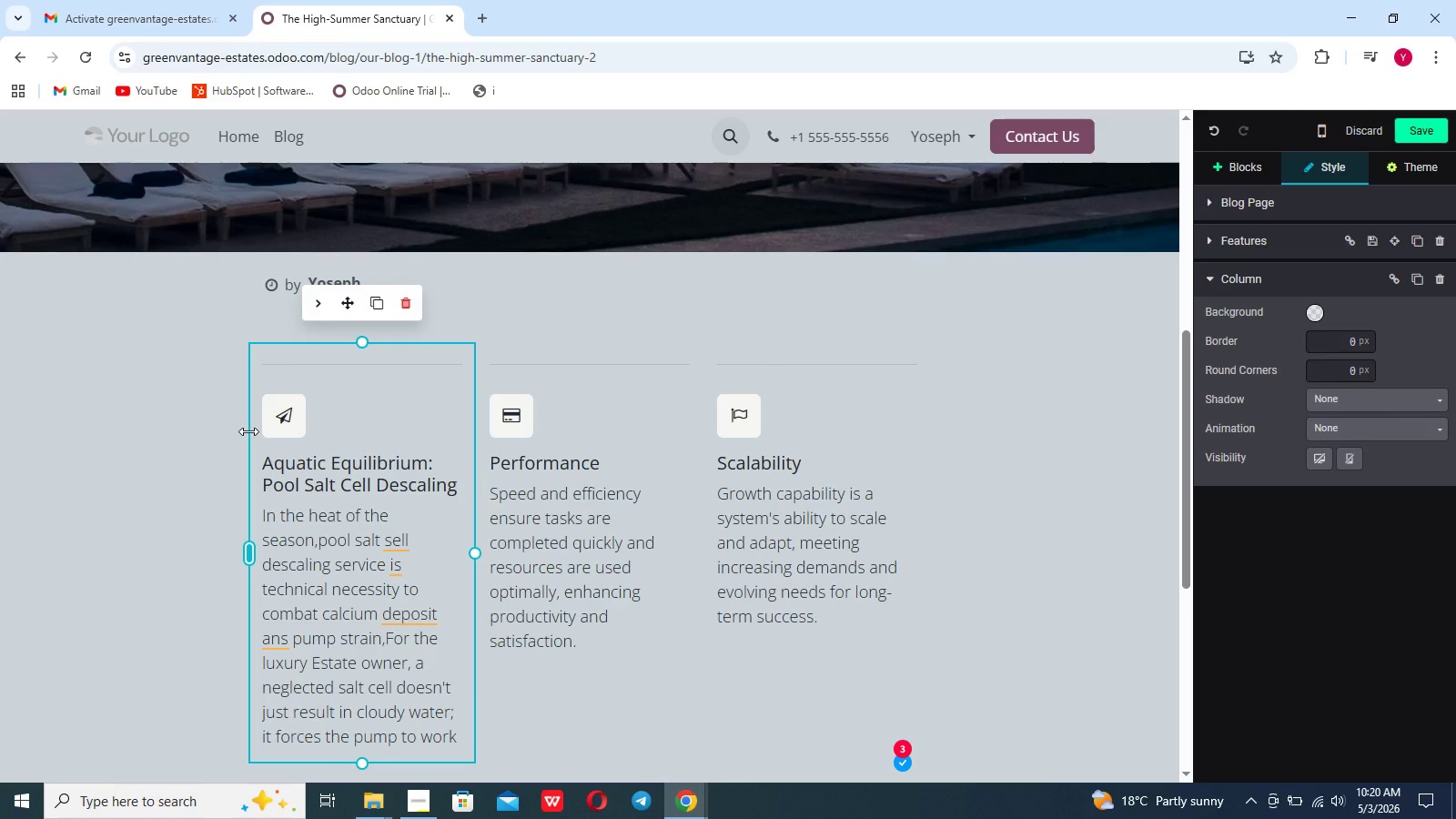 
type( harder,leading to premature motor failure.We perform precision acid washes that restore the cell)
 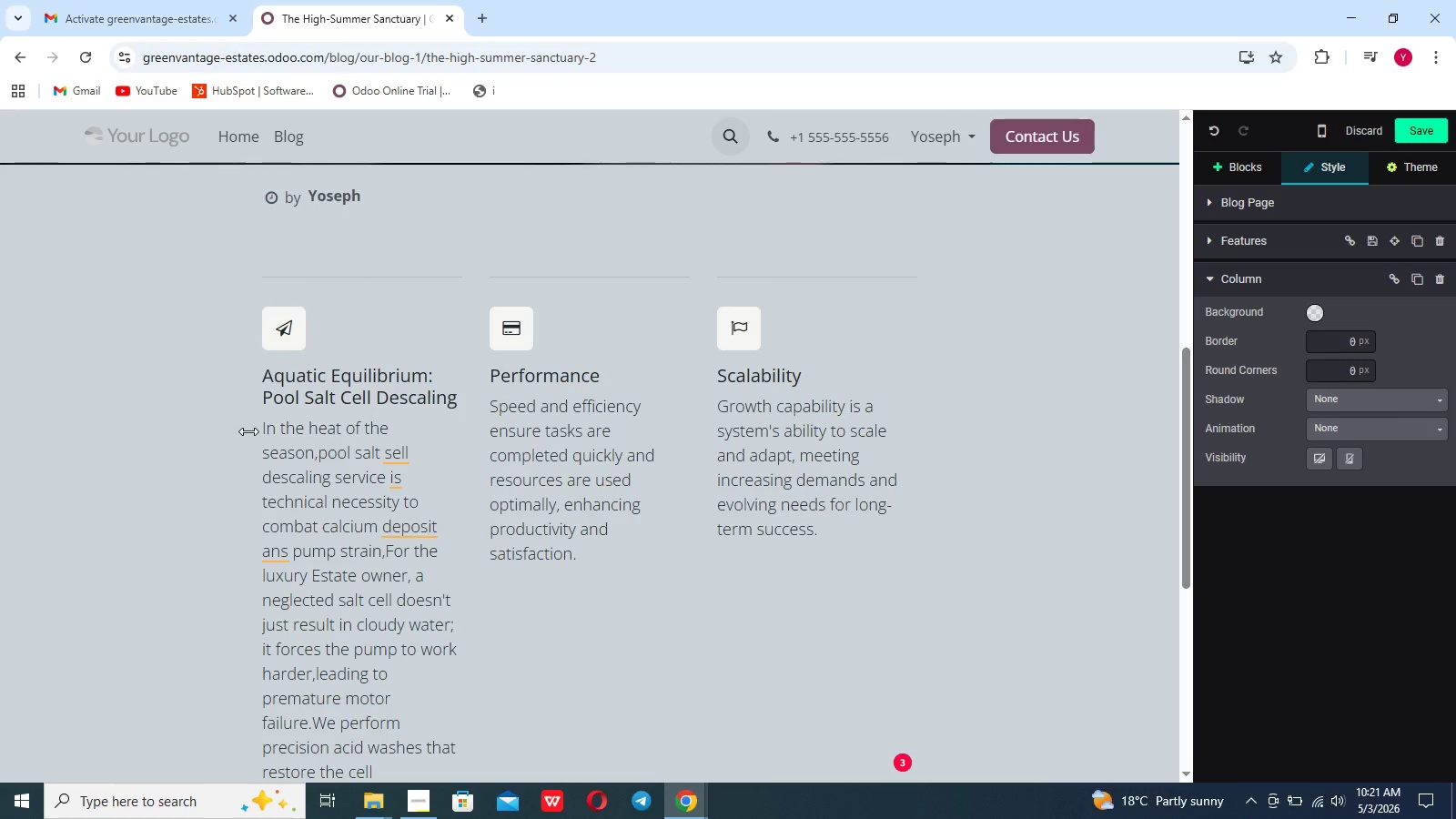 
wait(5.31)
 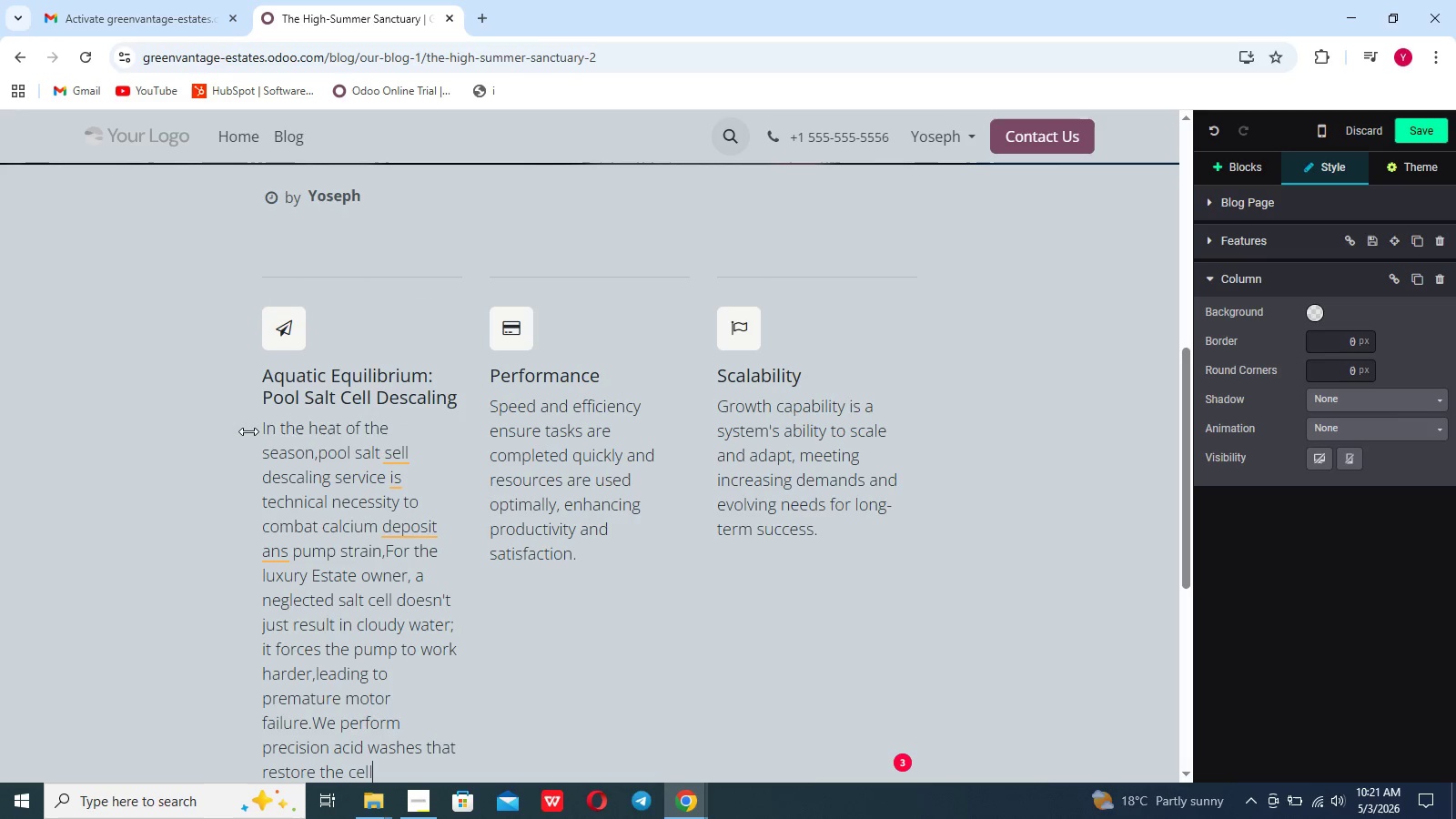 
type('s elecro)
key(Backspace)
key(Backspace)
type(trolytic effect)
 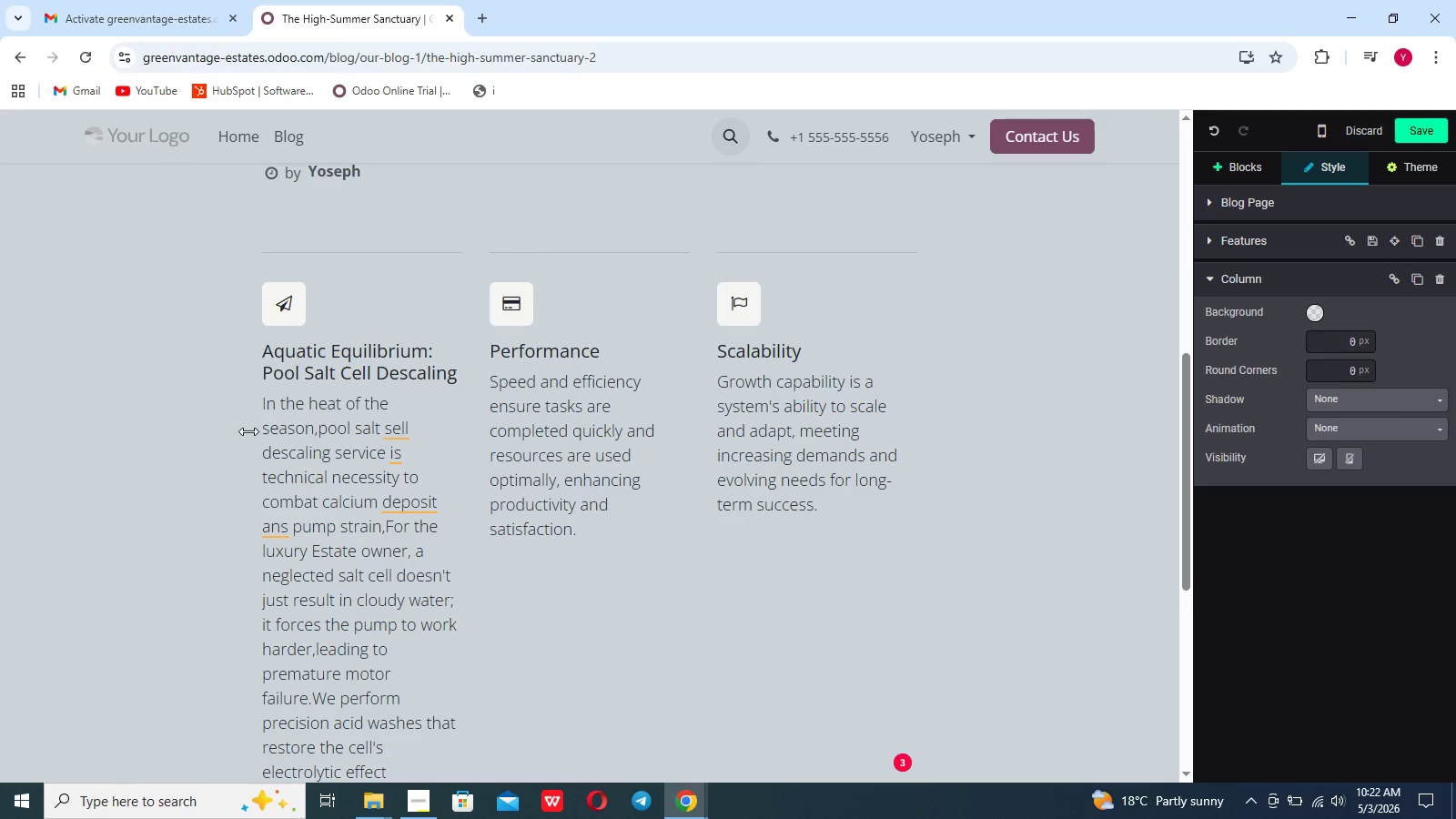 
wait(6.33)
 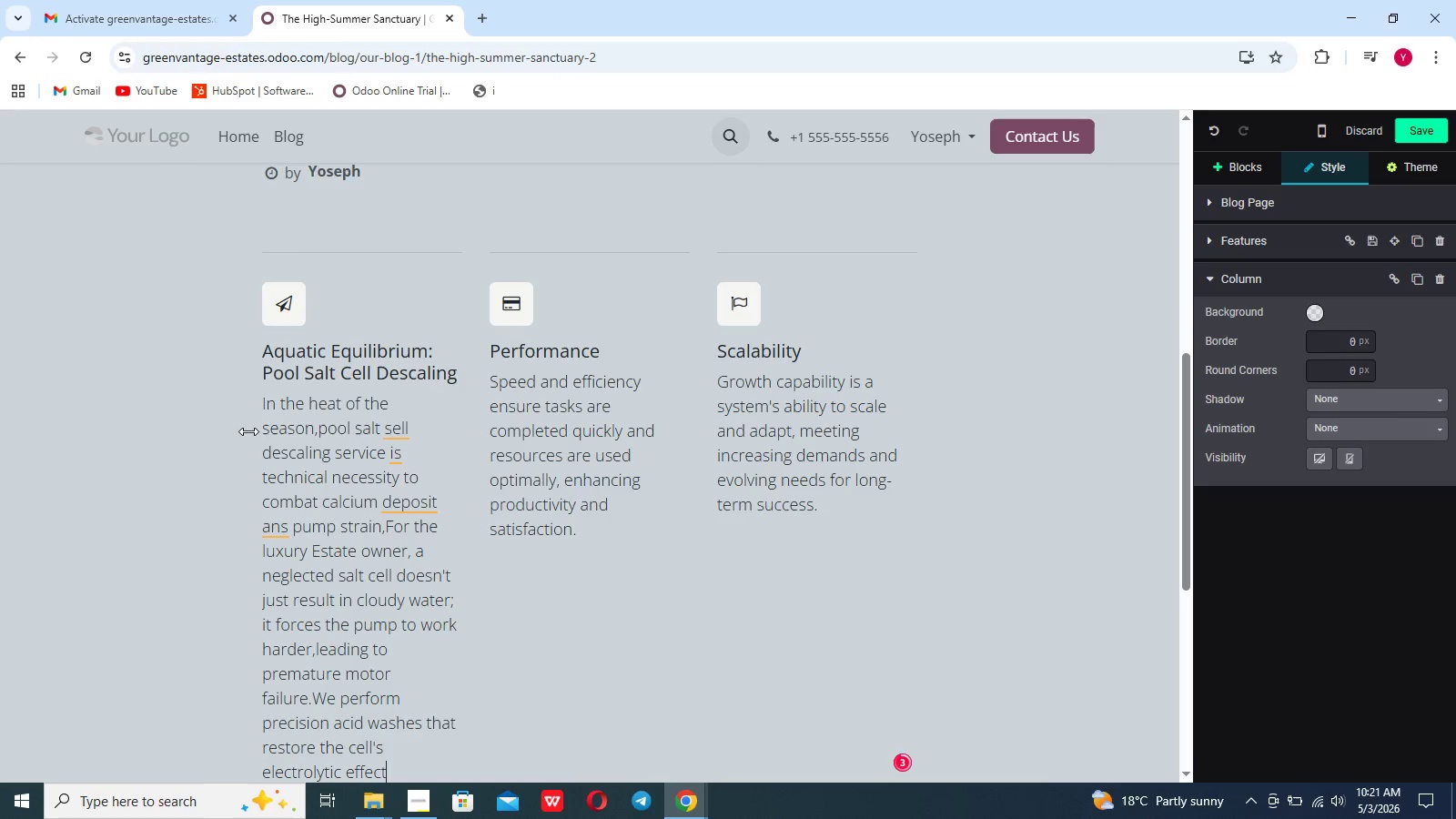 
key(Backspace)
key(Backspace)
key(Backspace)
type(iciency,ensuring your water remains"dimond clear".)
 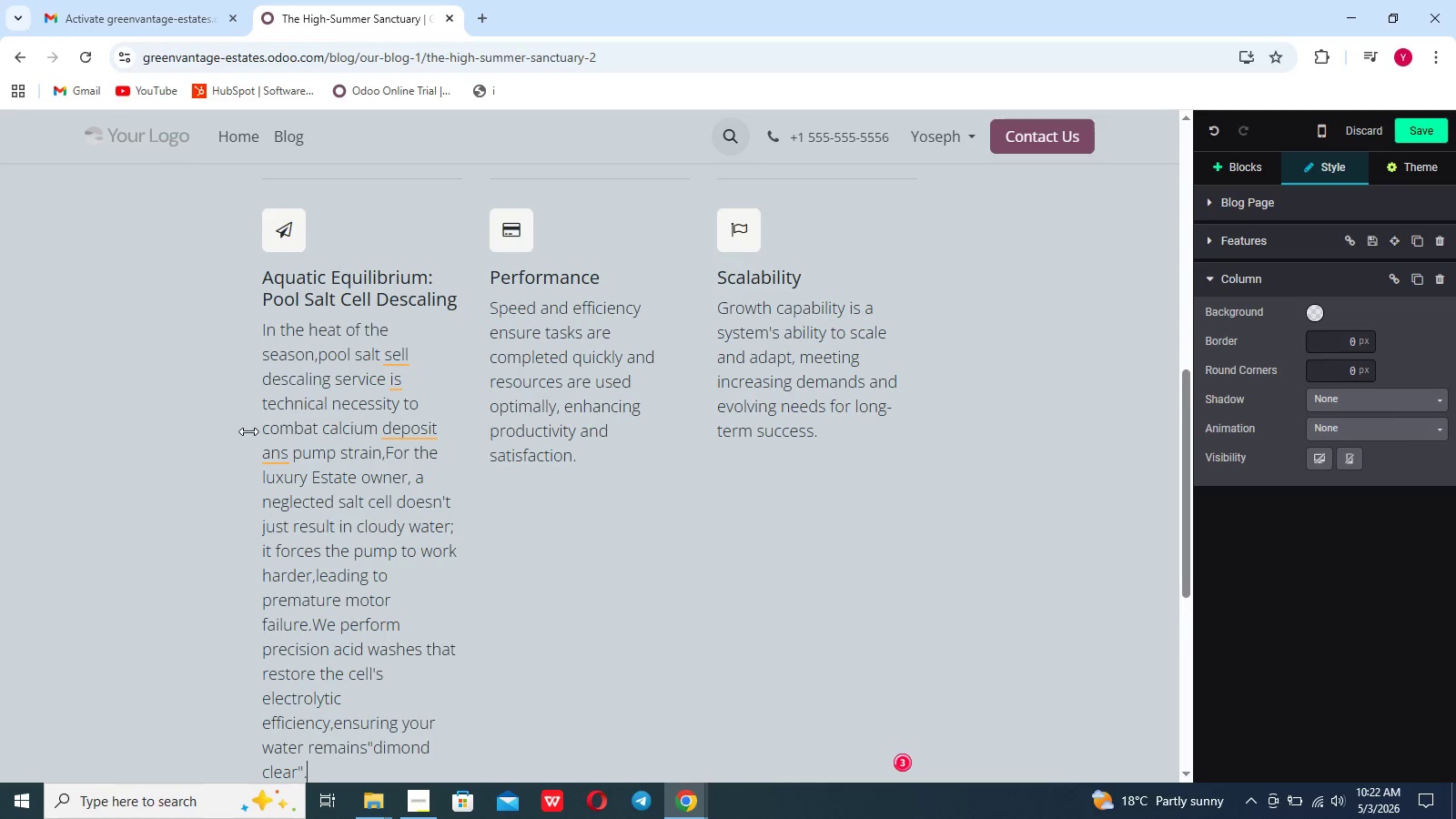 
wait(5.16)
 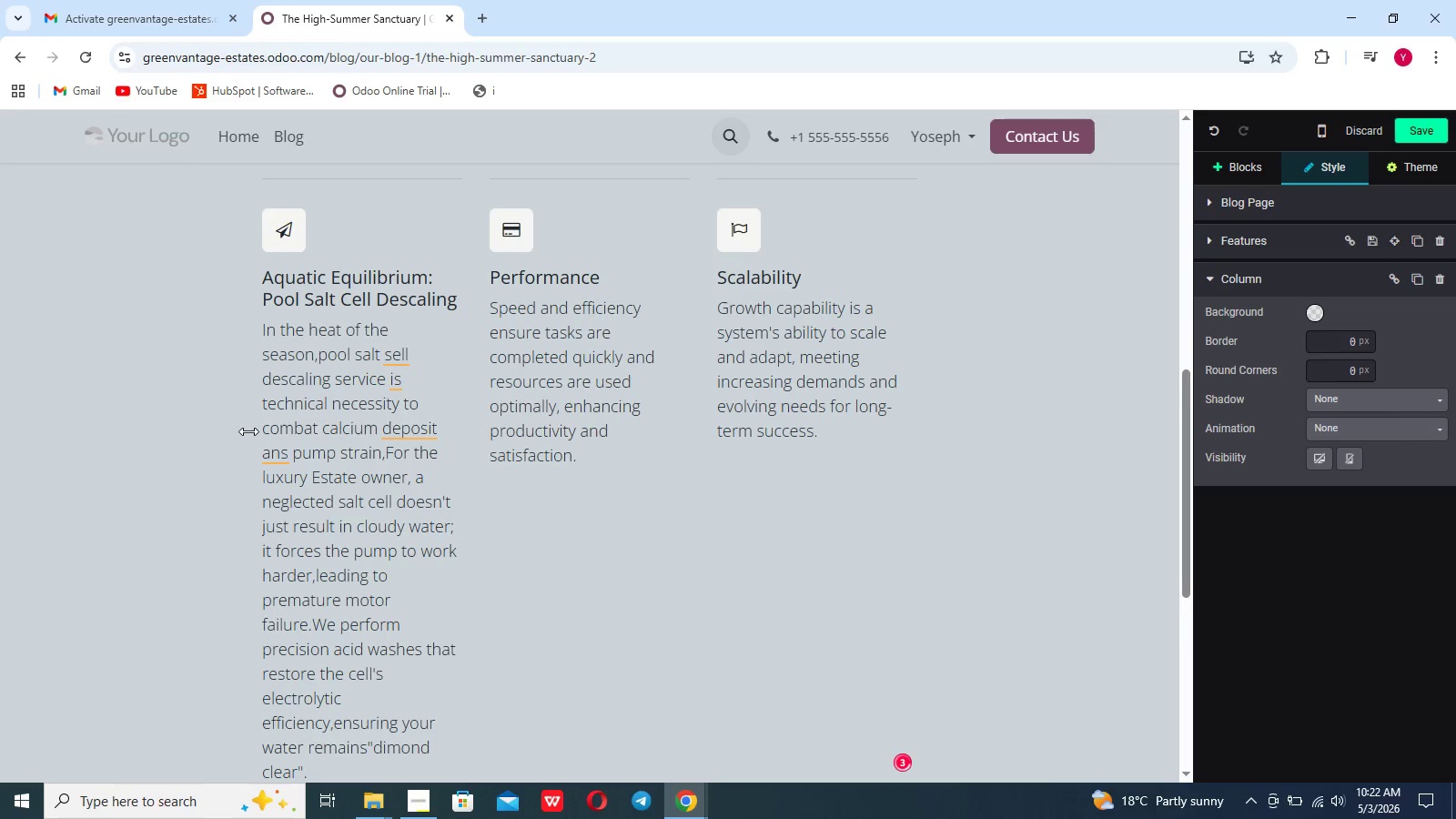 
left_click([387, 432])
 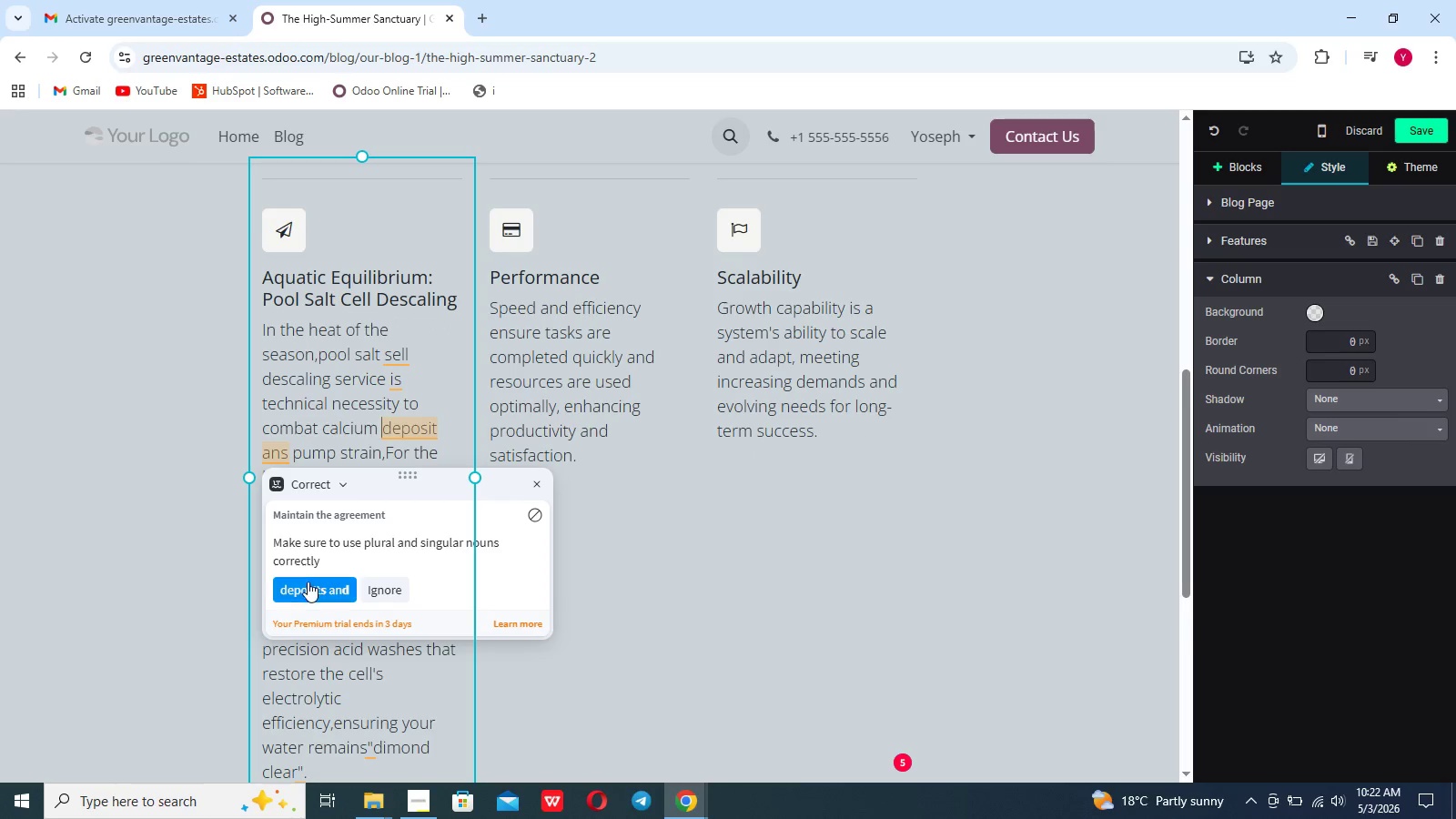 
left_click([308, 581])
 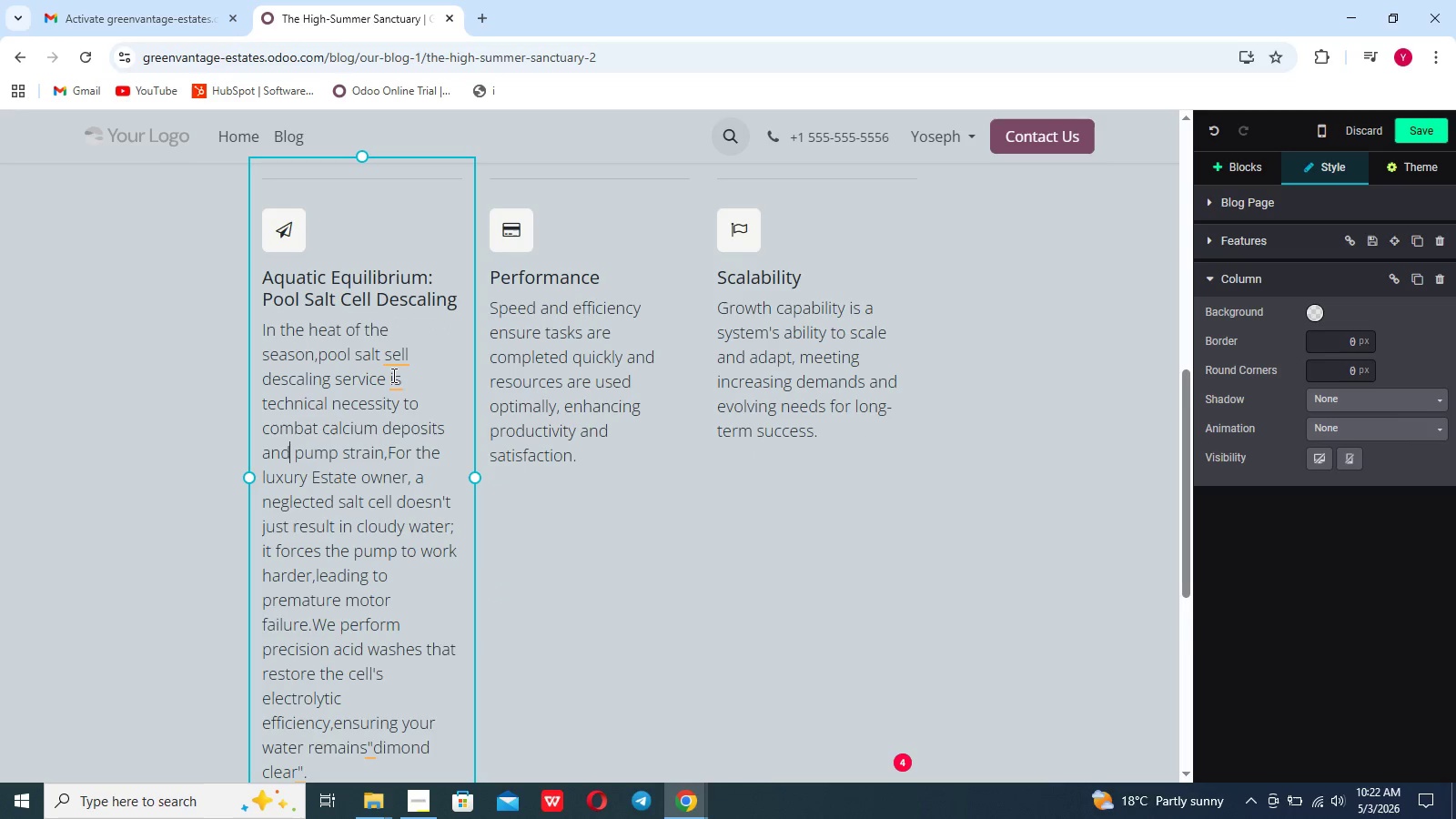 
left_click([392, 377])
 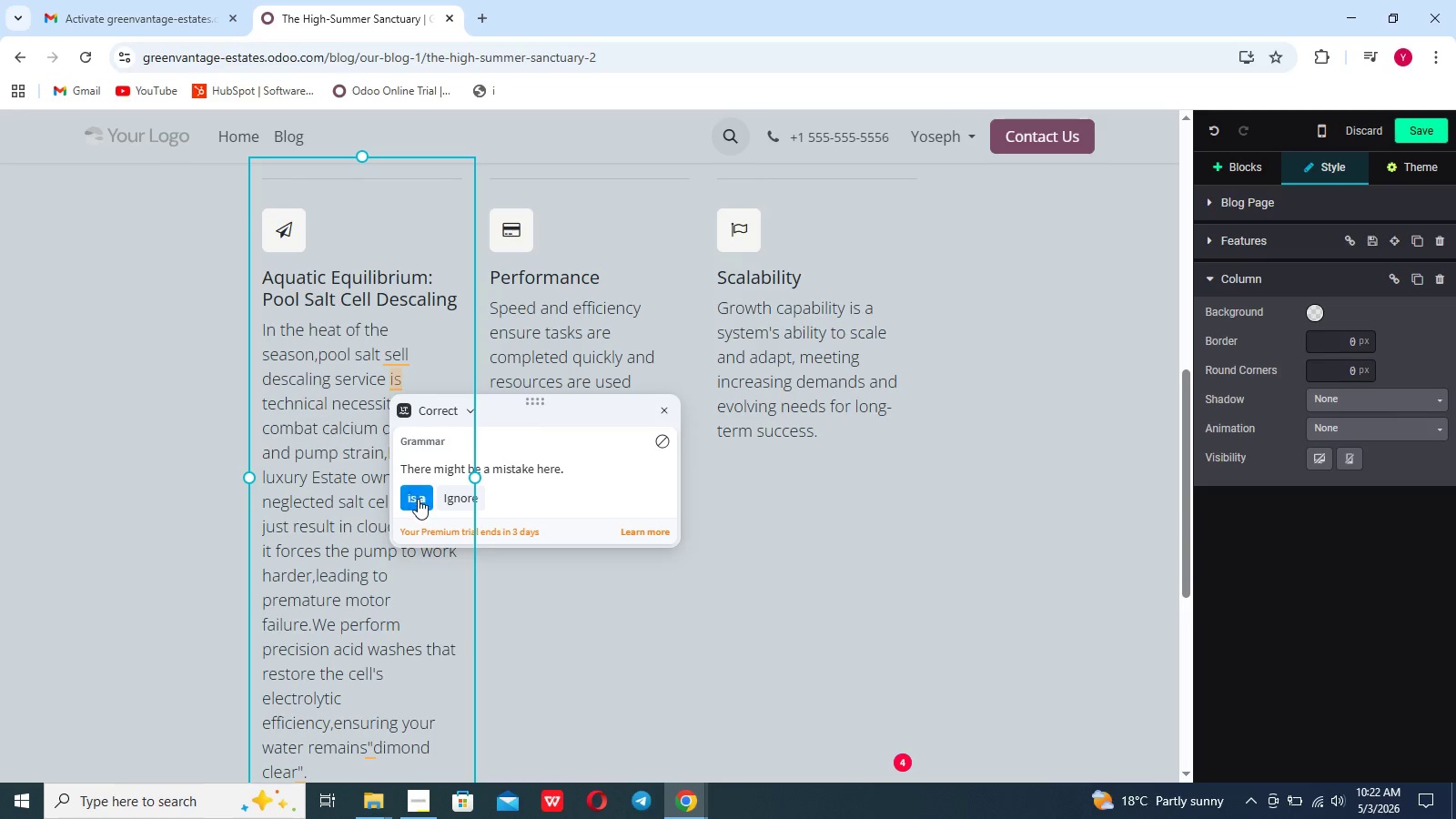 
left_click([418, 500])
 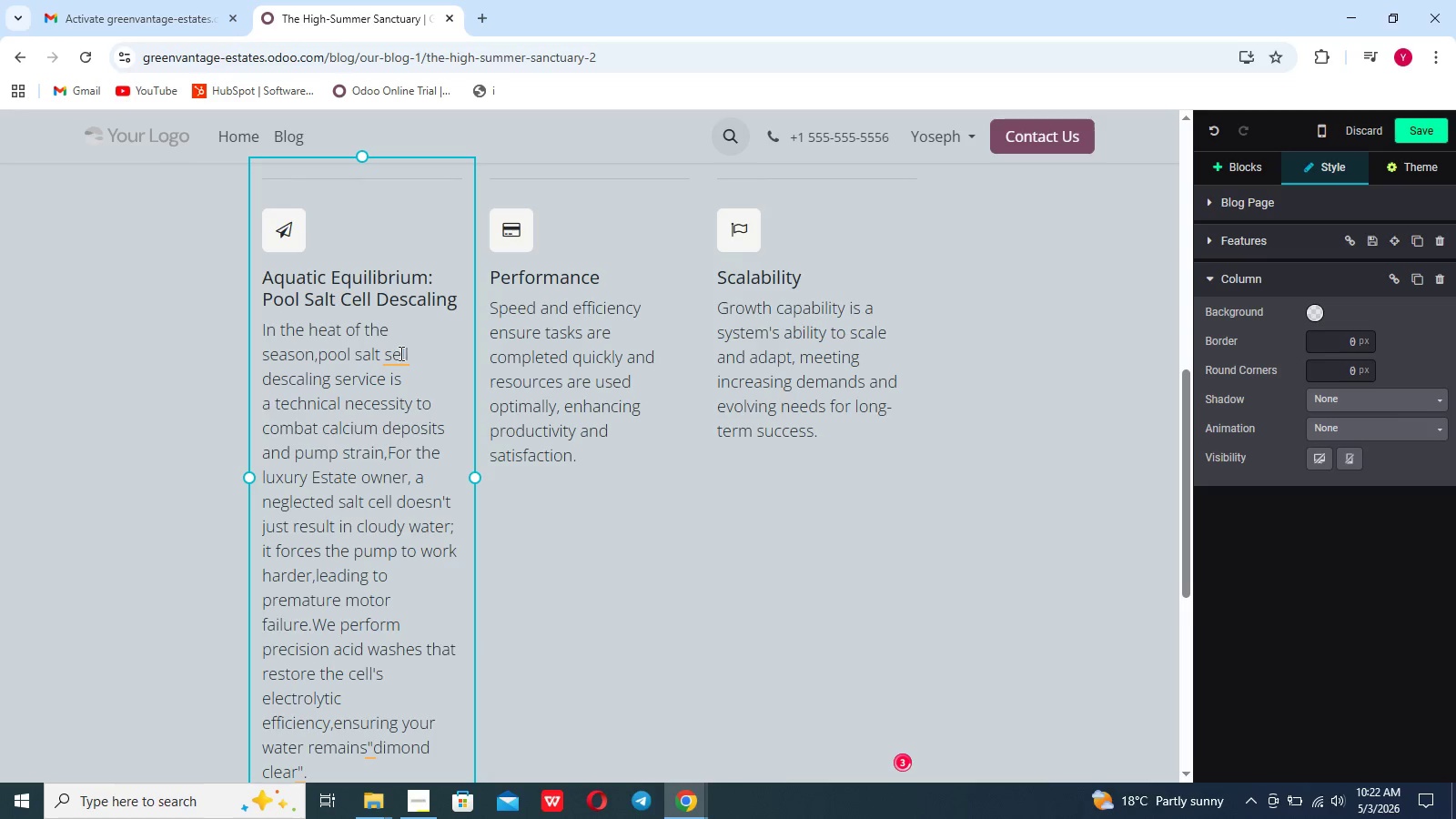 
left_click([399, 353])
 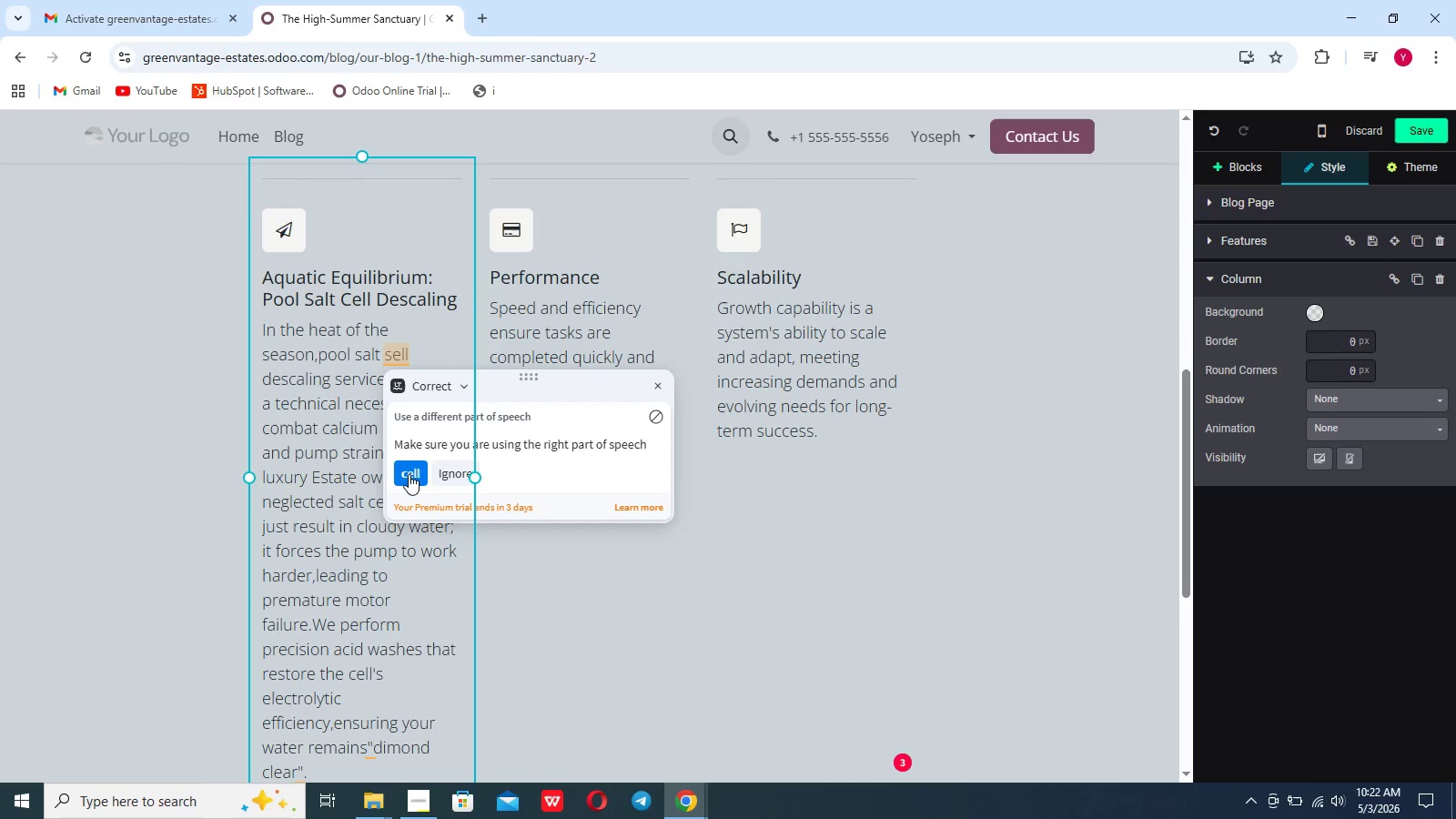 
left_click([409, 474])
 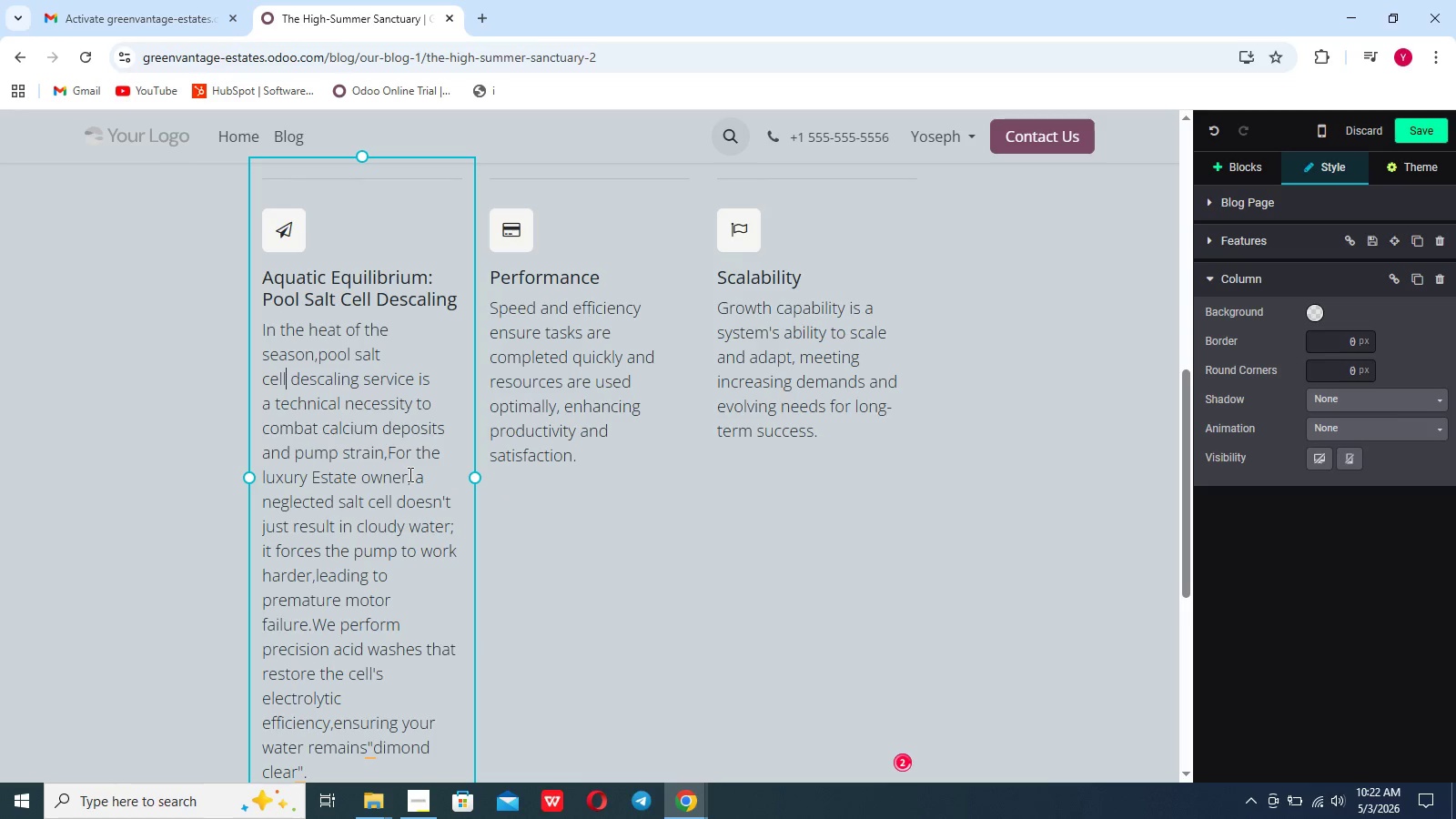 
scroll: coordinate [409, 474], scroll_direction: down, amount: 16.0
 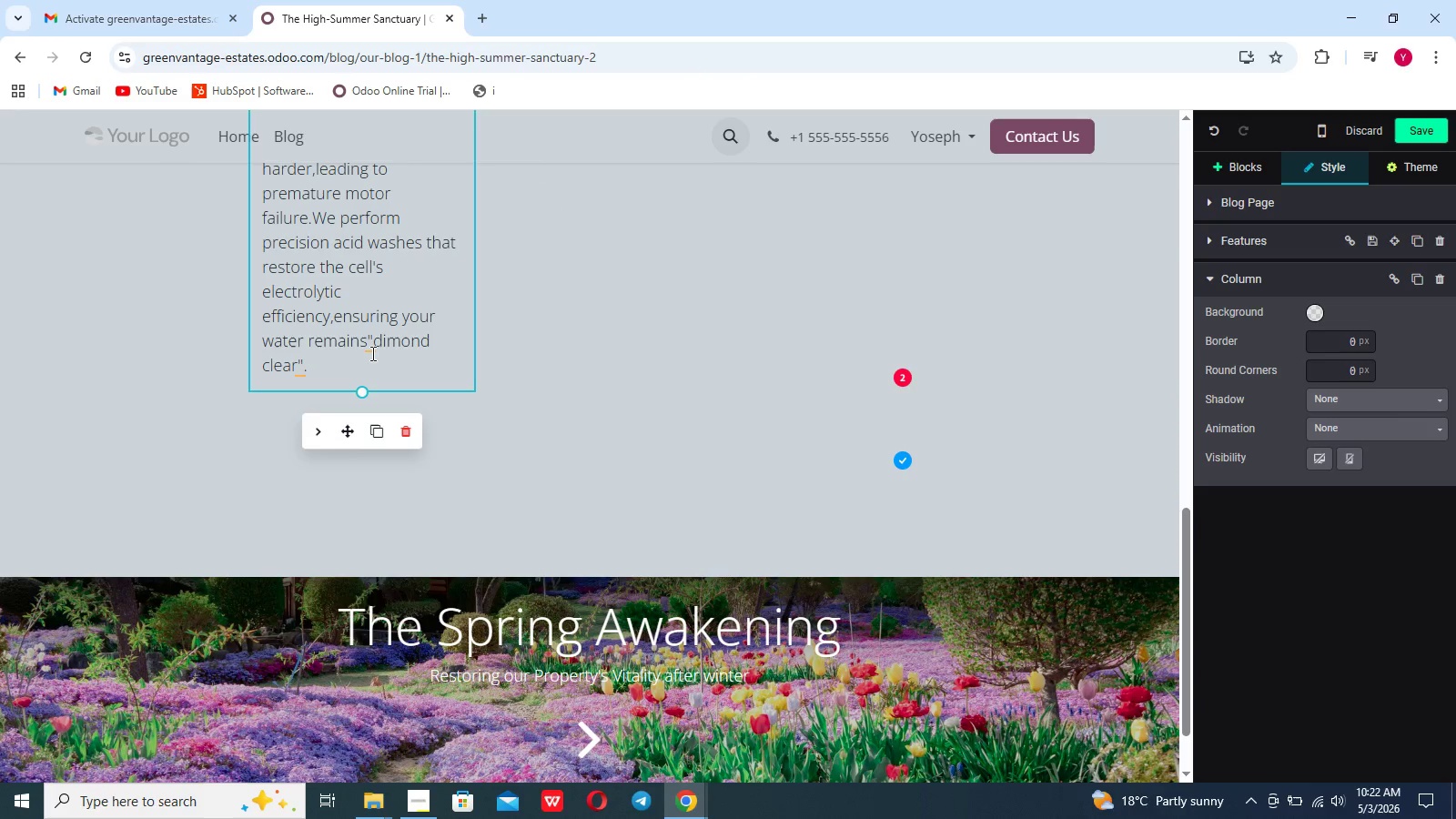 
left_click([371, 353])
 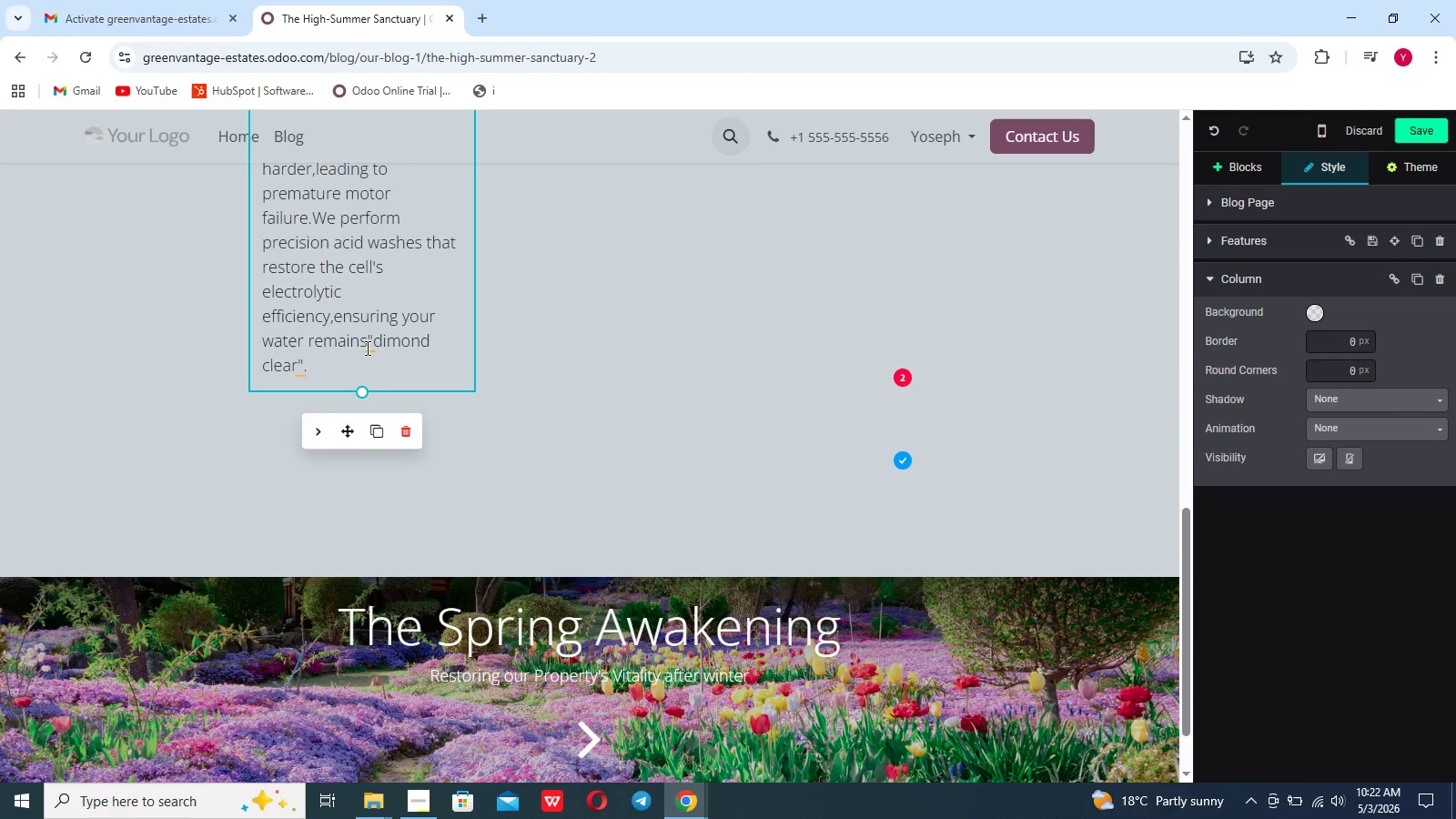 
left_click([366, 348])
 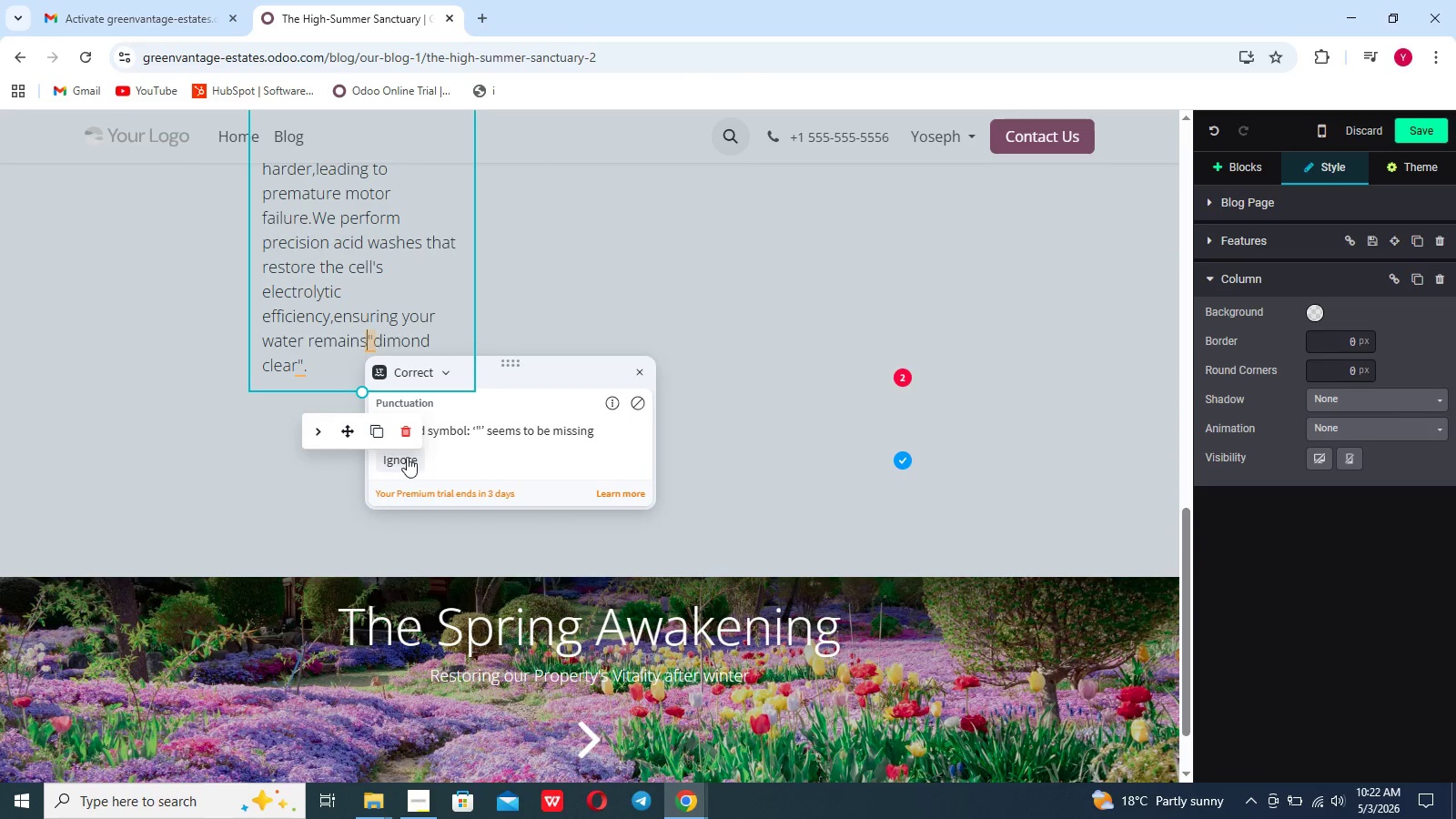 
left_click([403, 460])
 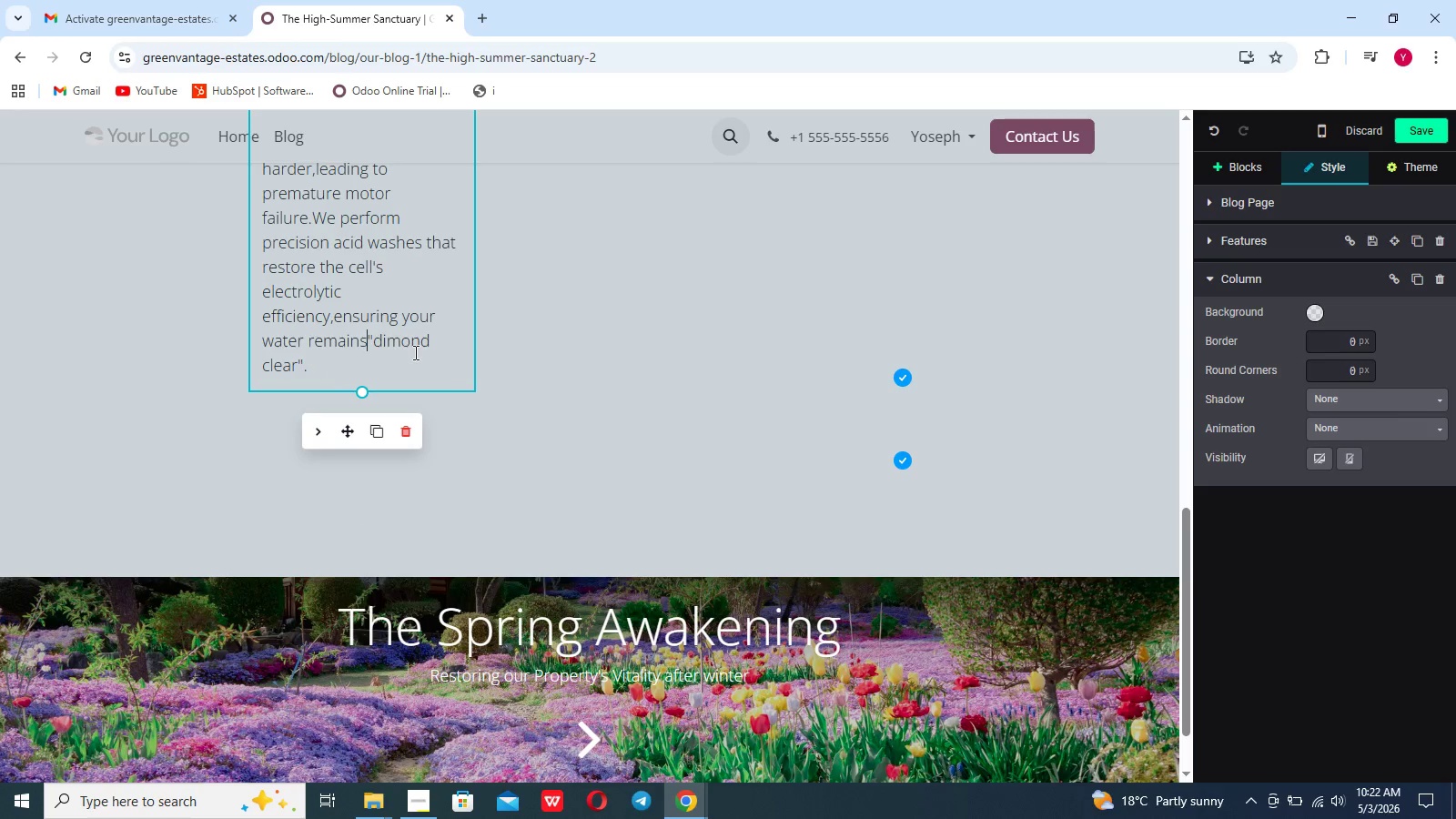 
scroll: coordinate [612, 313], scroll_direction: up, amount: 14.0
 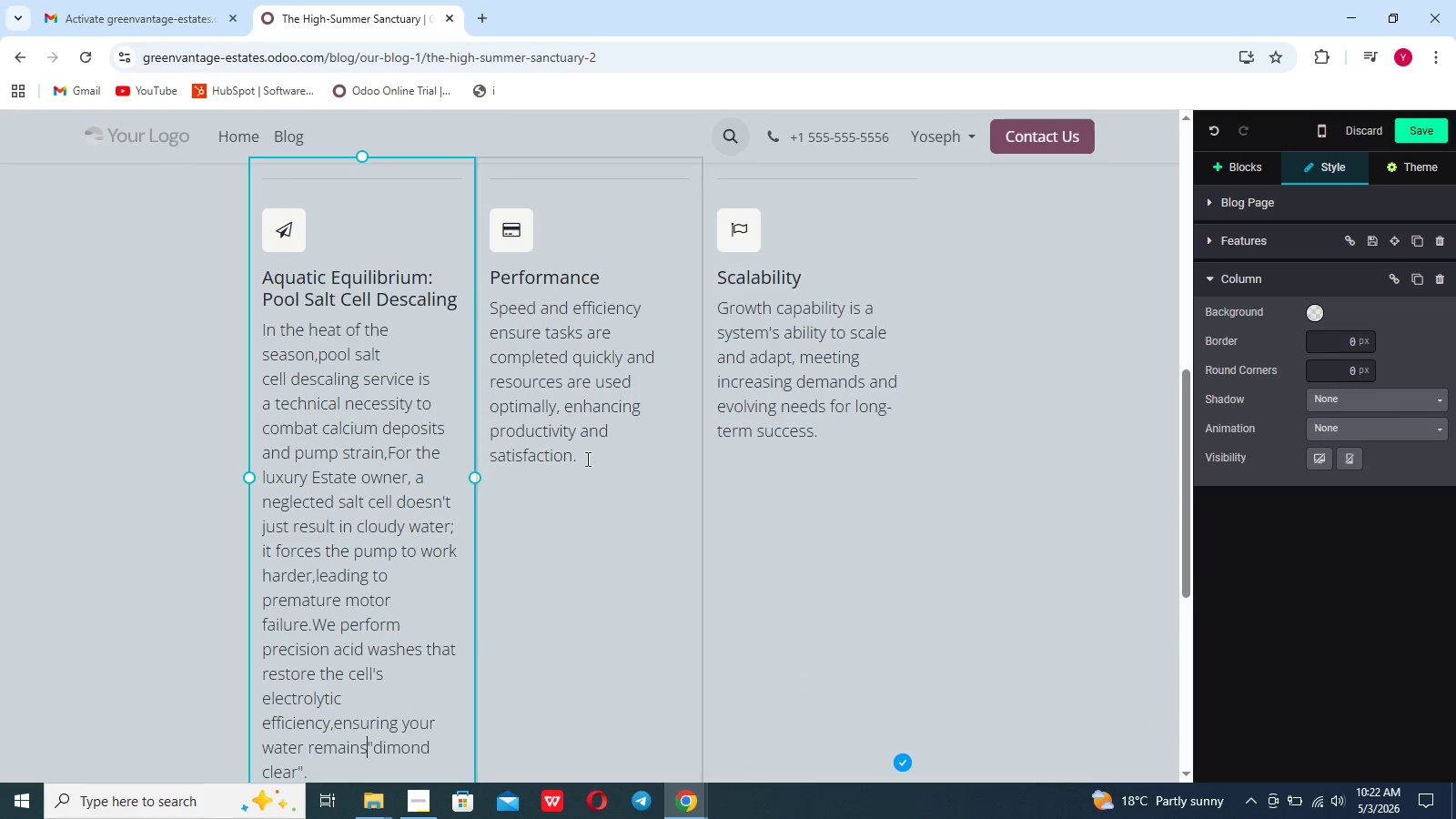 
left_click_drag(start_coordinate=[586, 459], to_coordinate=[501, 243])
 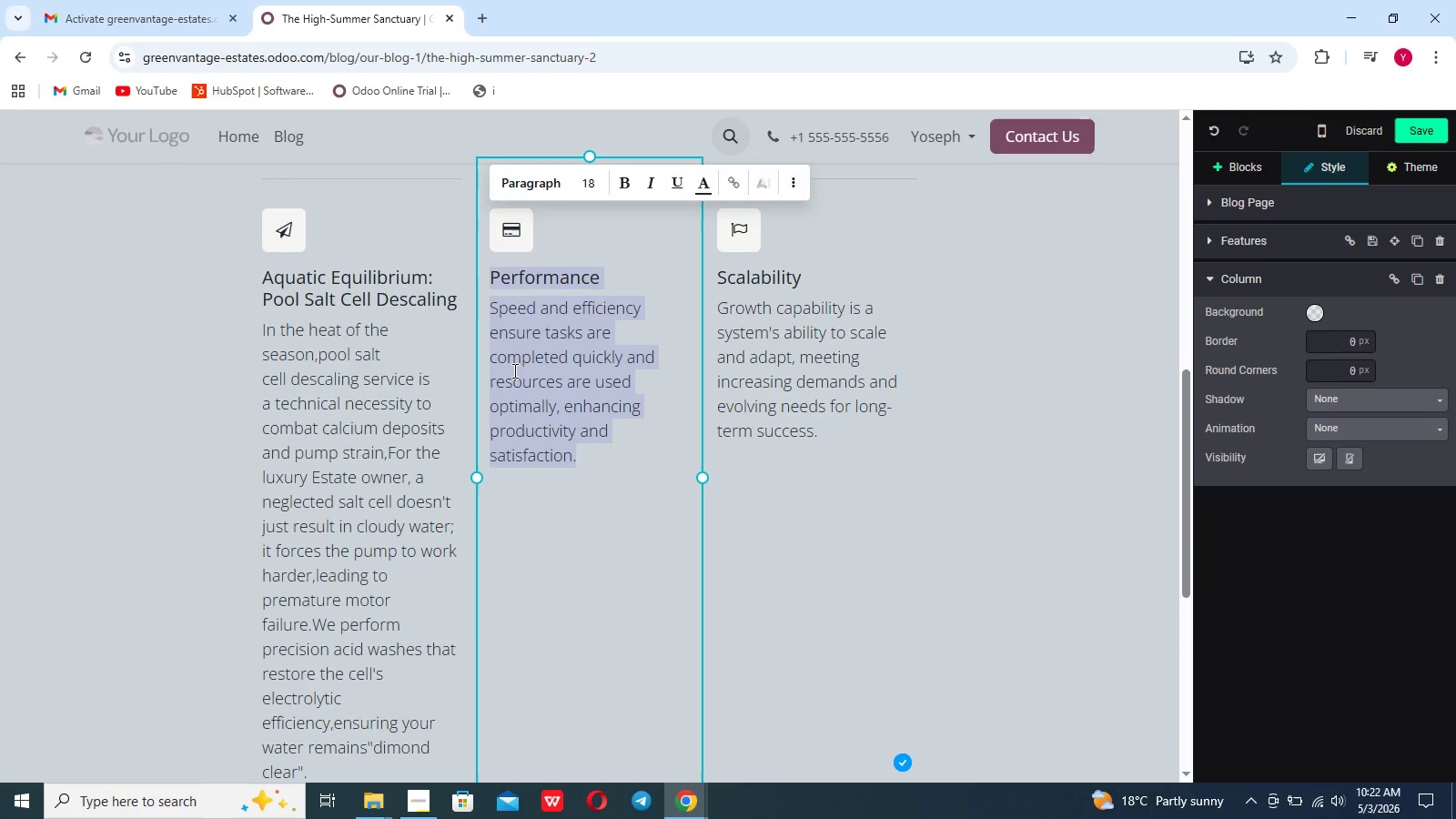 
left_click([513, 370])
 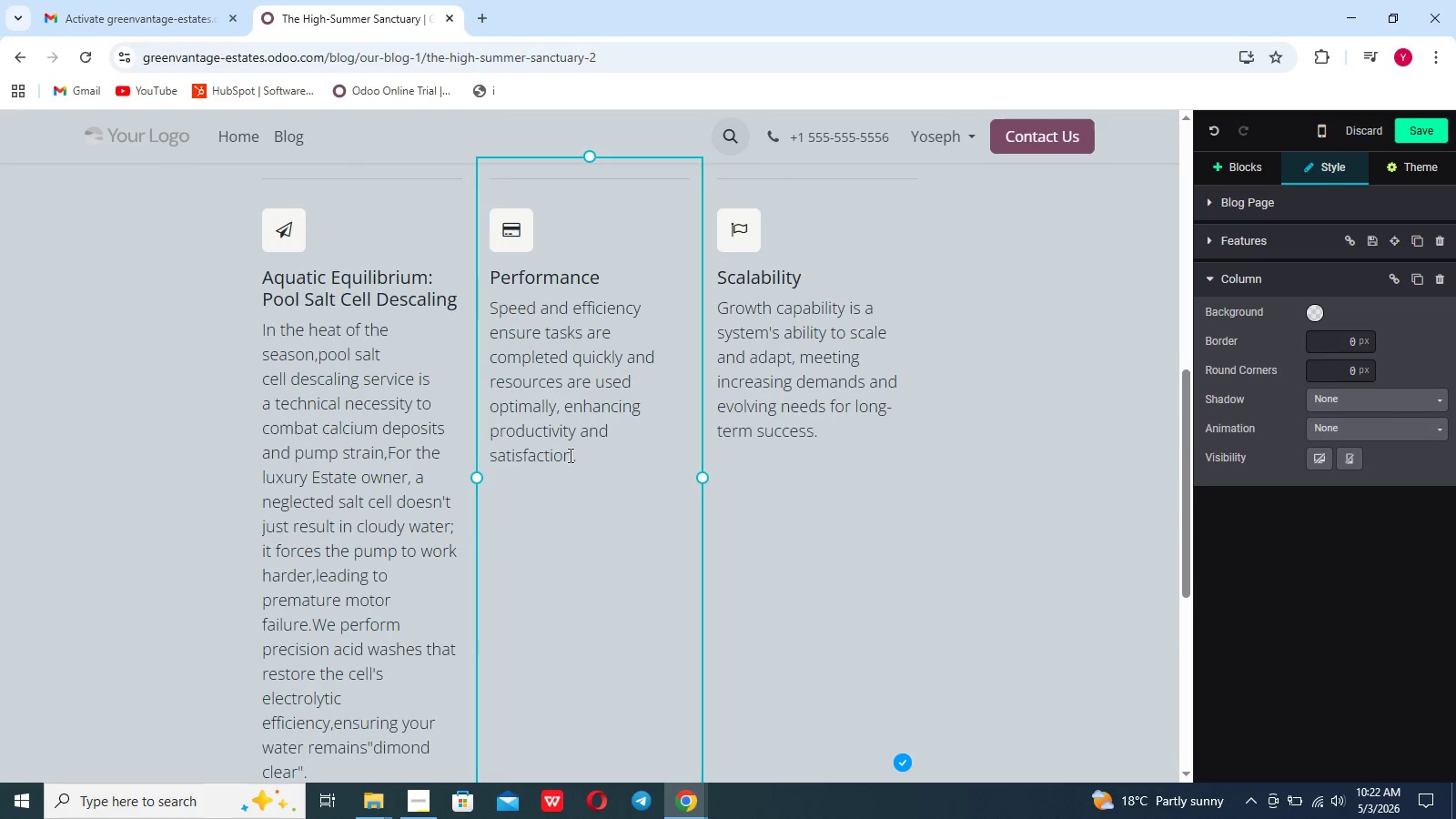 
left_click_drag(start_coordinate=[569, 455], to_coordinate=[505, 284])
 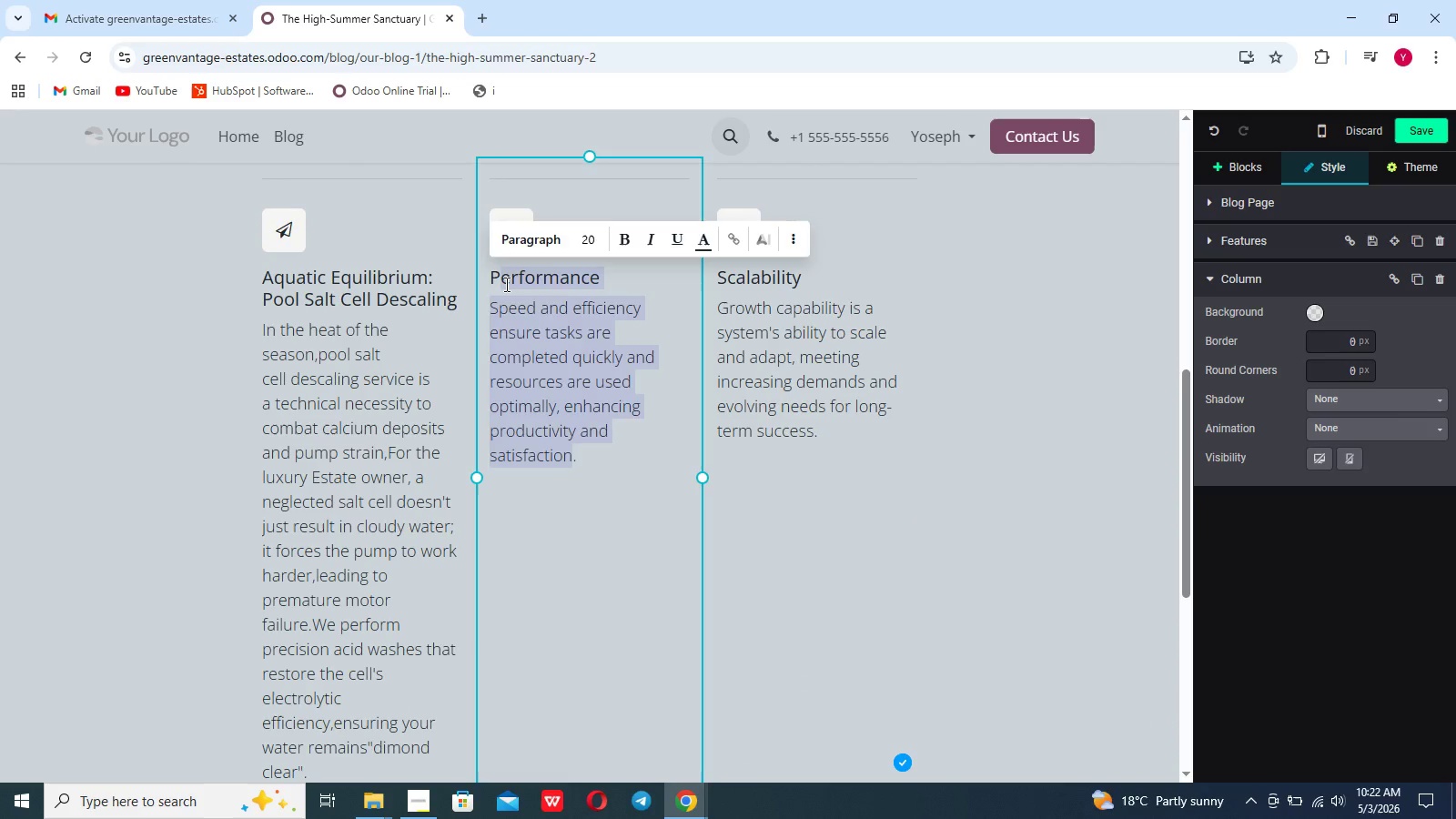 
key(Backspace)
 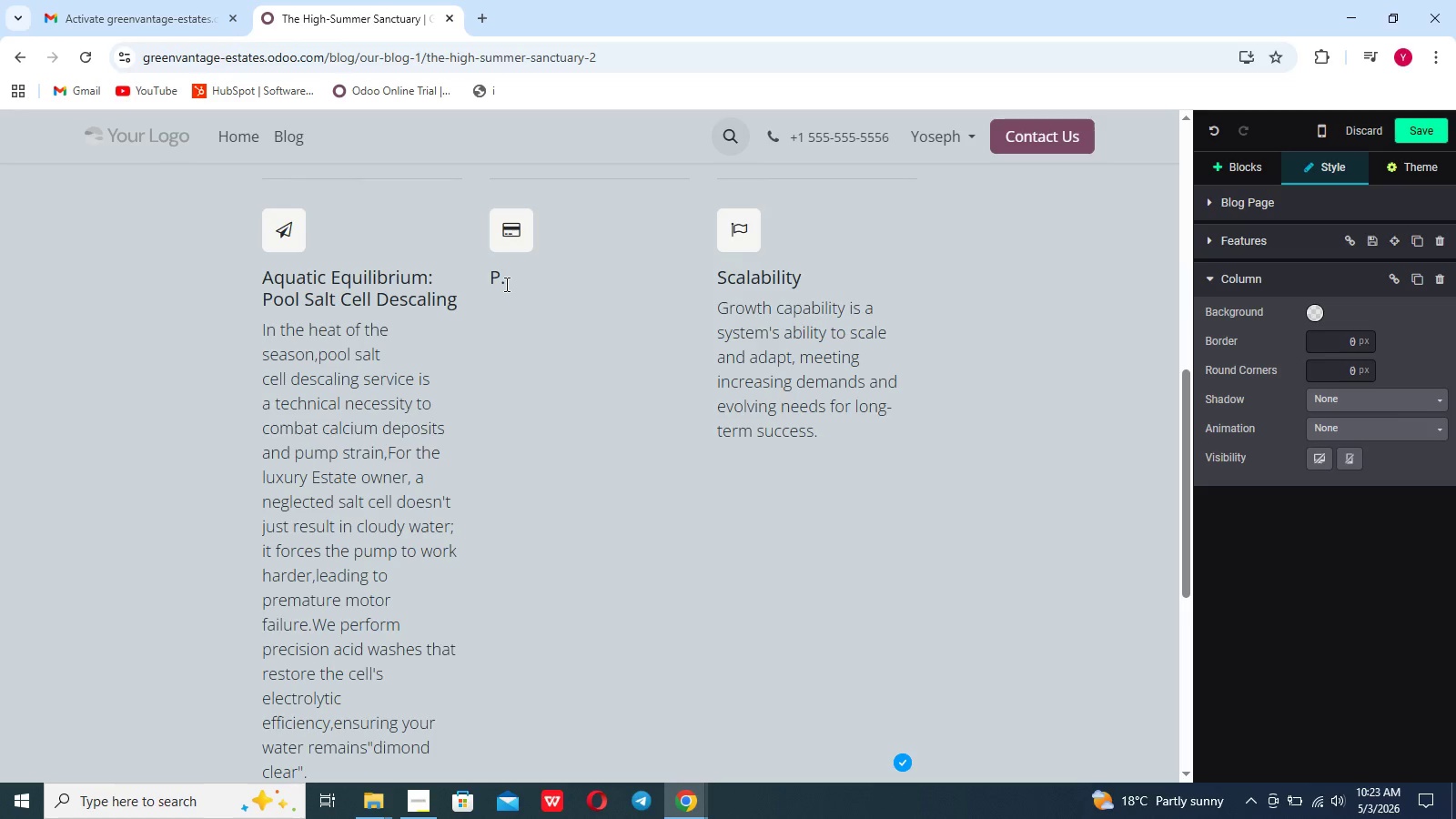 
wait(6.51)
 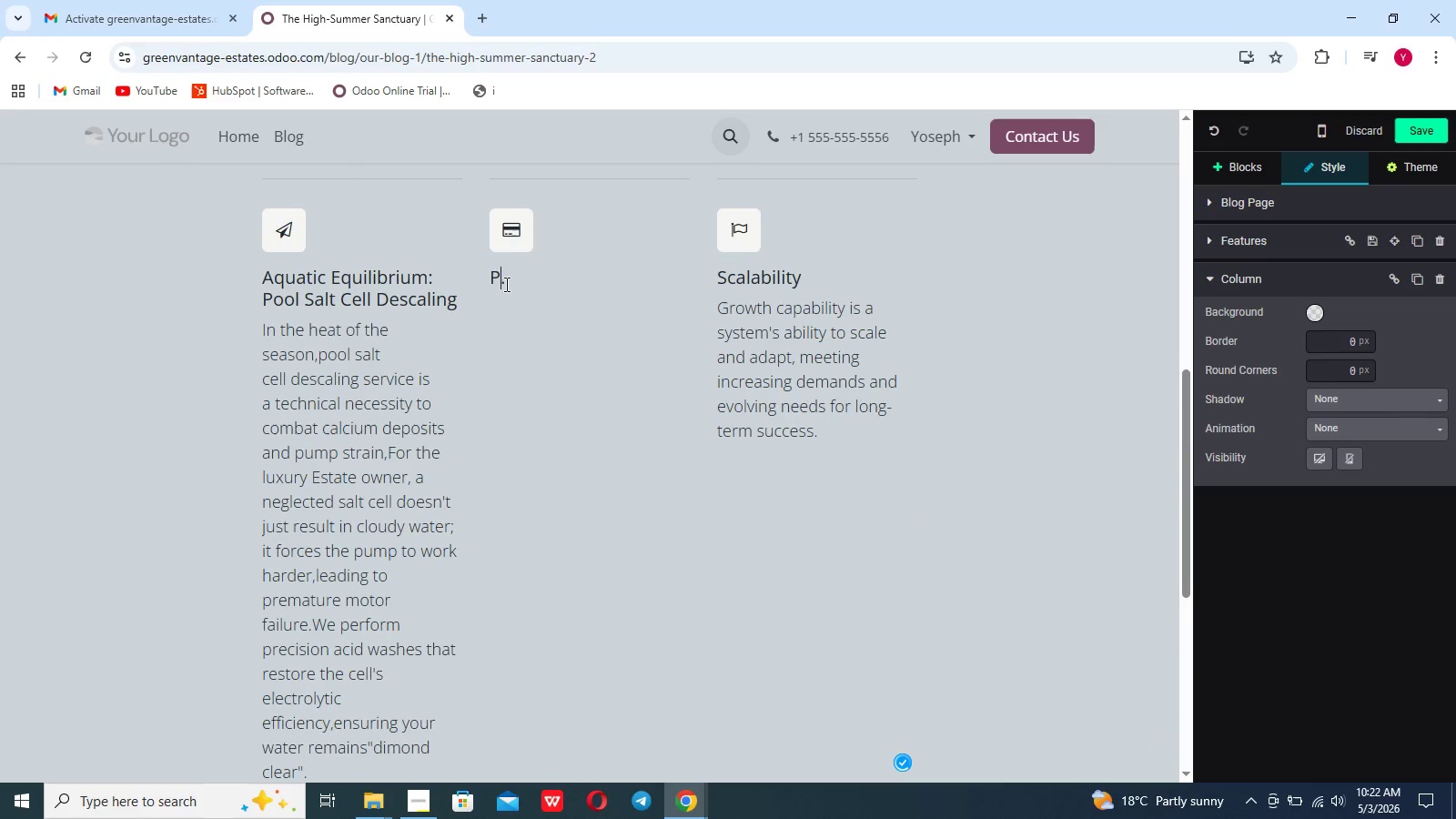 
key(ArrowRight)
 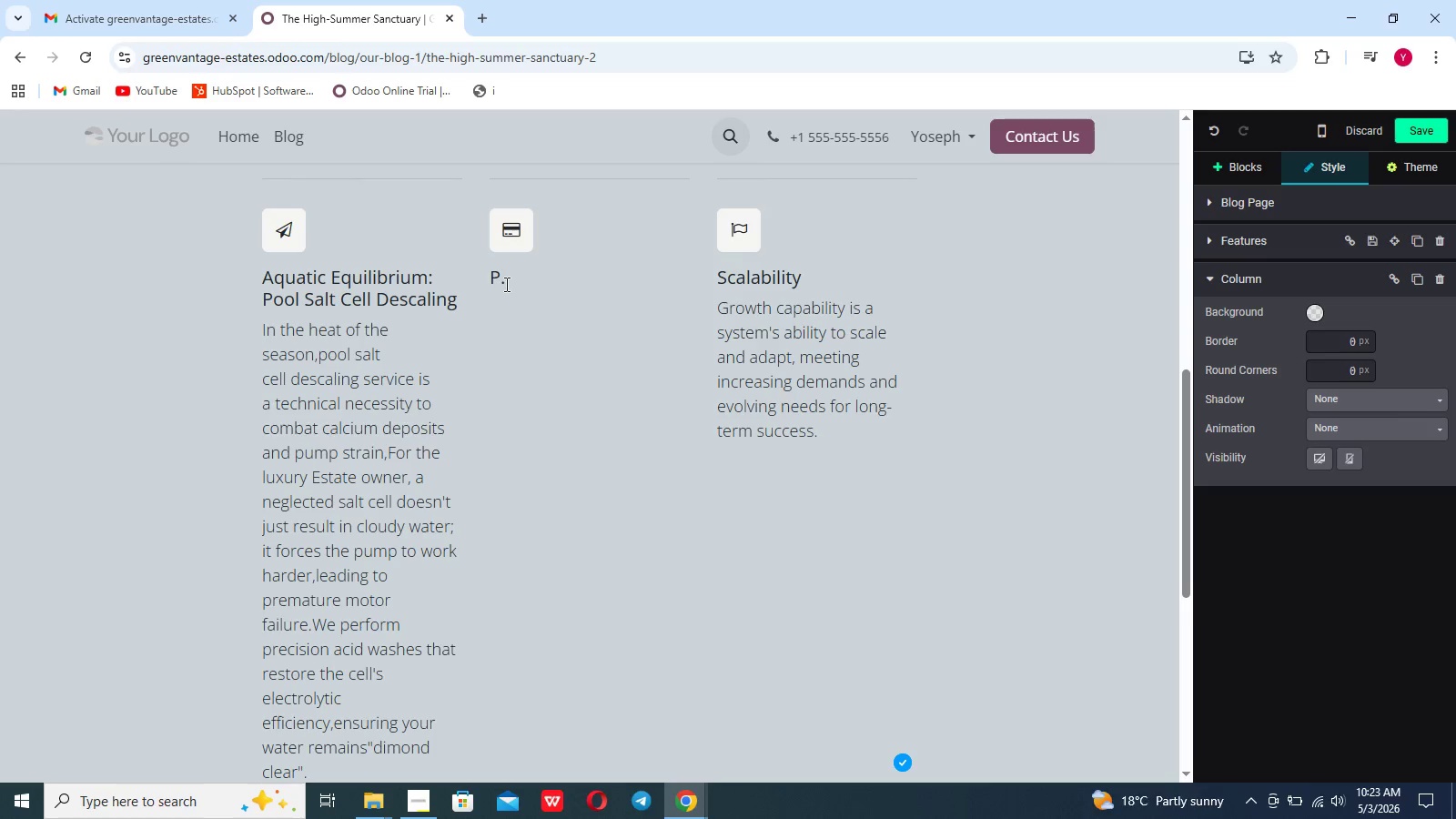 
key(Backspace)
key(Backspace)
type(The Art Of Hedge: Ornamne)
key(Backspace)
key(Backspace)
type(ental Pruning)
 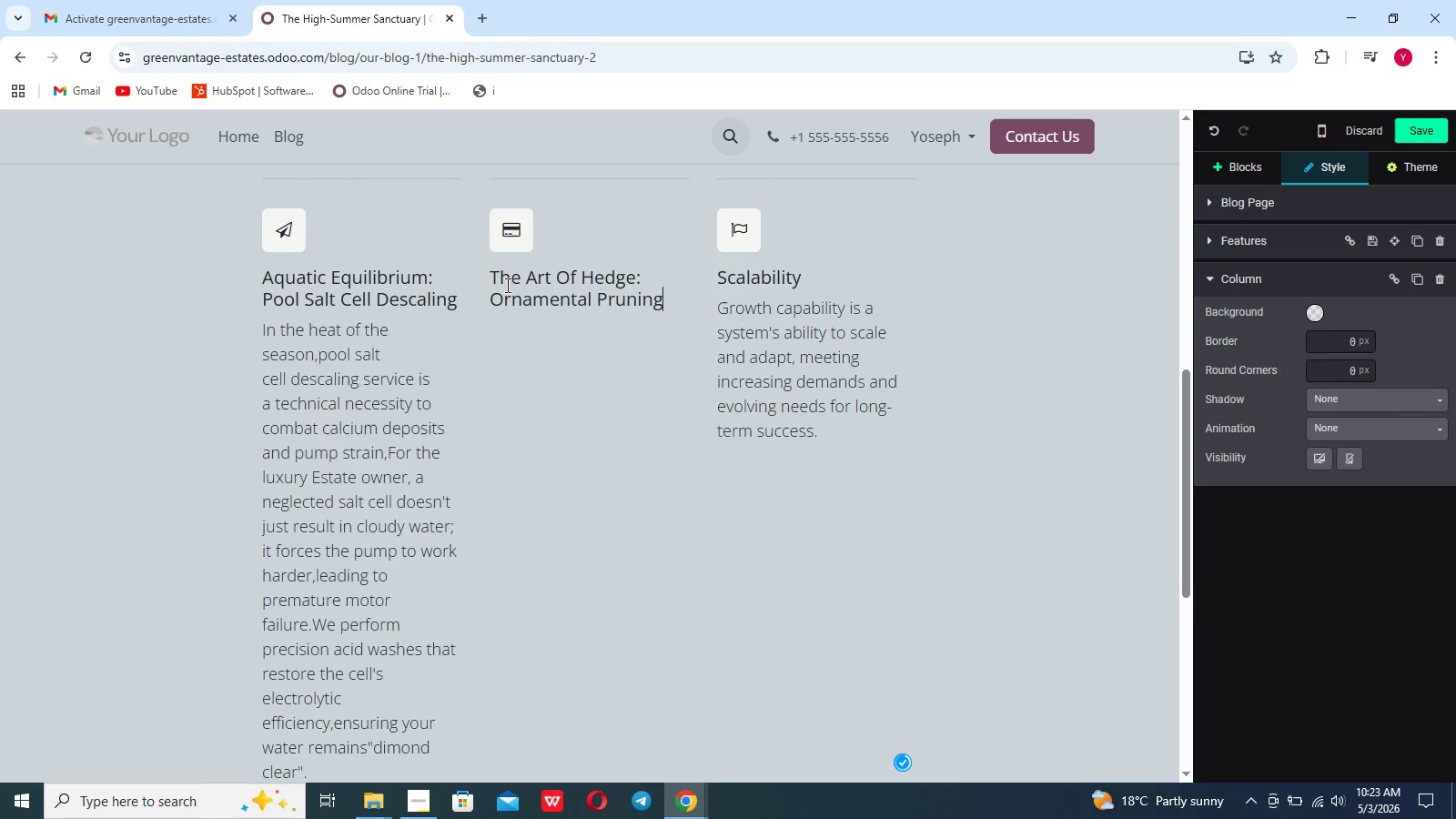 
key(Enter)
 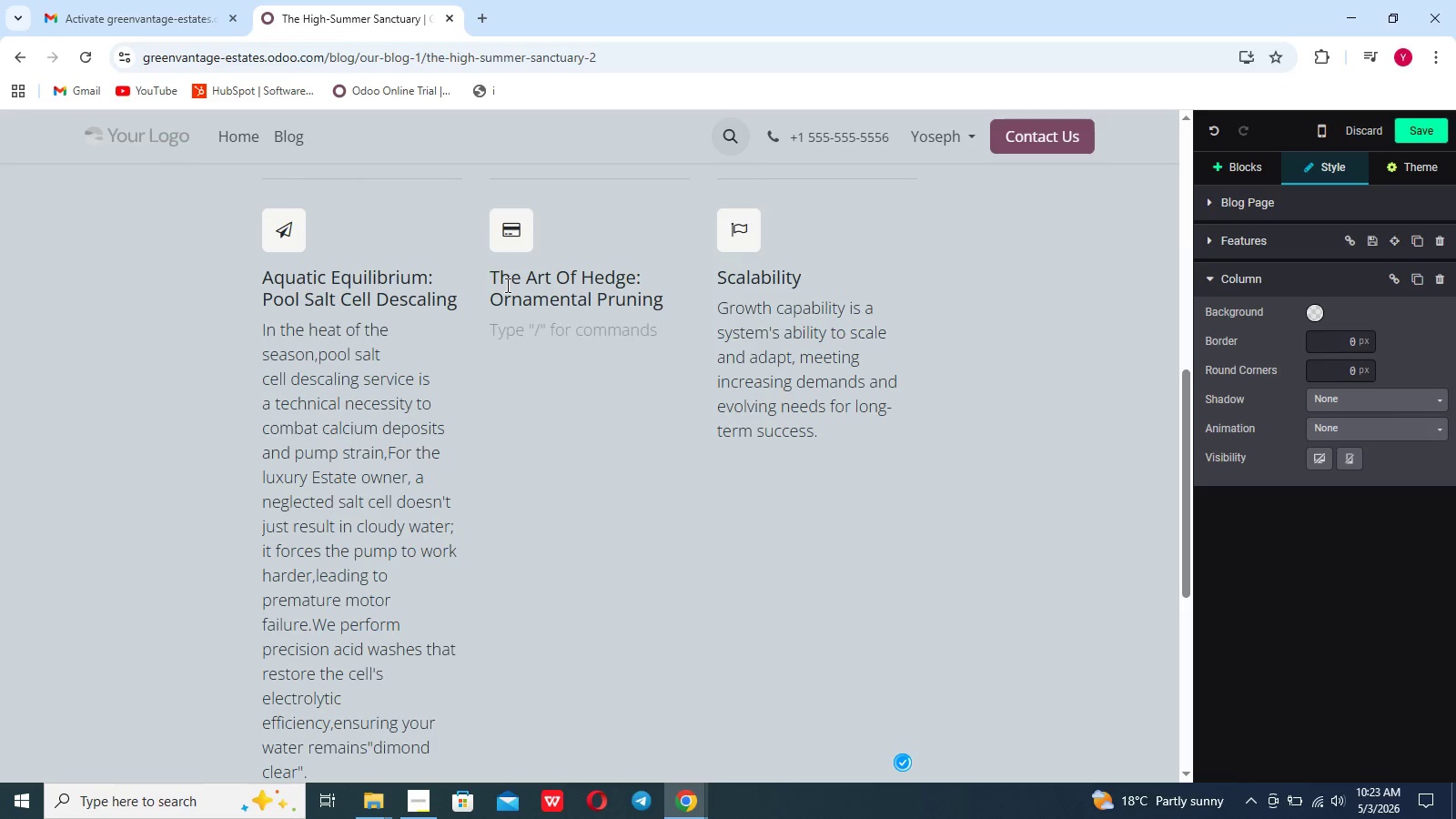 
type(ornamental hedge )
 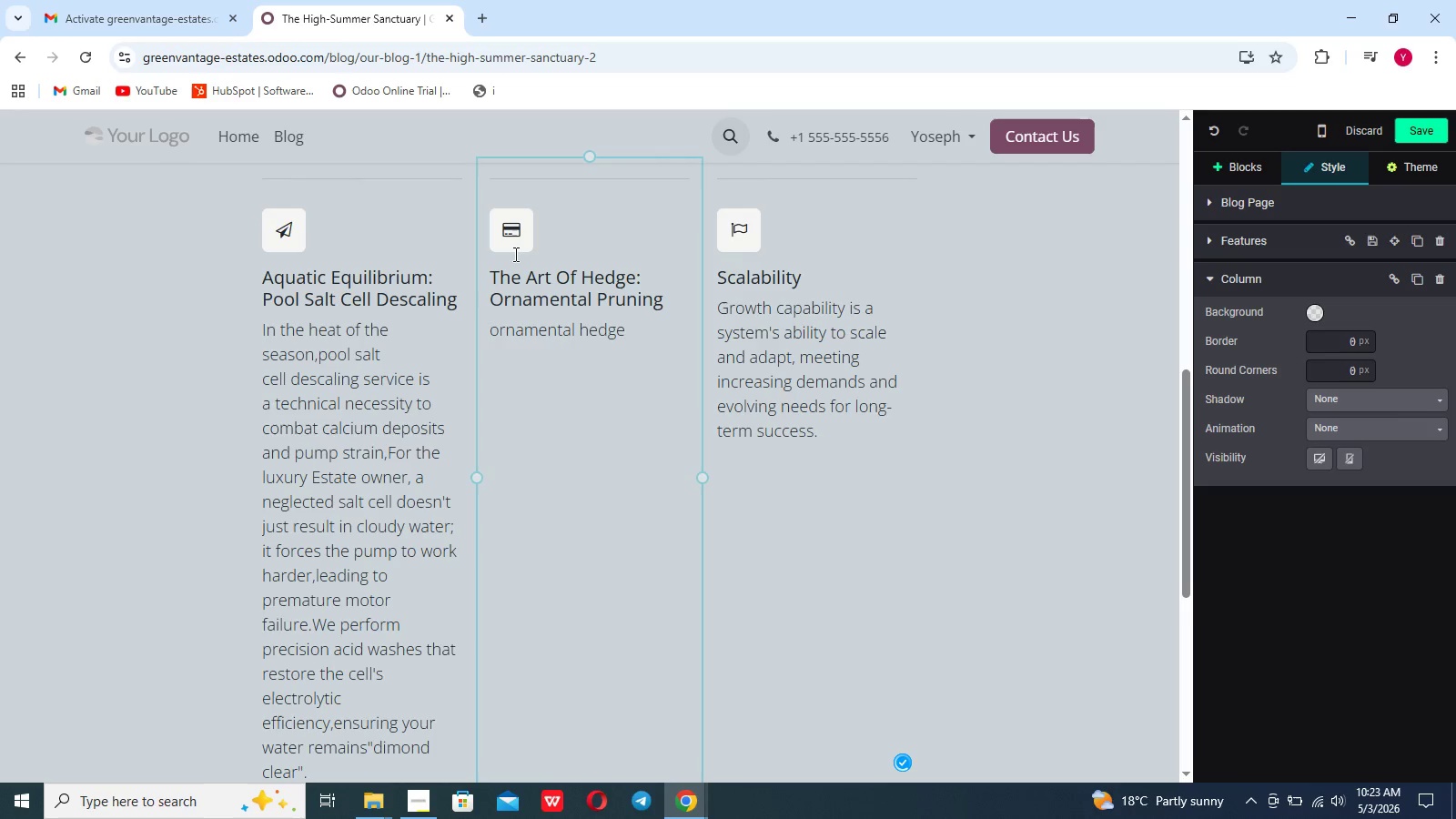 
type(prun)
 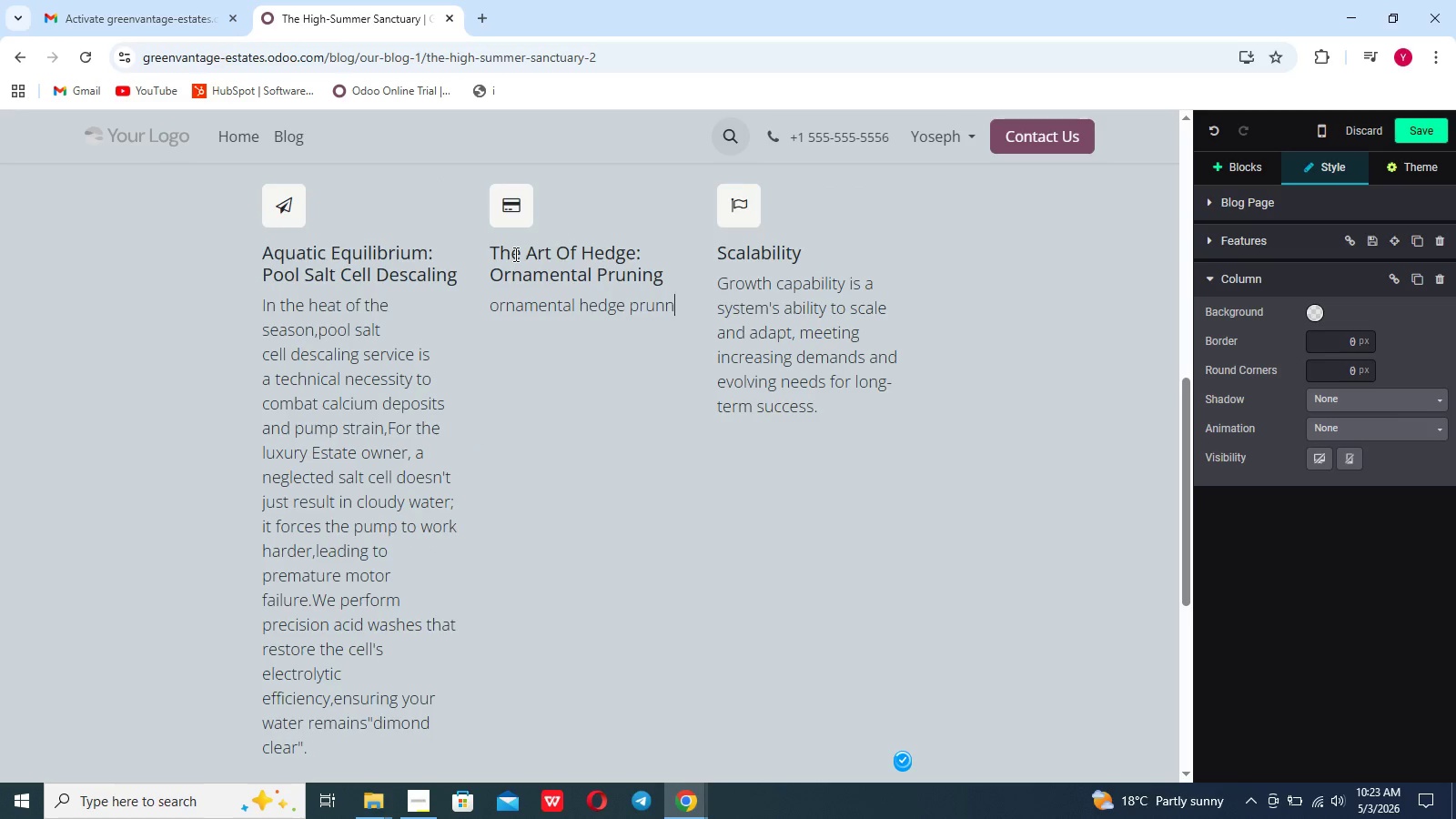 
scroll: coordinate [514, 254], scroll_direction: none, amount: 0.0
 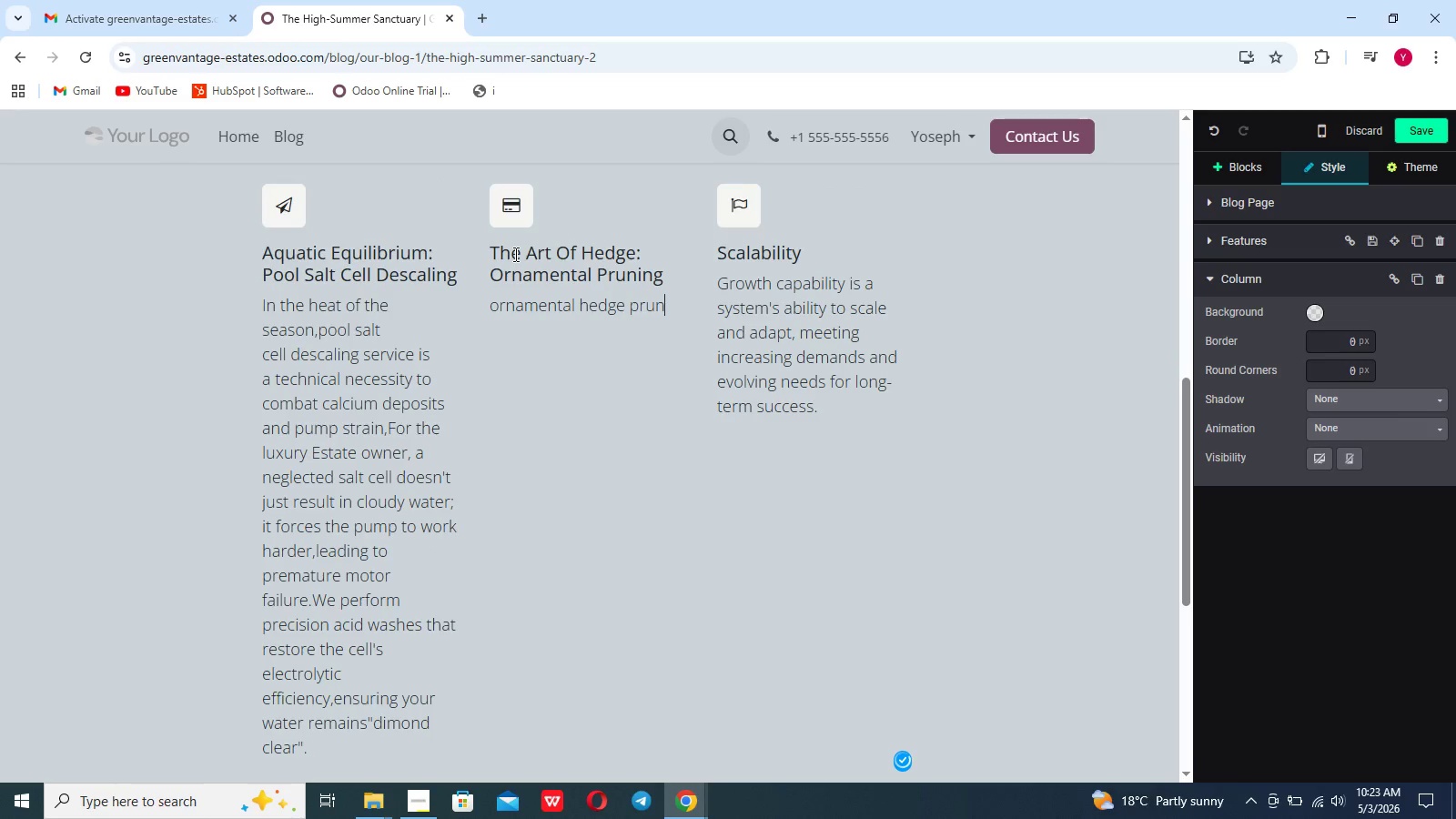 
type(n=)
key(Backspace)
key(Backspace)
type(ing is essential for HOA )
 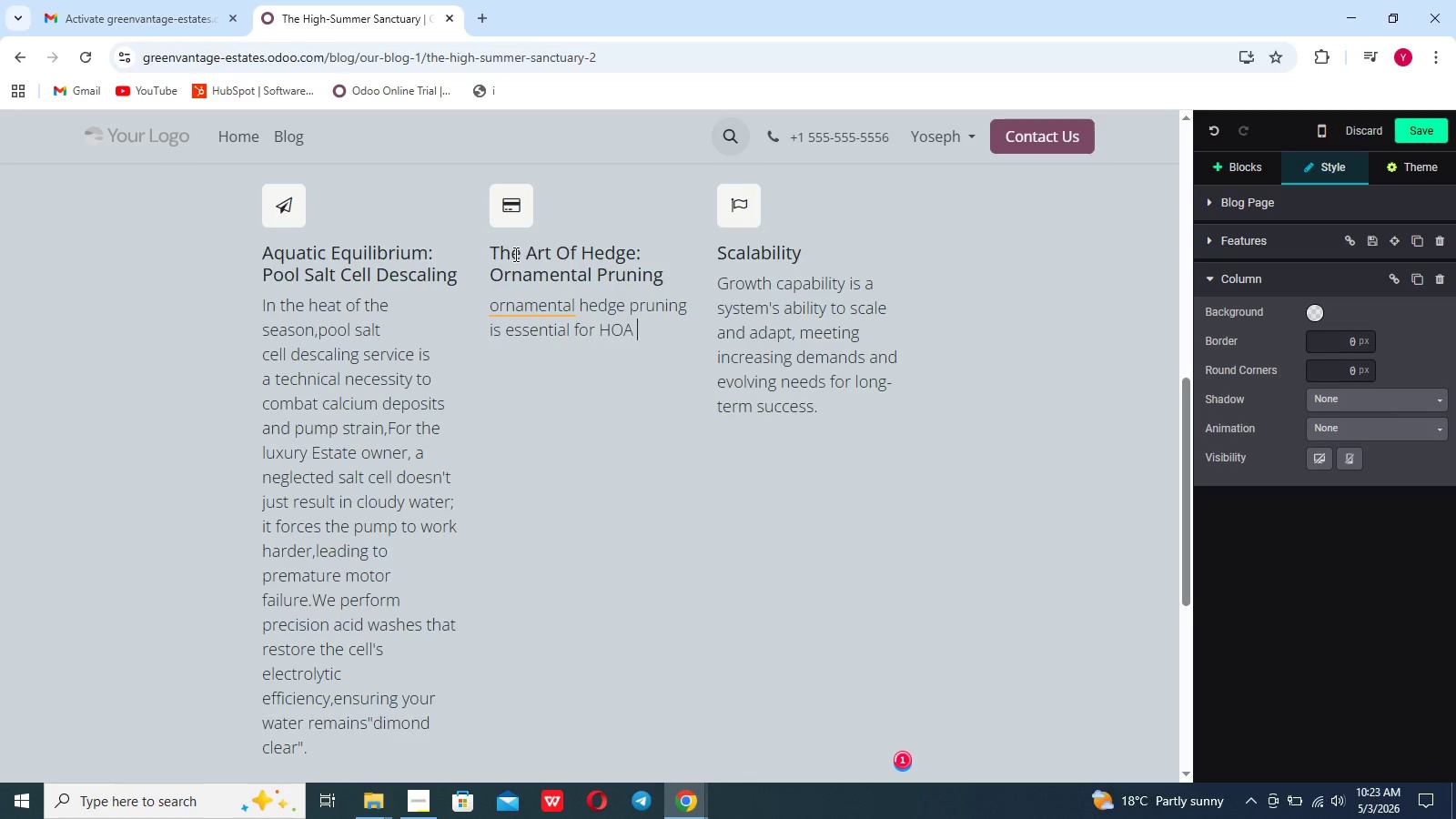 
type(board members to prevent overgrown )
 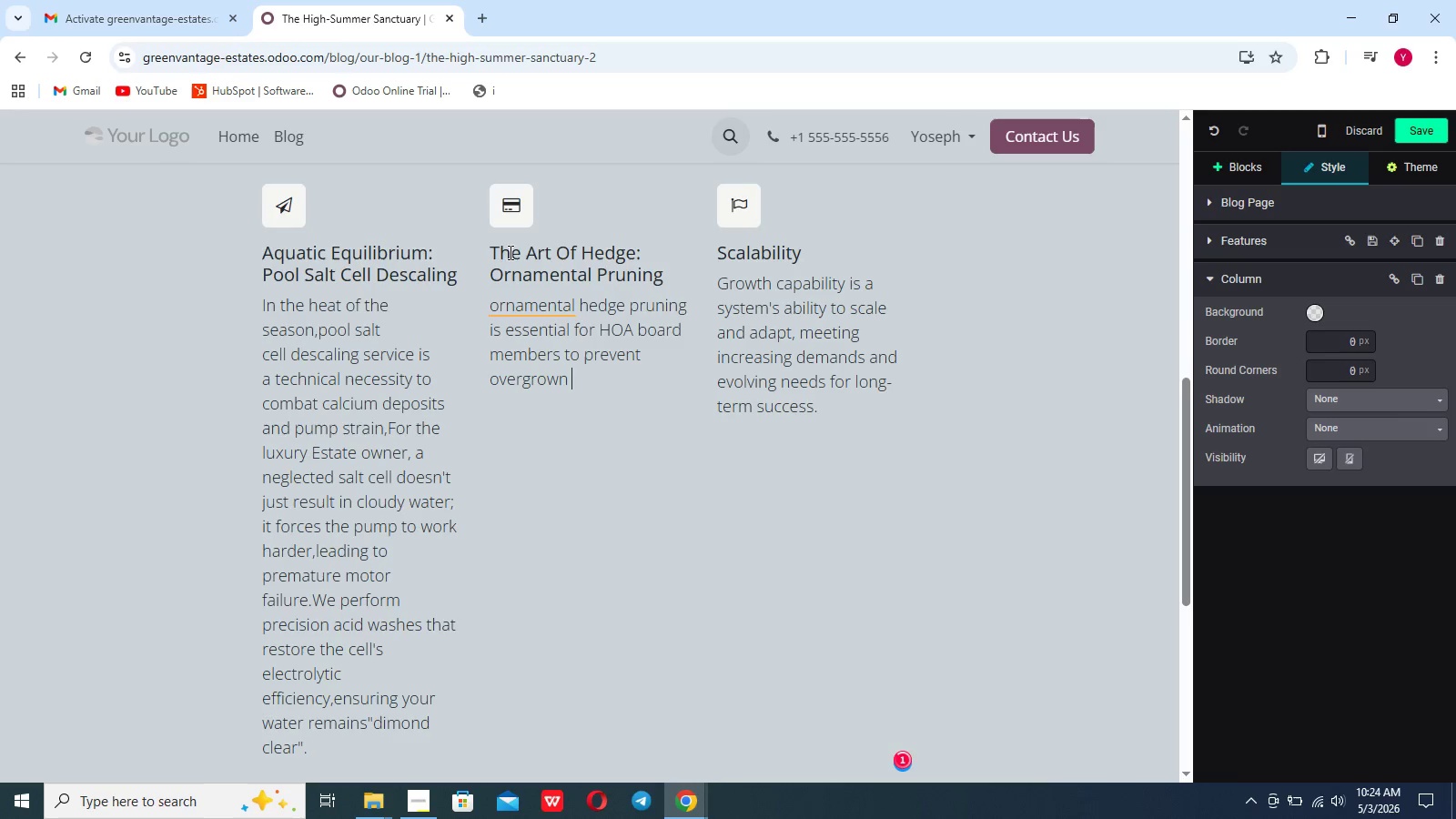 
type(branches and blocked views.Mid-Summer prunung isn't just about aesthetic)
 